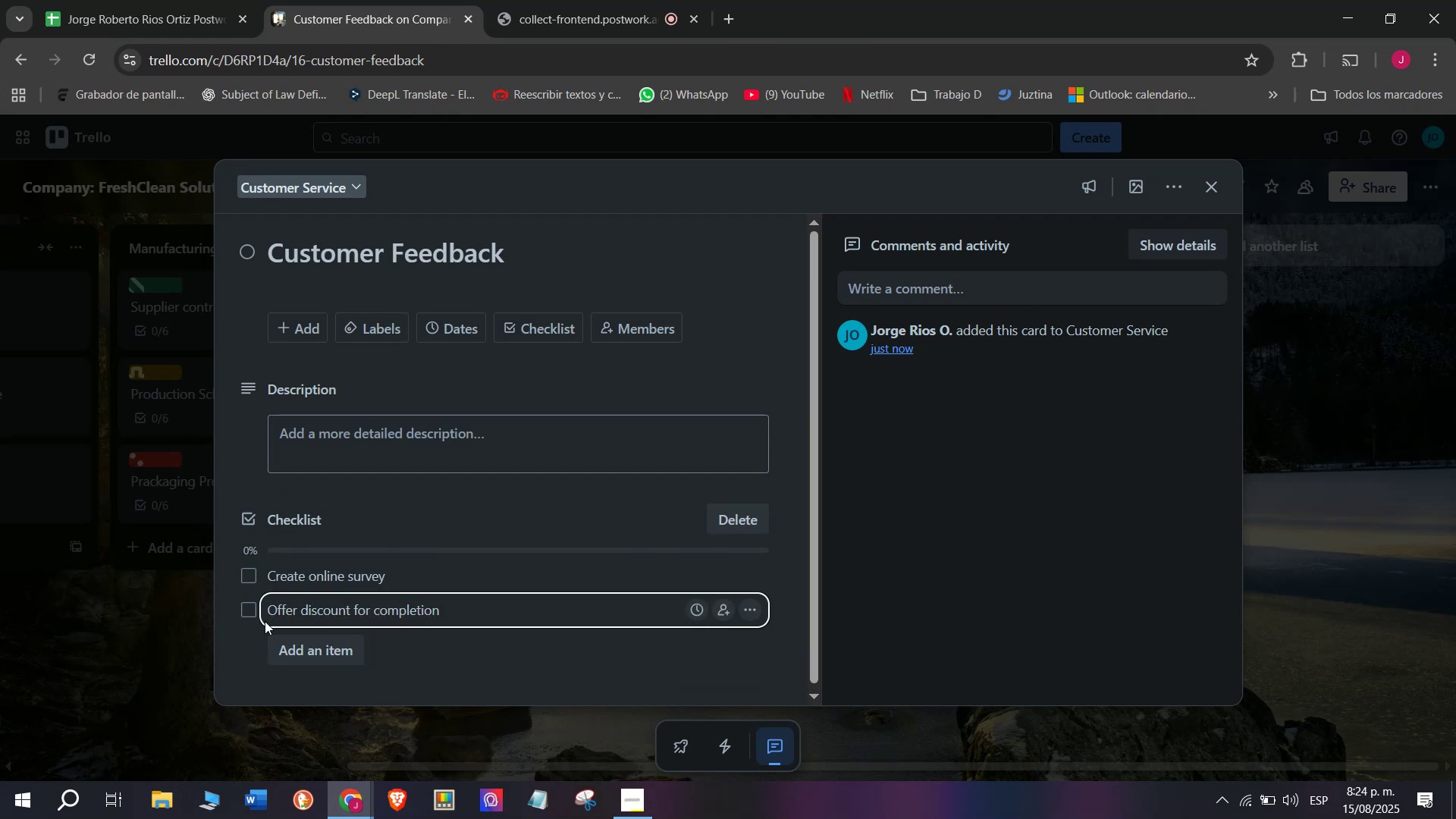 
left_click([328, 640])
 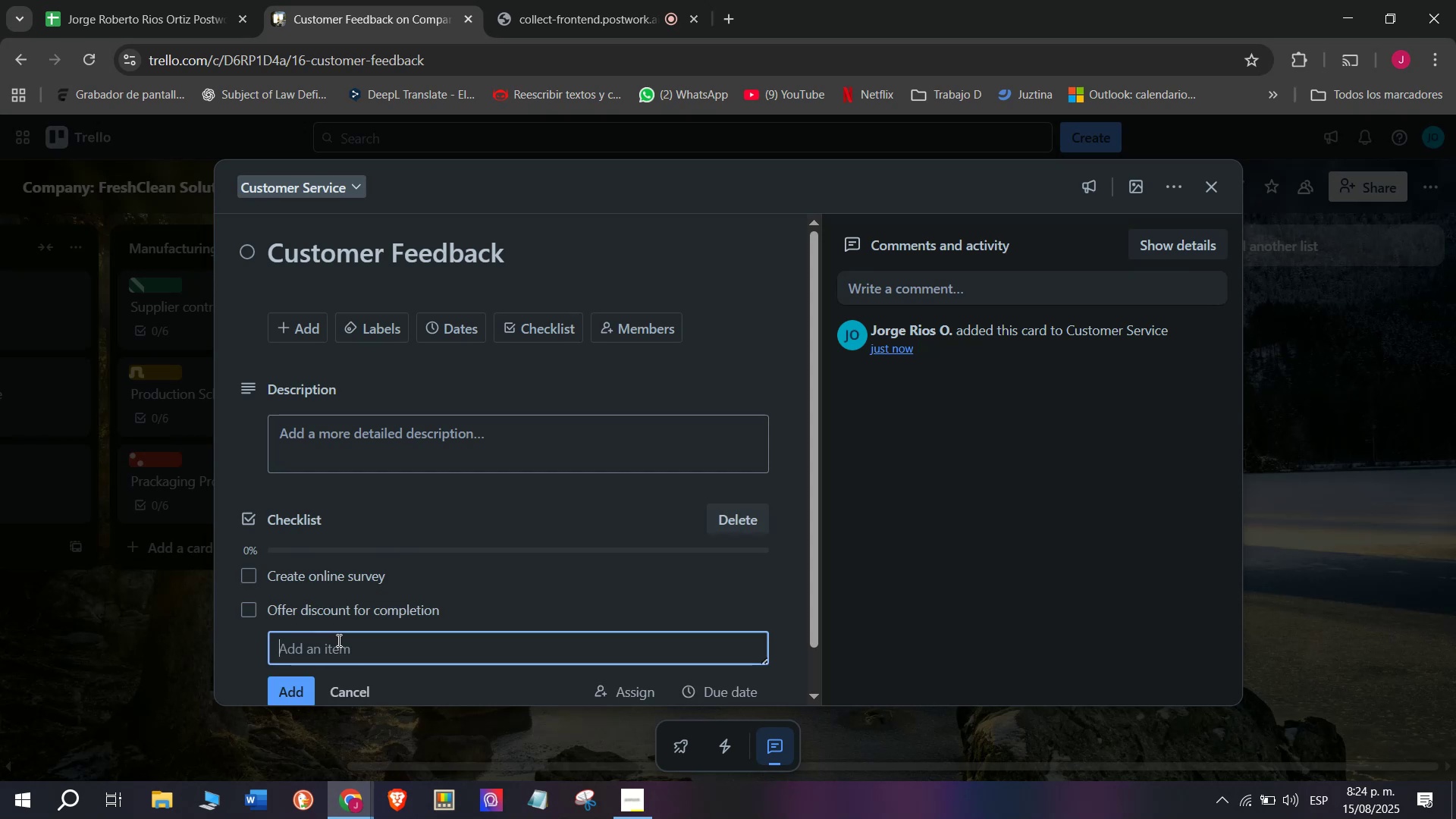 
left_click([338, 640])
 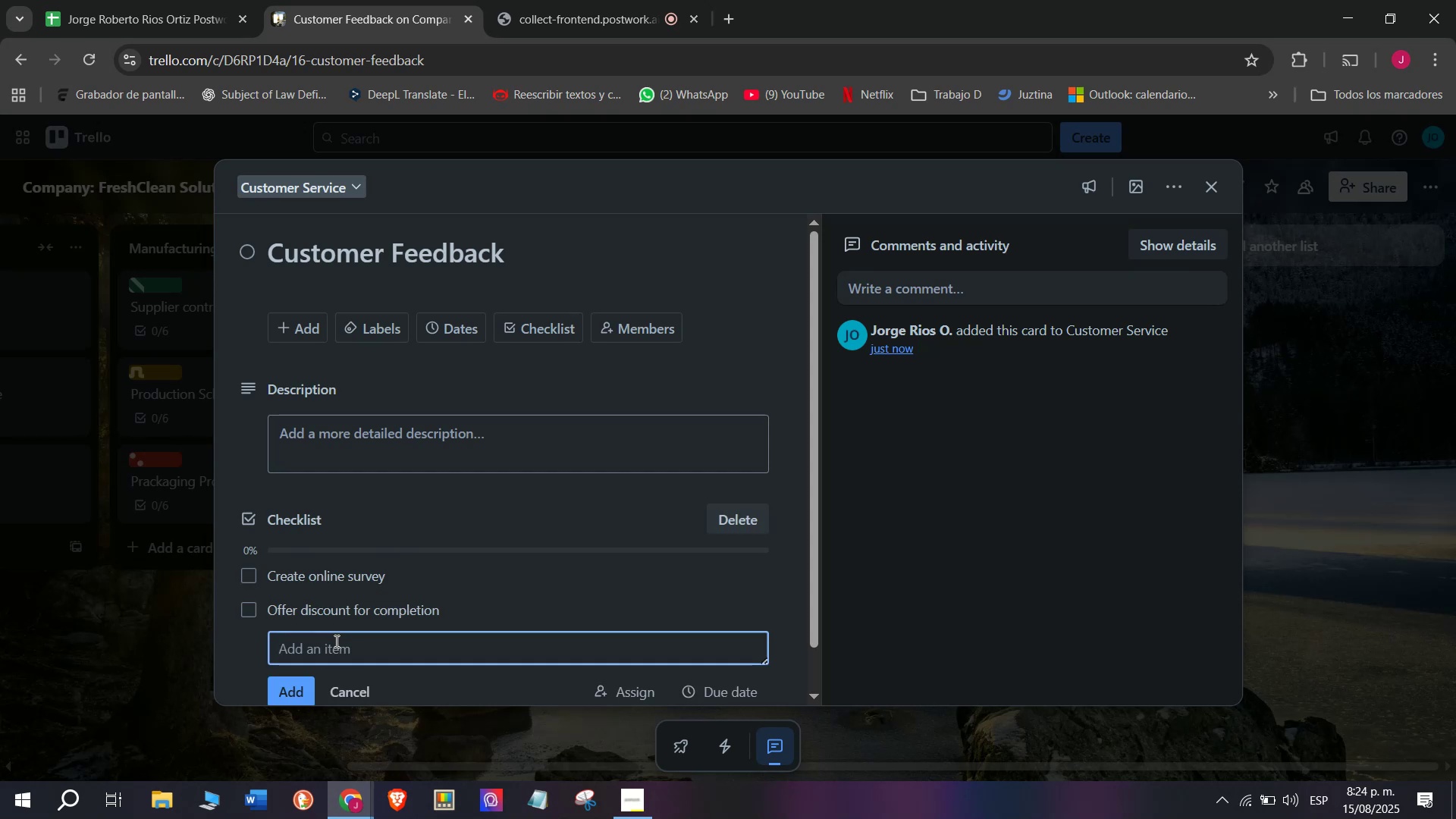 
type(Colect )
key(Backspace)
key(Backspace)
key(Backspace)
key(Backspace)
type(lect responses )
 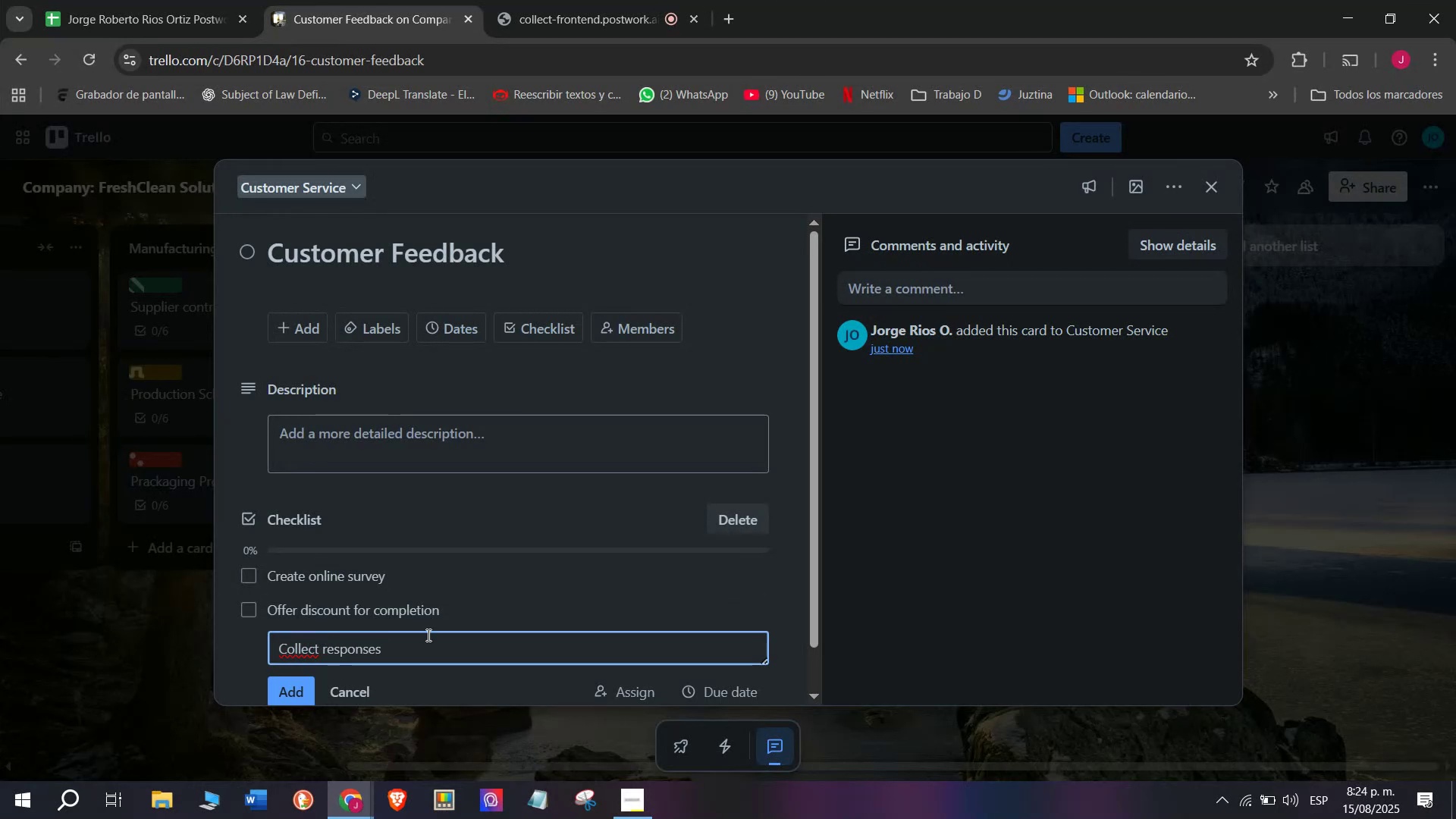 
wait(5.31)
 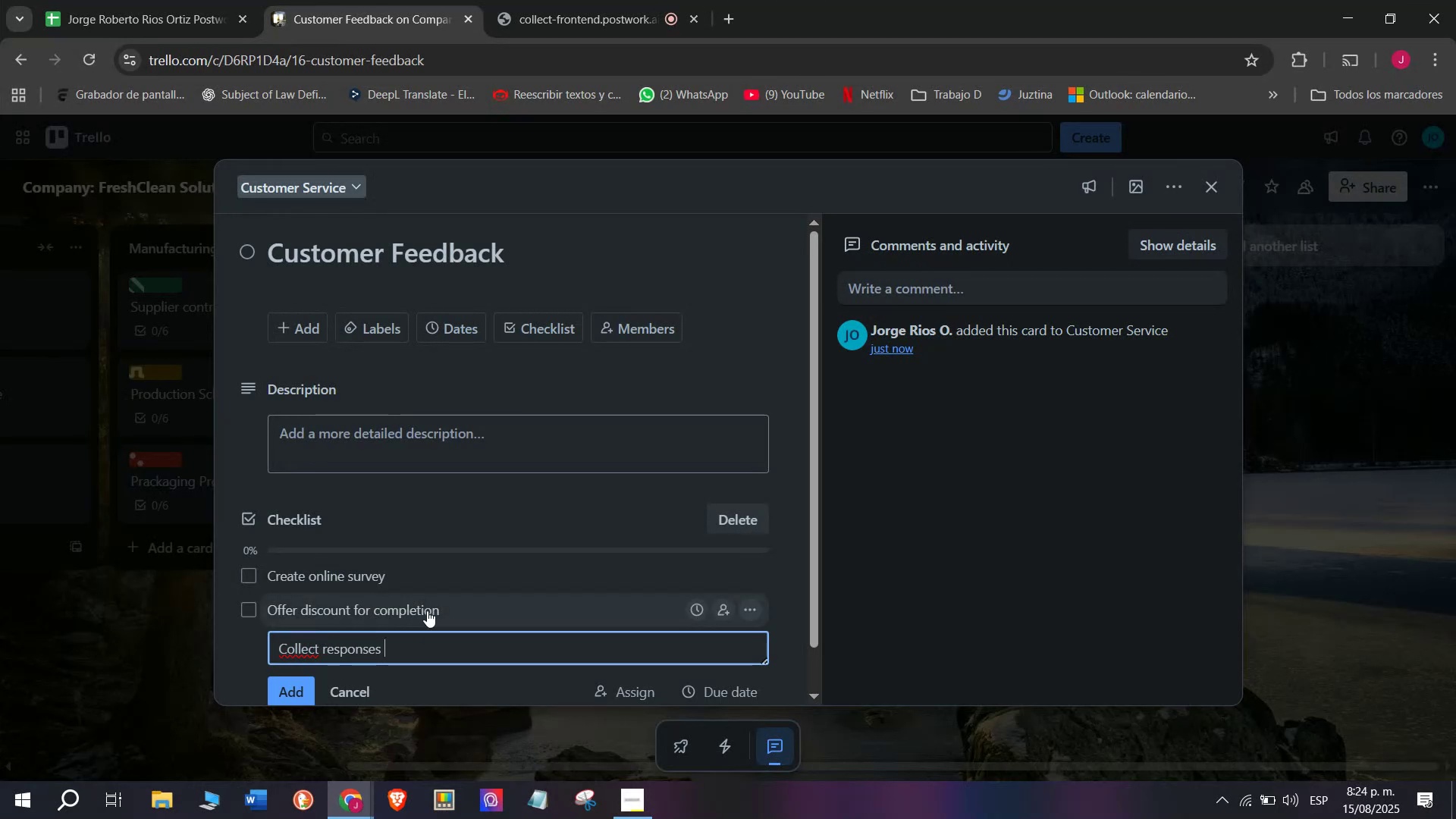 
key(Enter)
 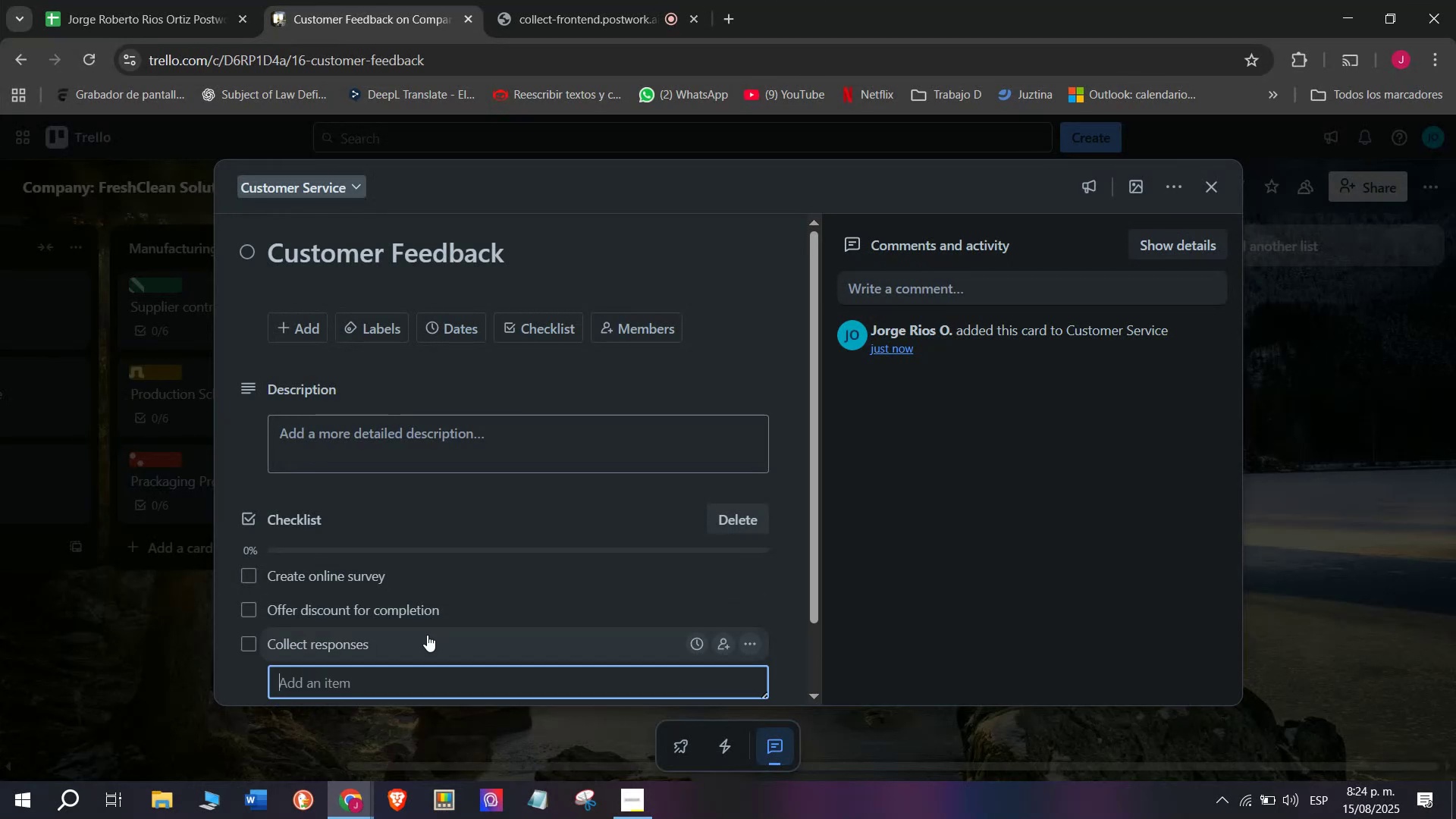 
scroll: coordinate [439, 579], scroll_direction: down, amount: 1.0
 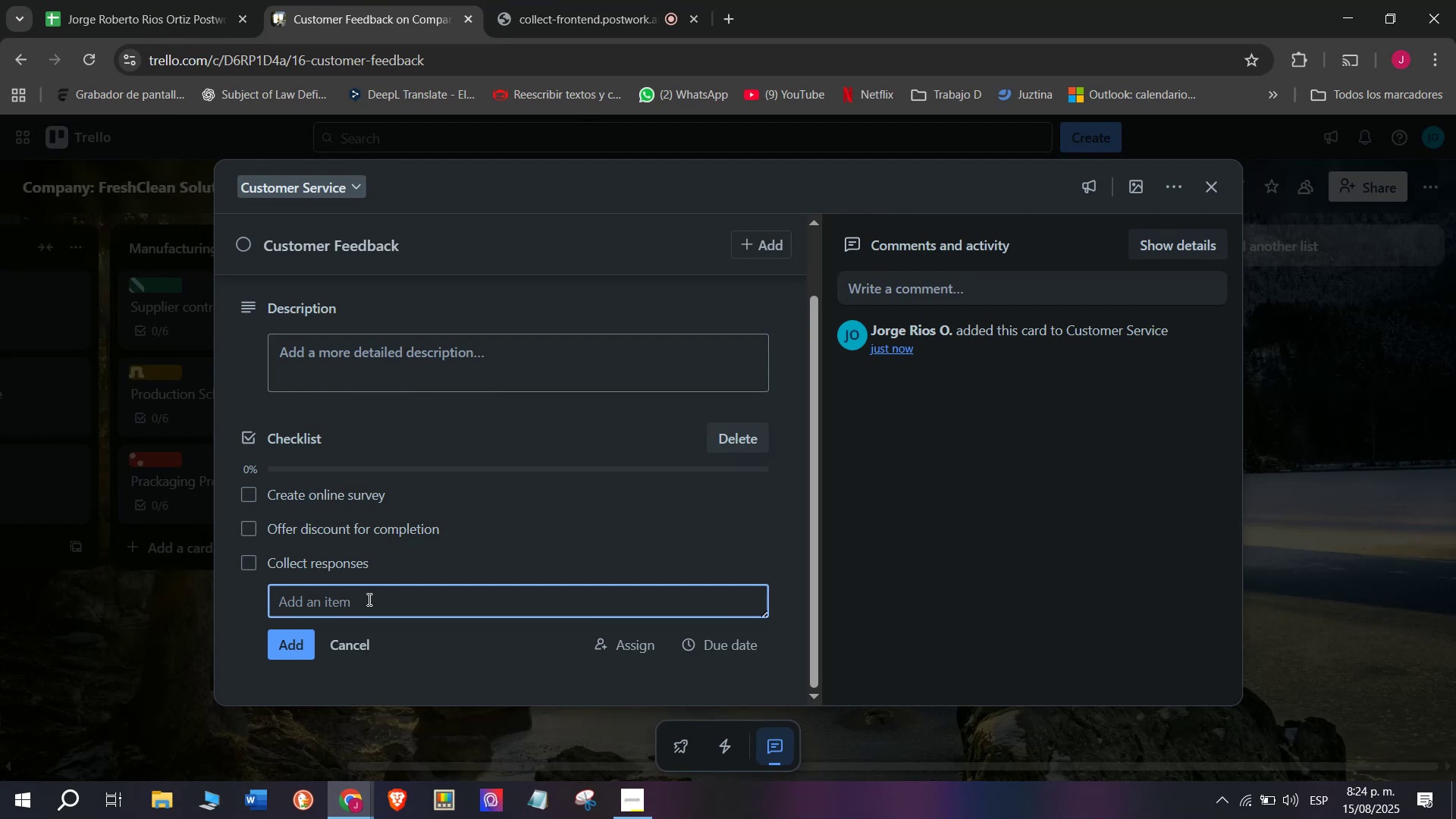 
type(Aan]])
key(Backspace)
key(Backspace)
key(Backspace)
key(Backspace)
type(nalyuz)
key(Backspace)
key(Backspace)
key(Backspace)
type(ze)
key(Backspace)
key(Backspace)
key(Backspace)
type(lyze feedback)
 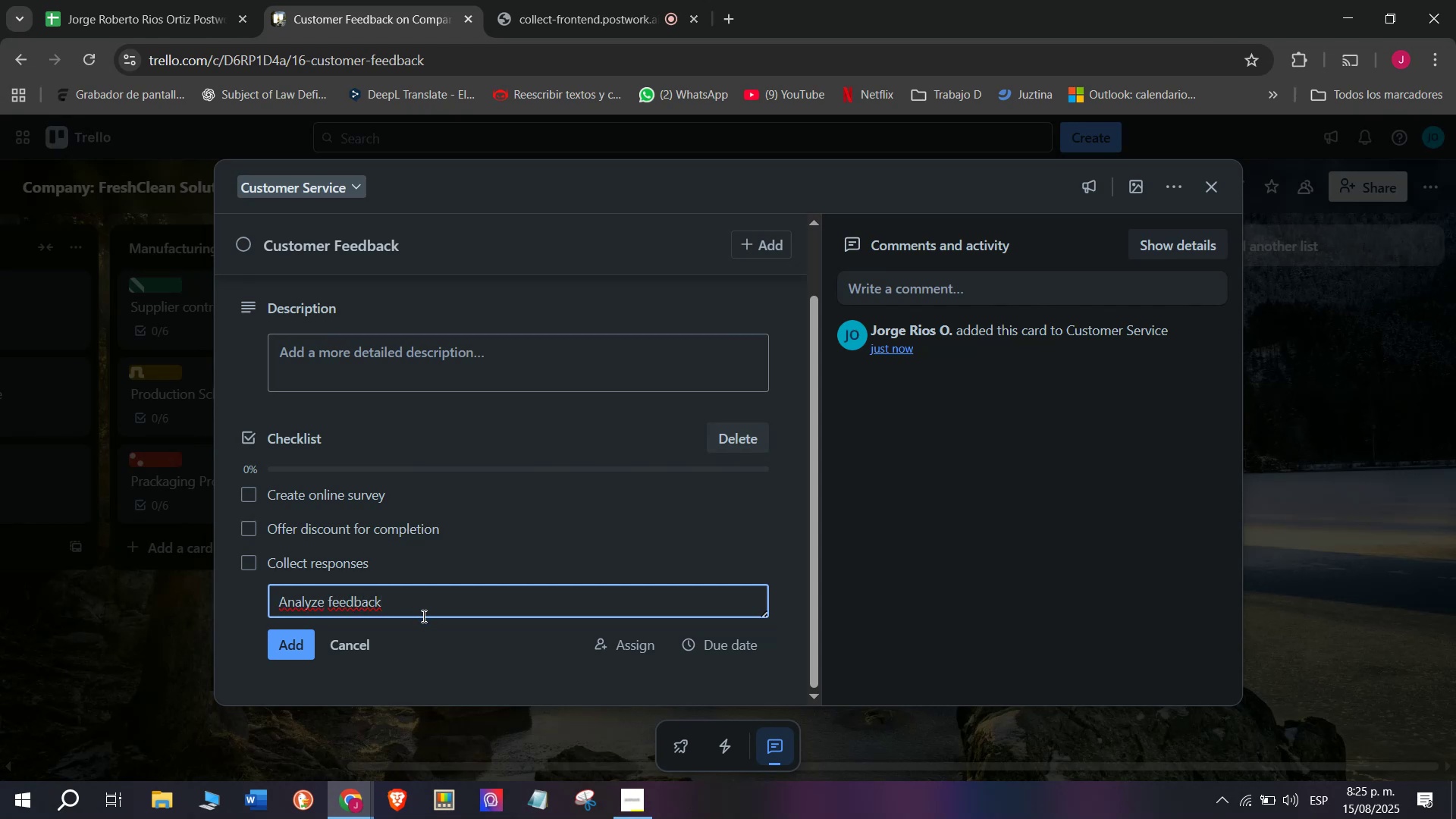 
wait(6.87)
 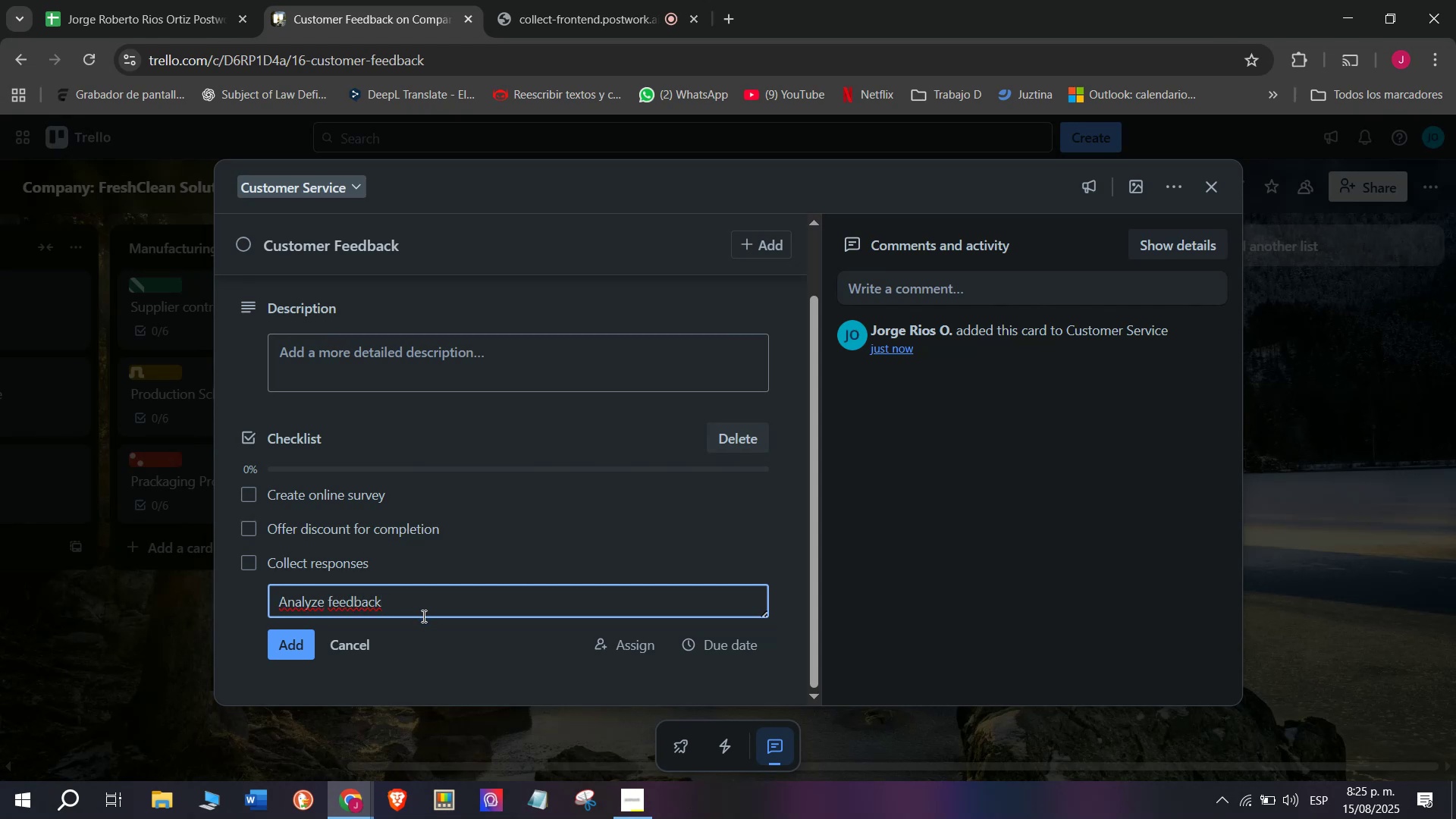 
key(Enter)
 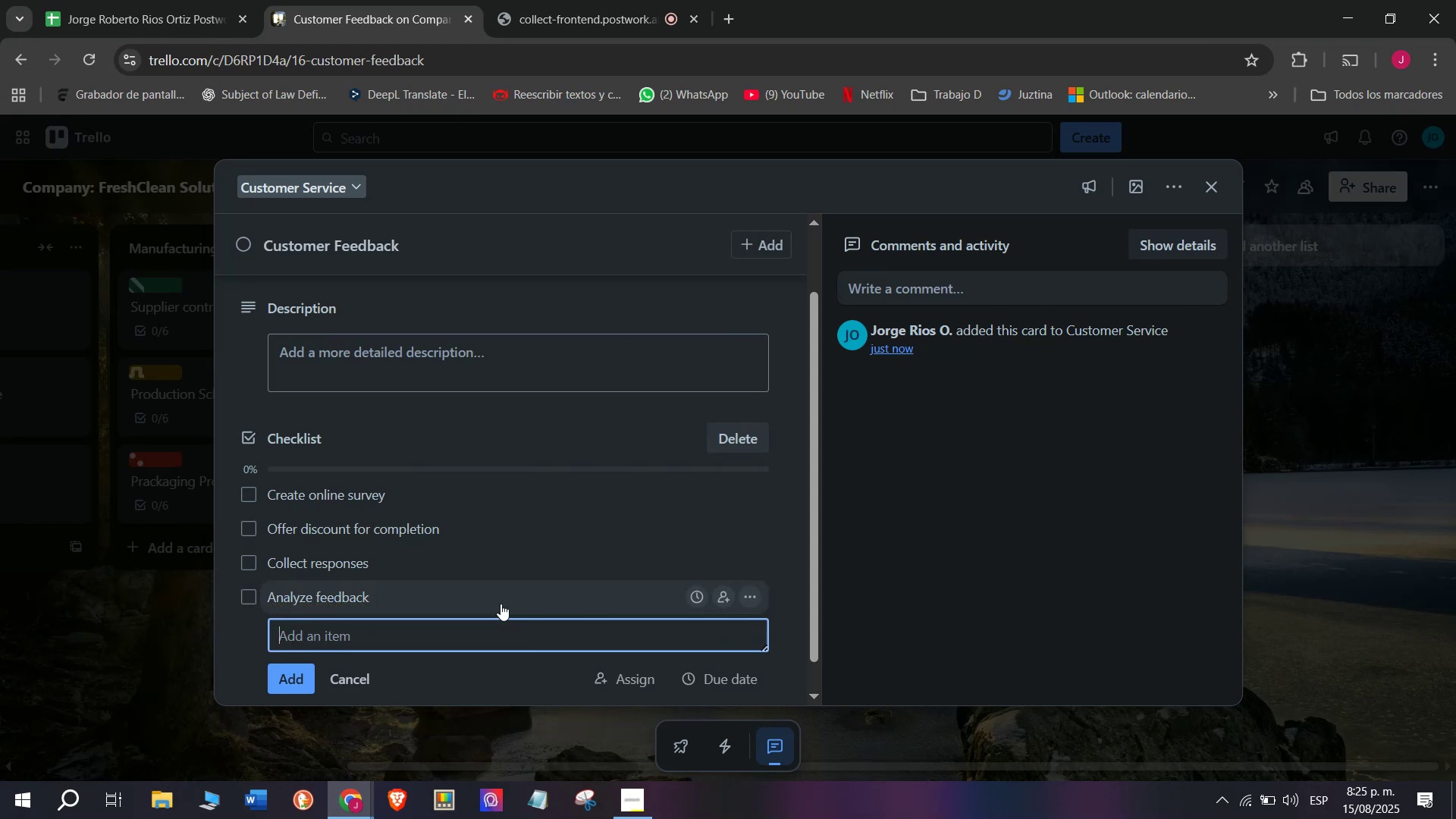 
type(Imokle)
key(Backspace)
key(Backspace)
key(Backspace)
key(Backspace)
type(ple)
 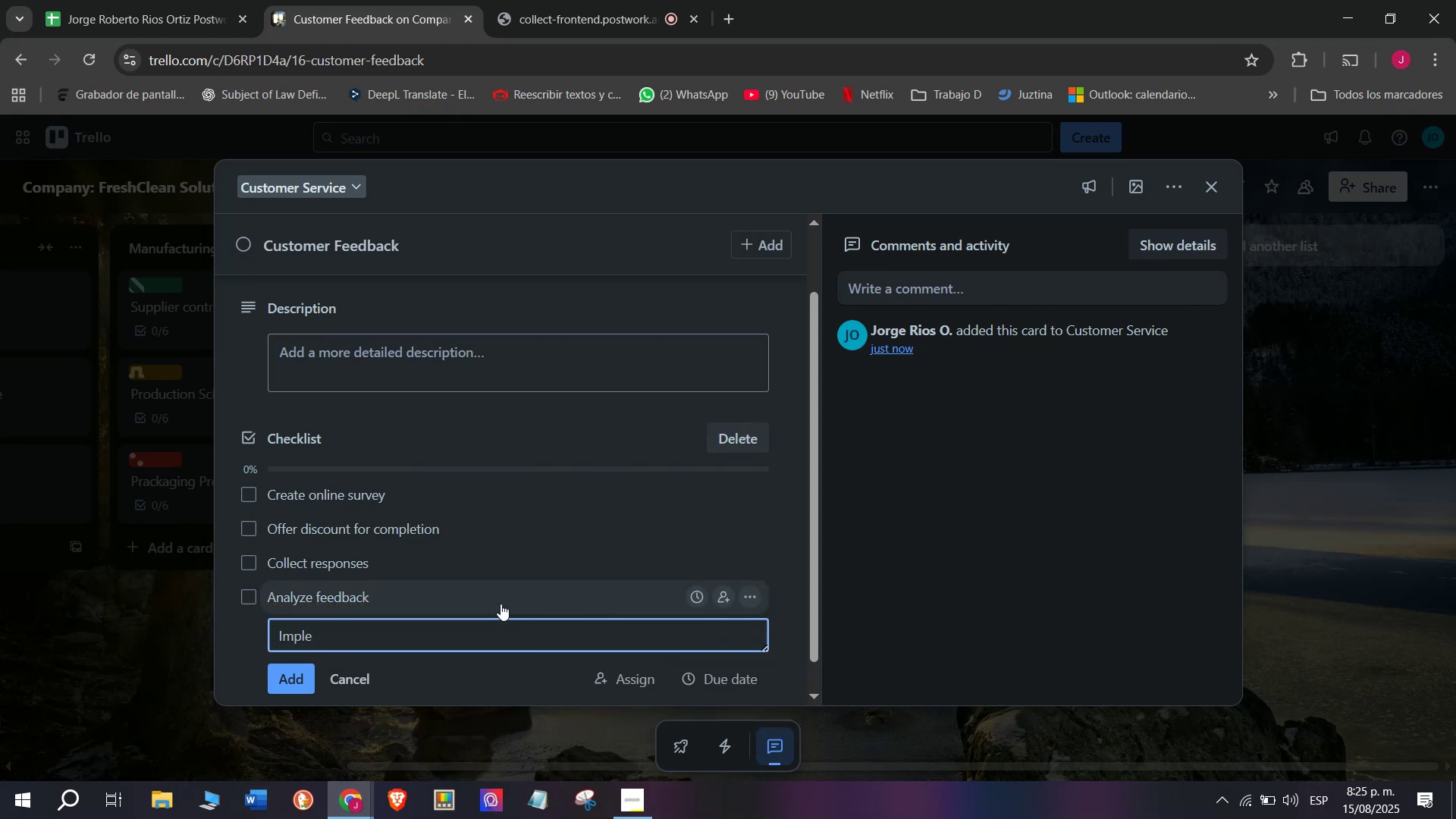 
type(ment improvements)
 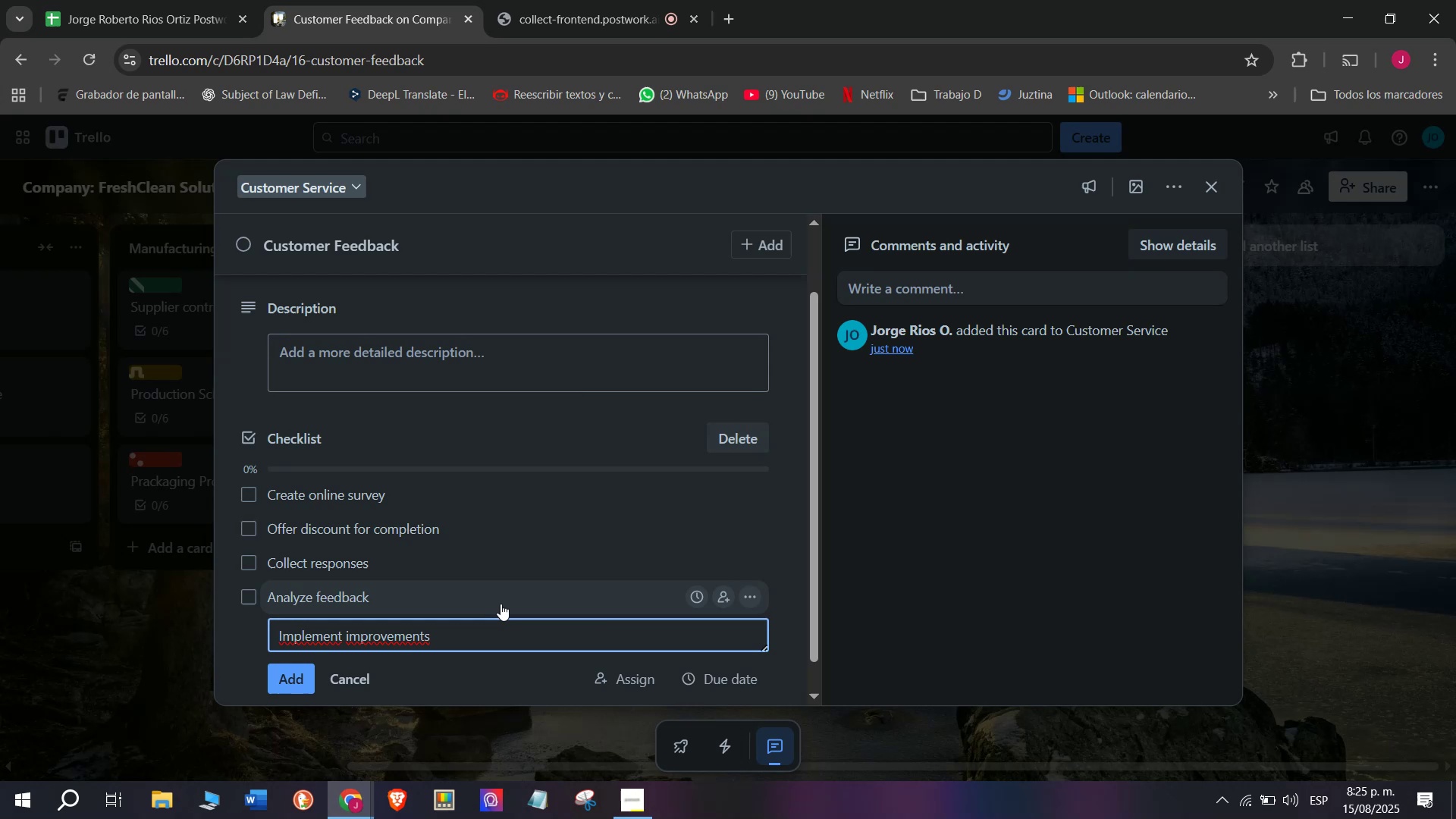 
key(Enter)
 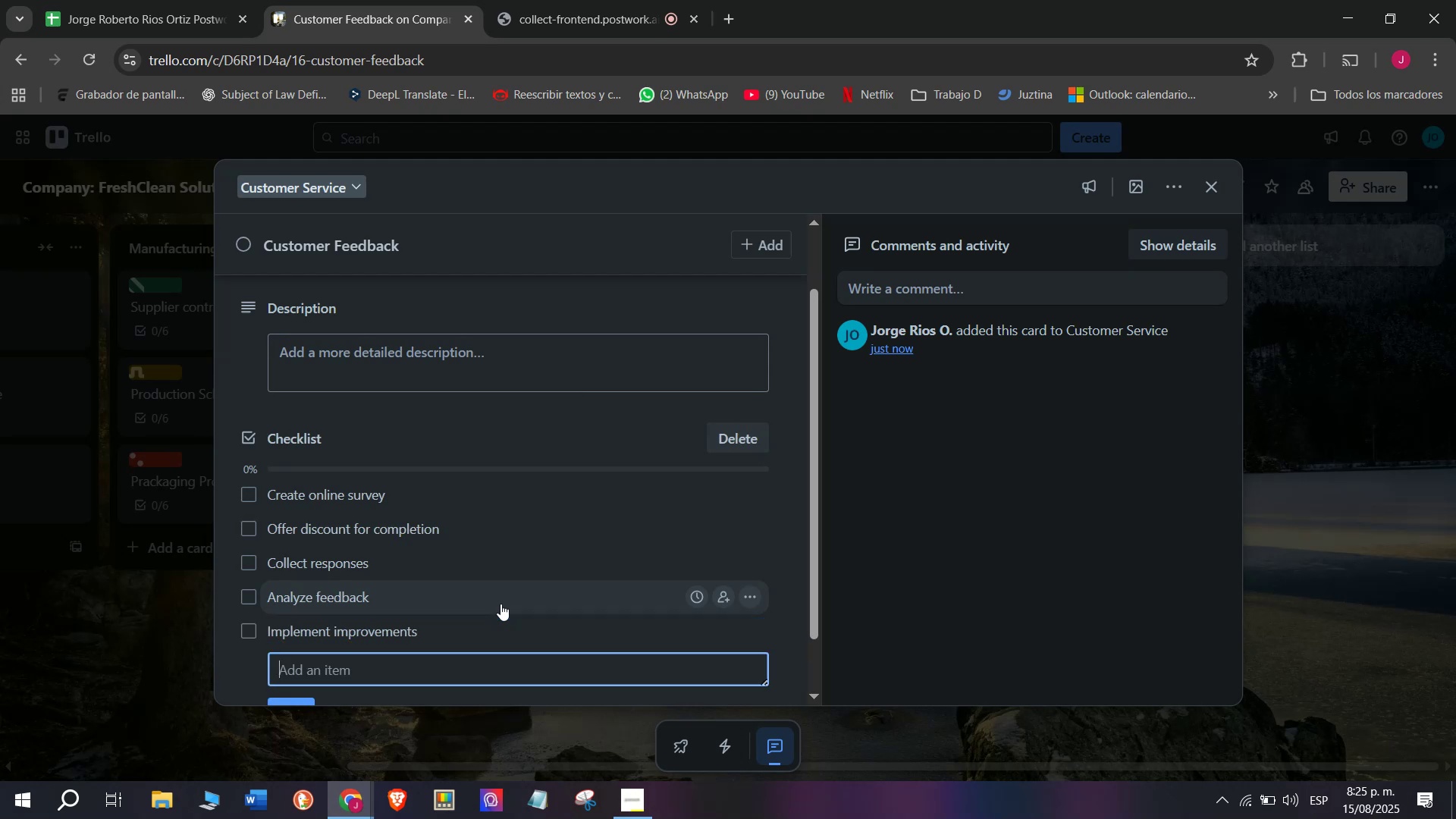 
type(Sahe]])
key(Backspace)
key(Backspace)
key(Backspace)
key(Backspace)
key(Backspace)
type(hare)
 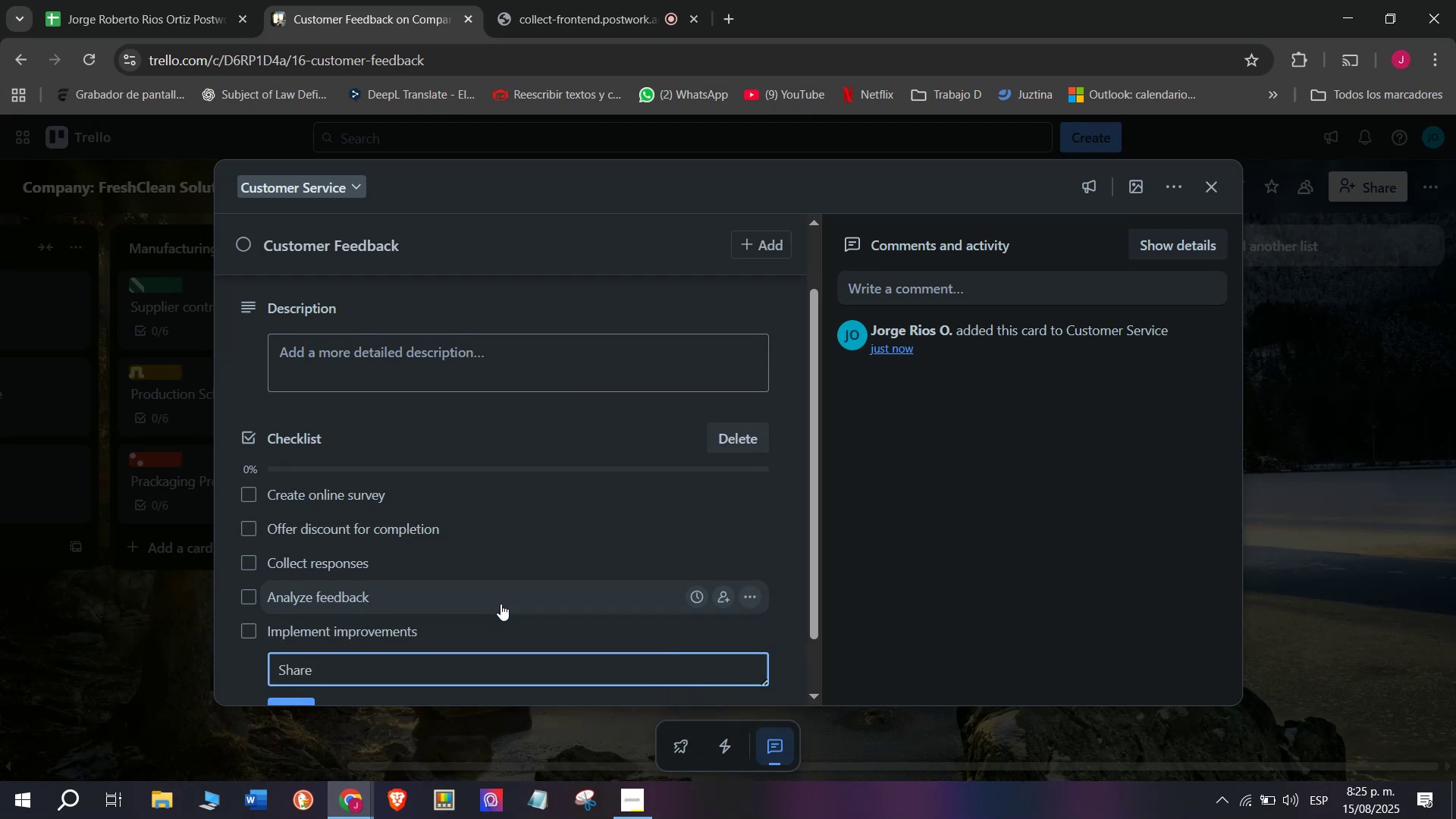 
type(resul)
key(Backspace)
key(Backspace)
key(Backspace)
key(Backspace)
key(Backspace)
type( resul)
 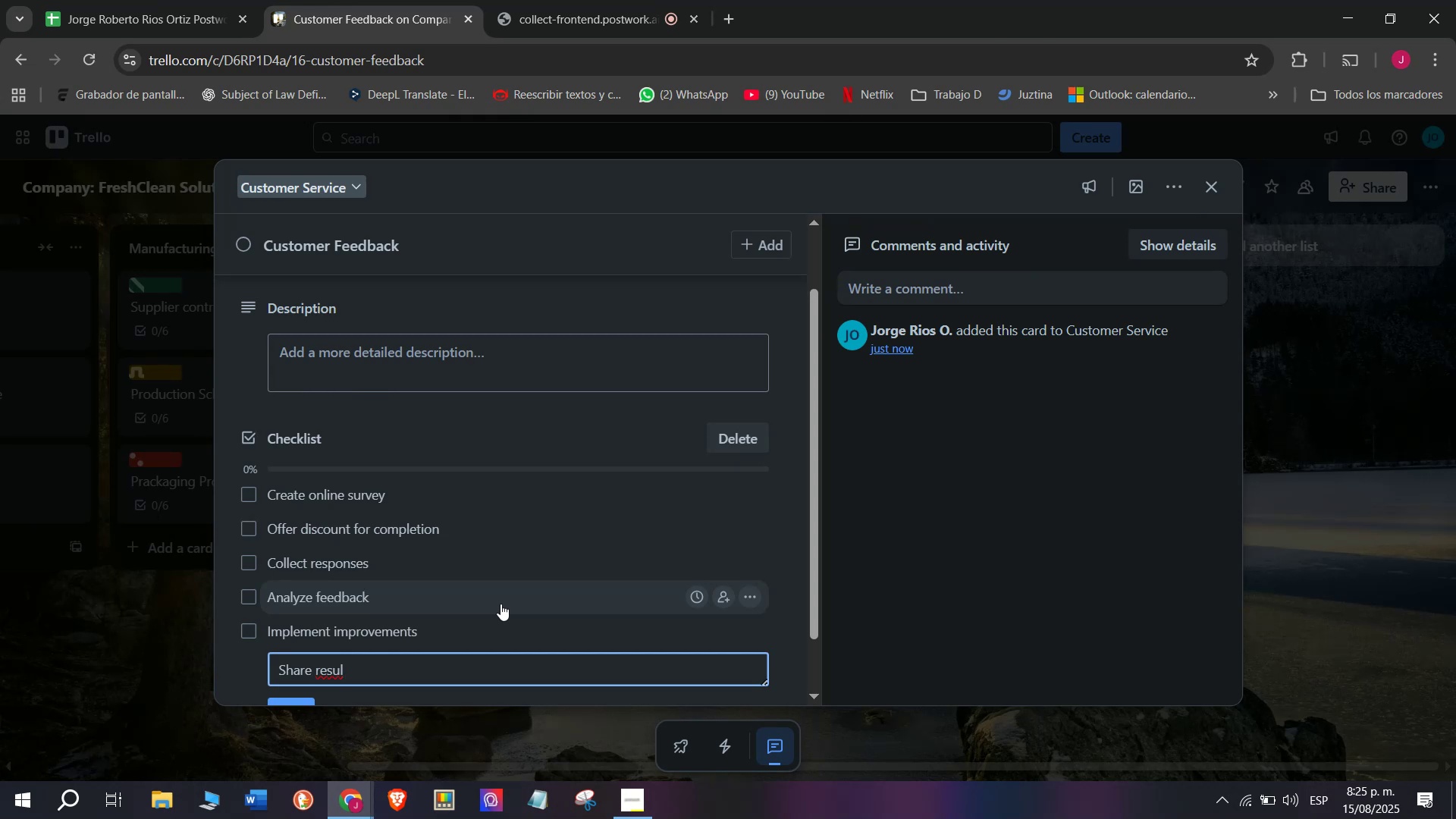 
wait(9.97)
 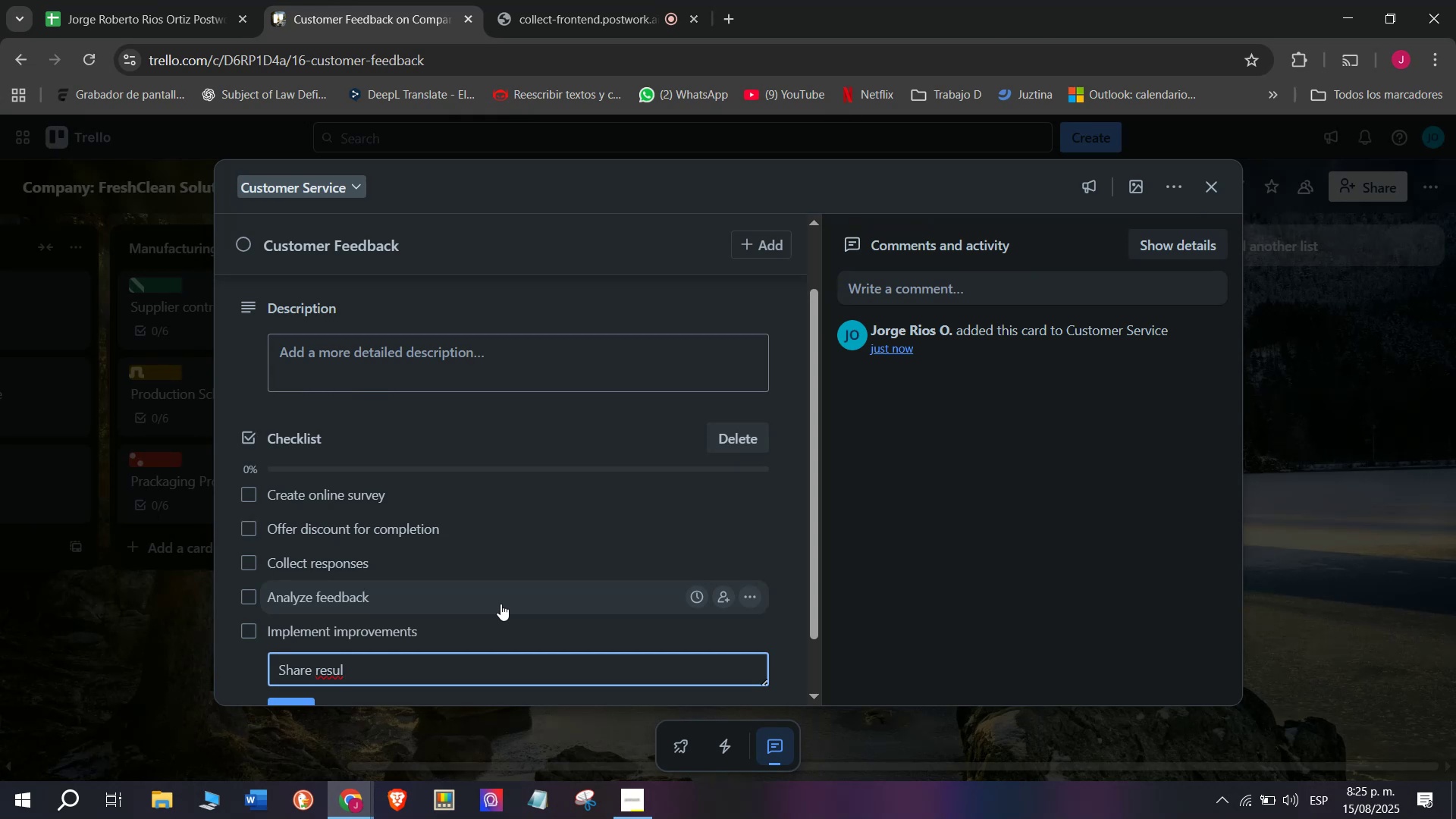 
key(S)
 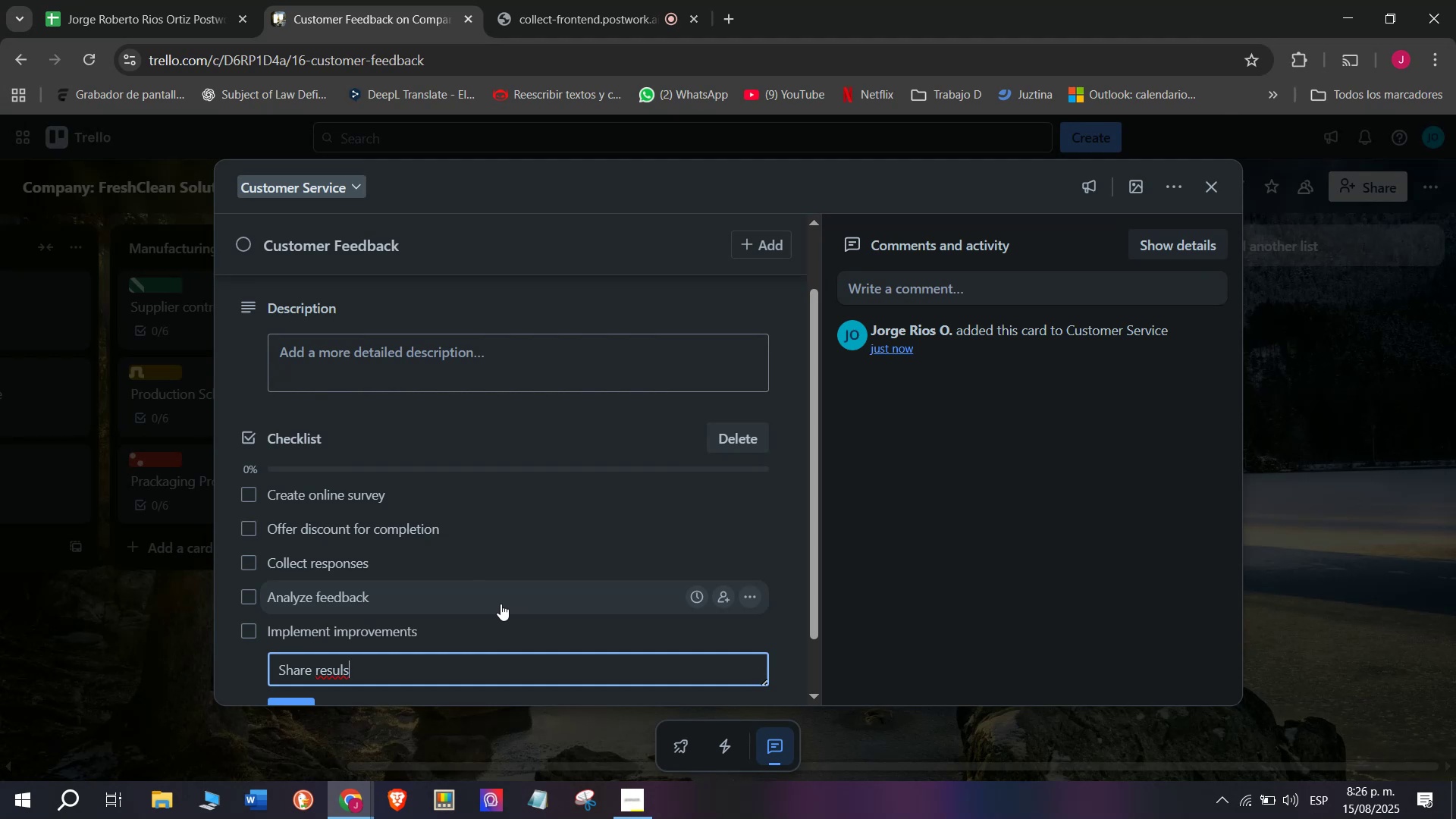 
key(Backspace)
type(ts eith)
key(Backspace)
key(Backspace)
key(Backspace)
key(Backspace)
type(with team)
 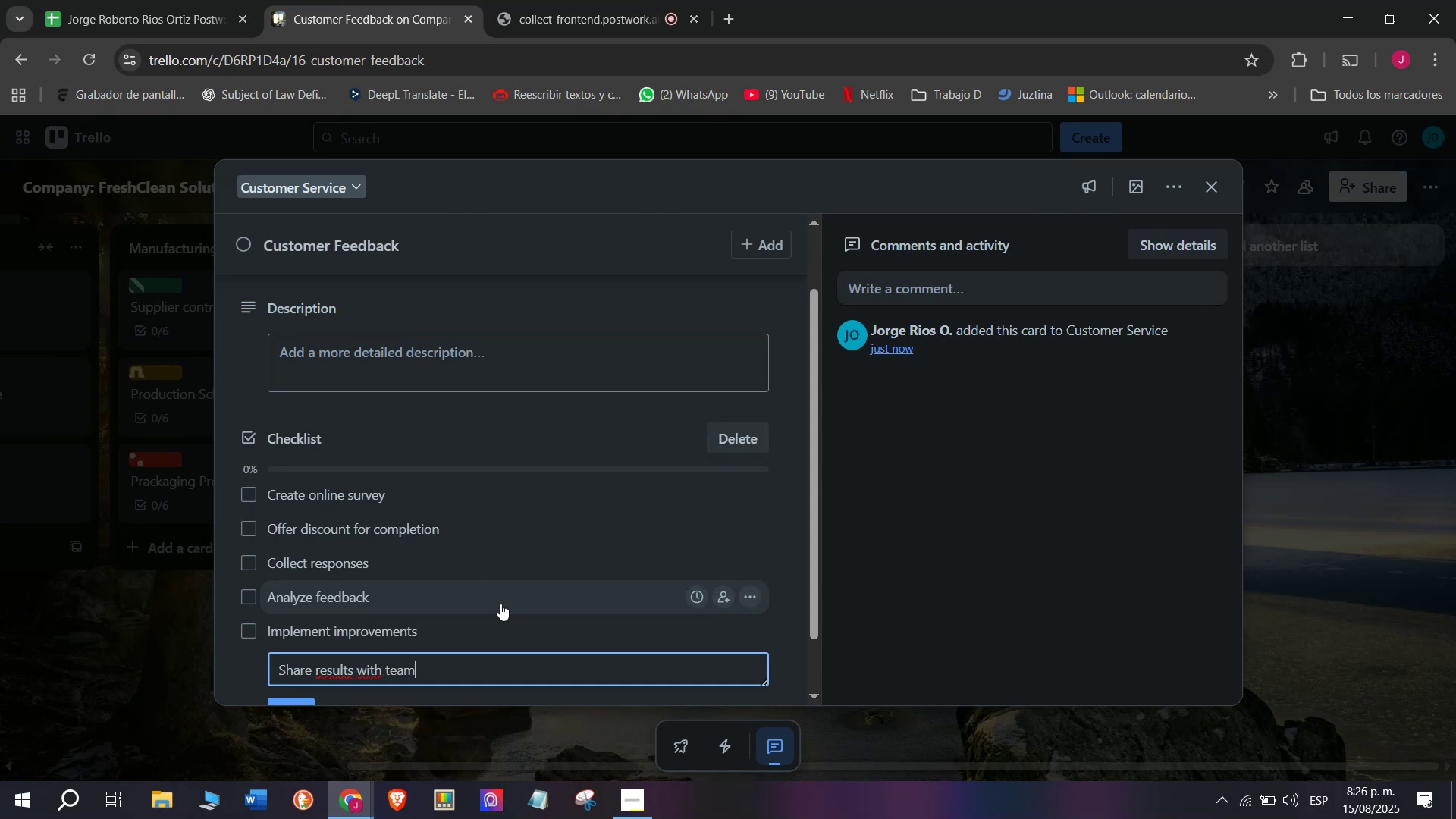 
key(Enter)
 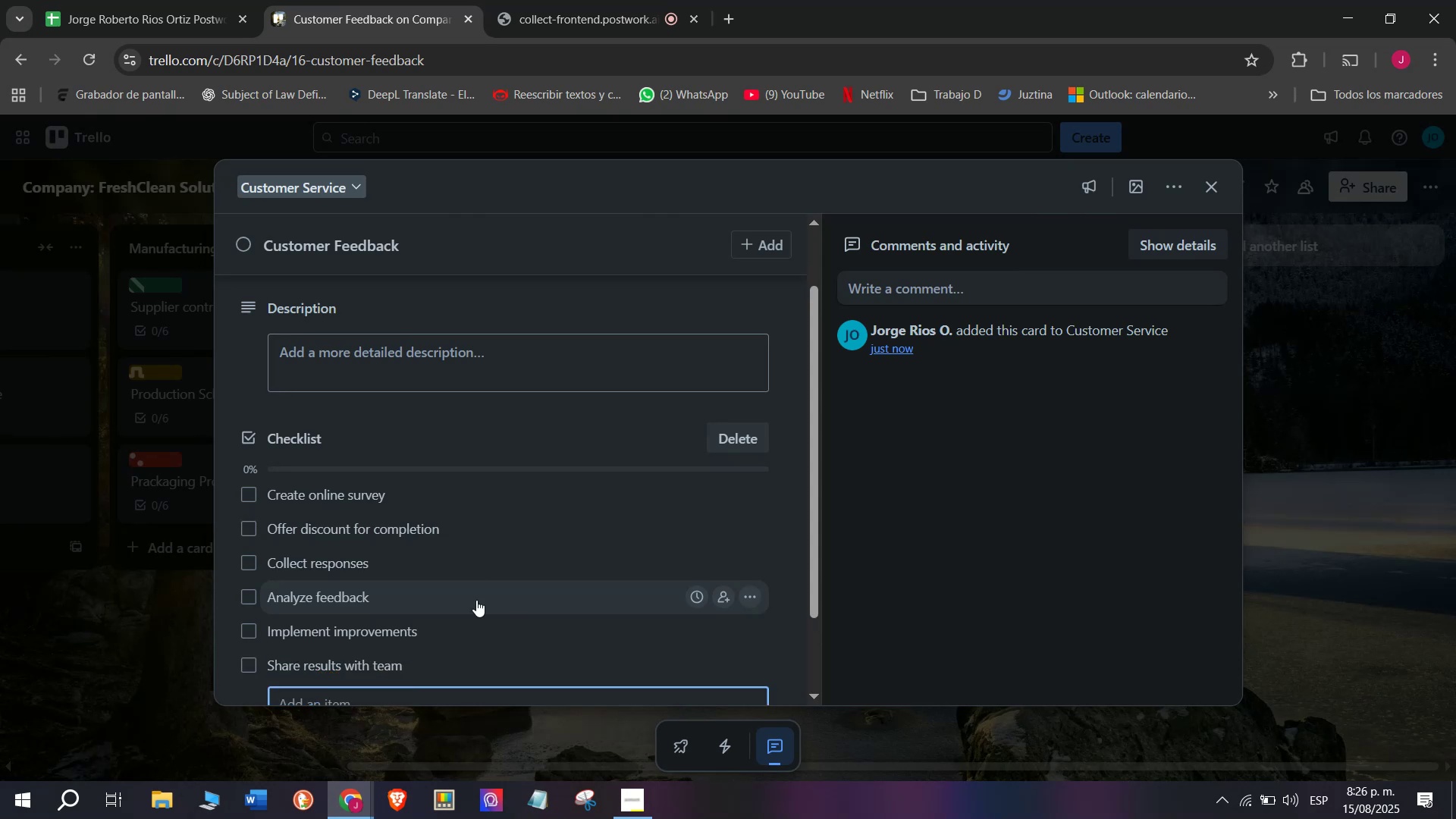 
scroll: coordinate [416, 444], scroll_direction: up, amount: 2.0
 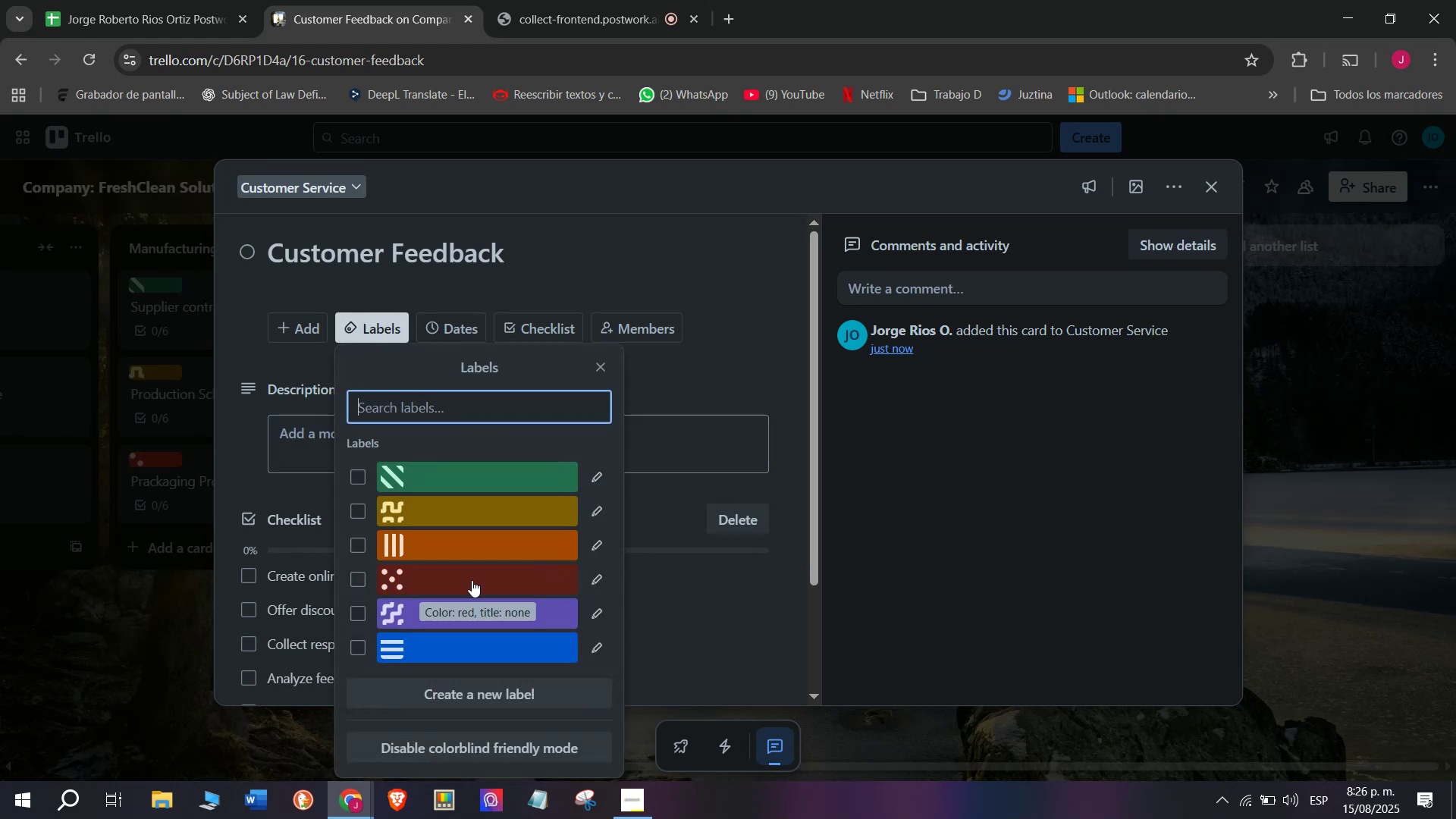 
left_click([471, 524])
 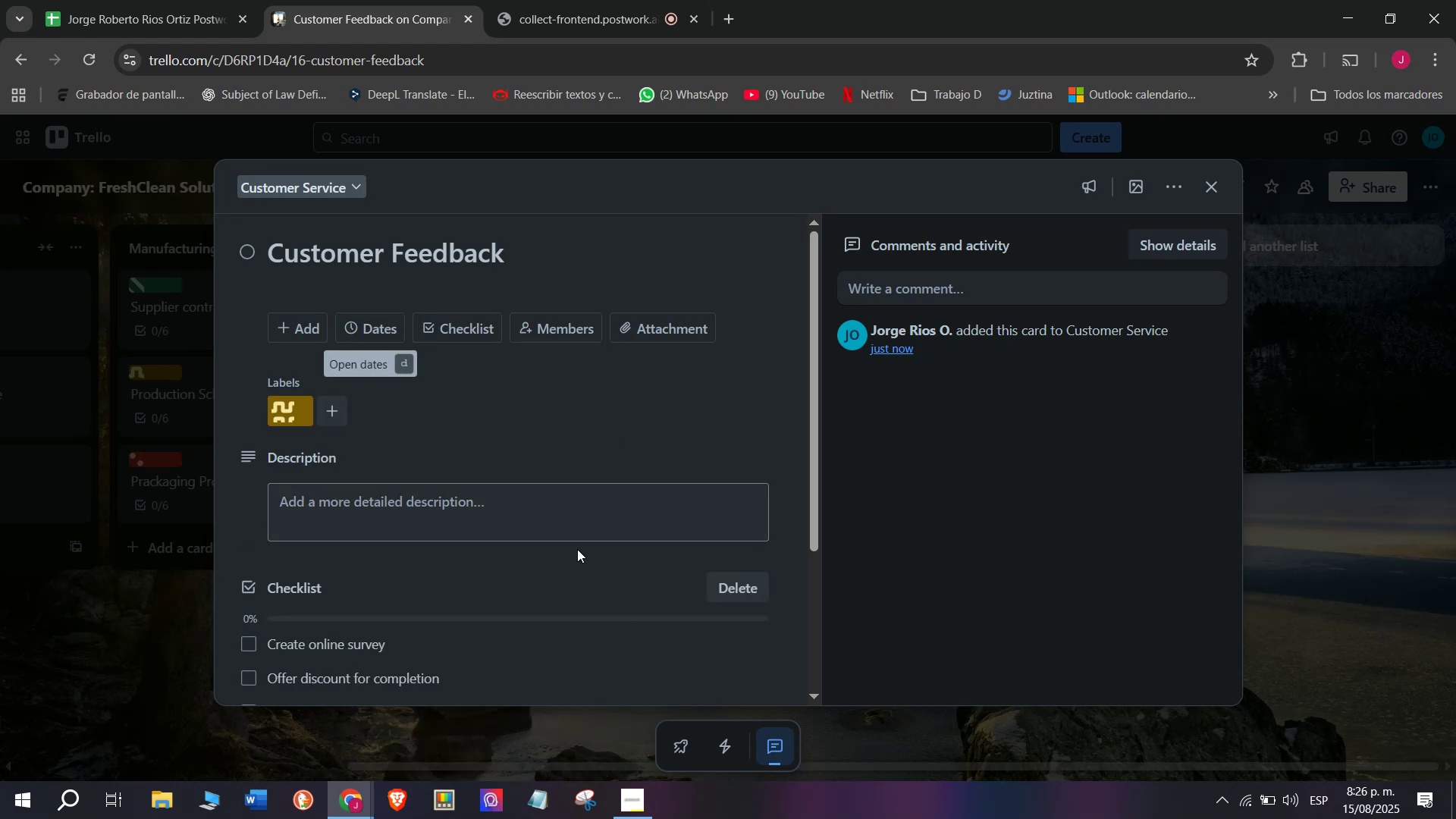 
left_click([94, 674])
 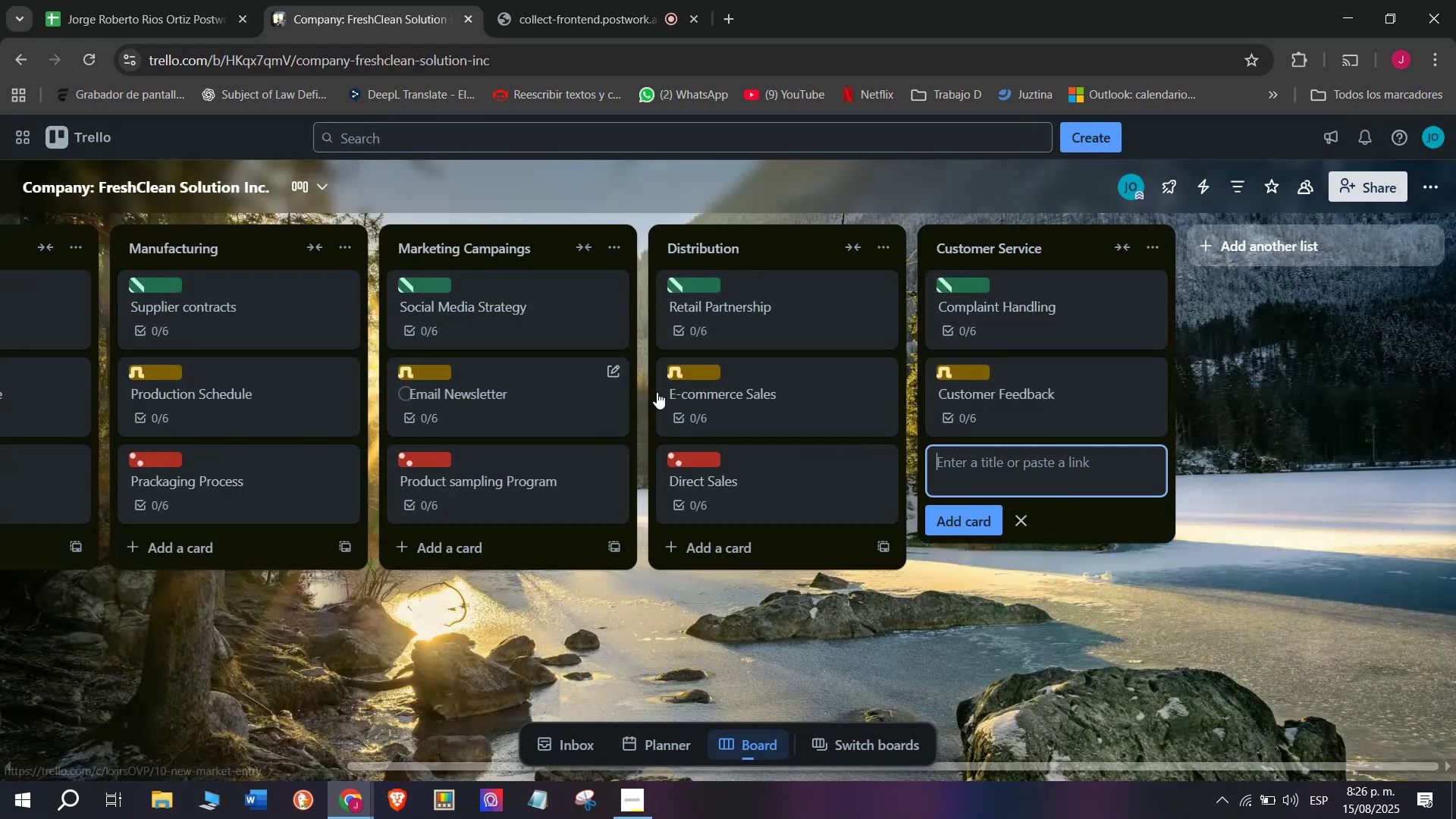 
left_click([625, 0])
 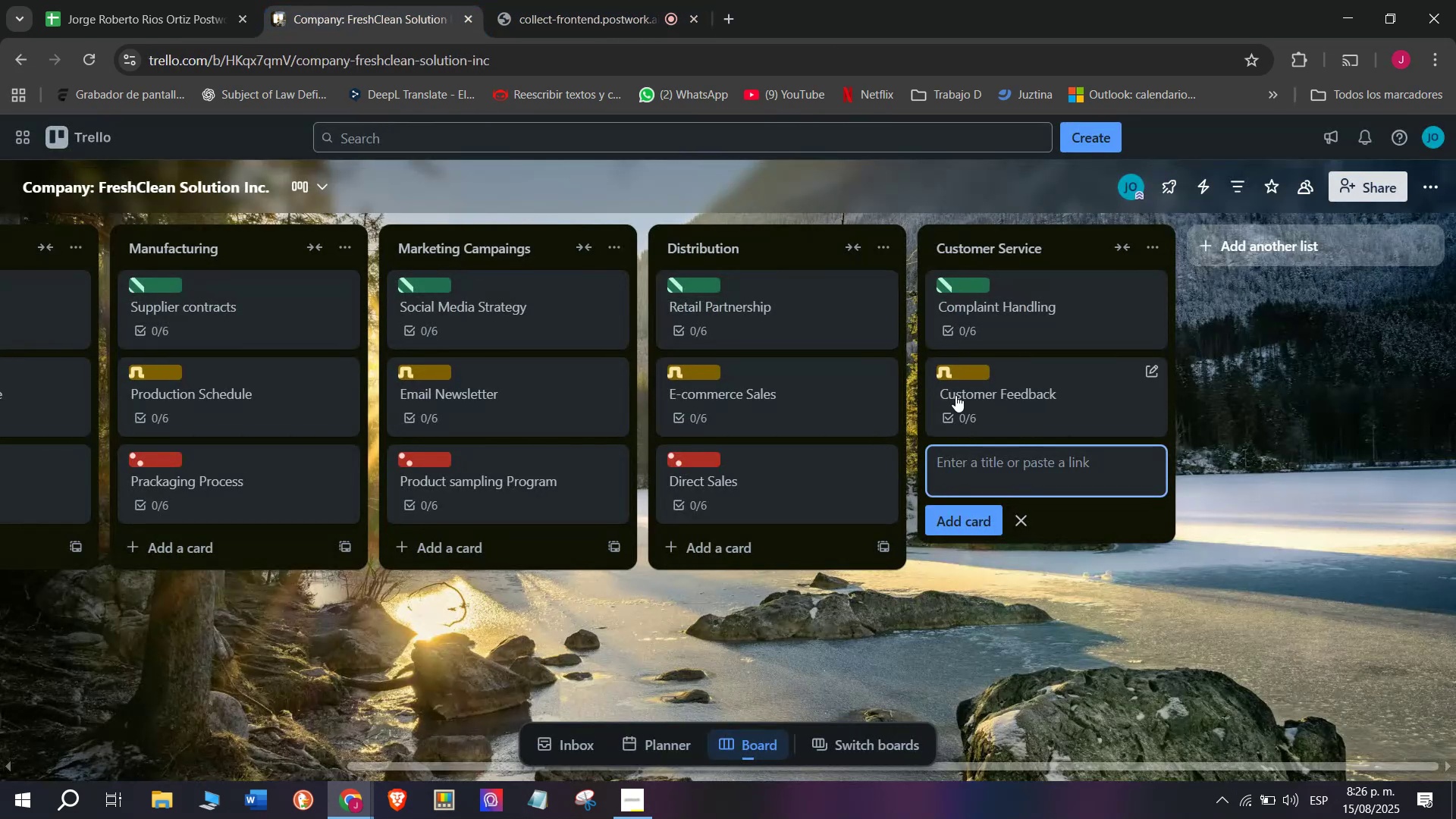 
left_click([1029, 459])
 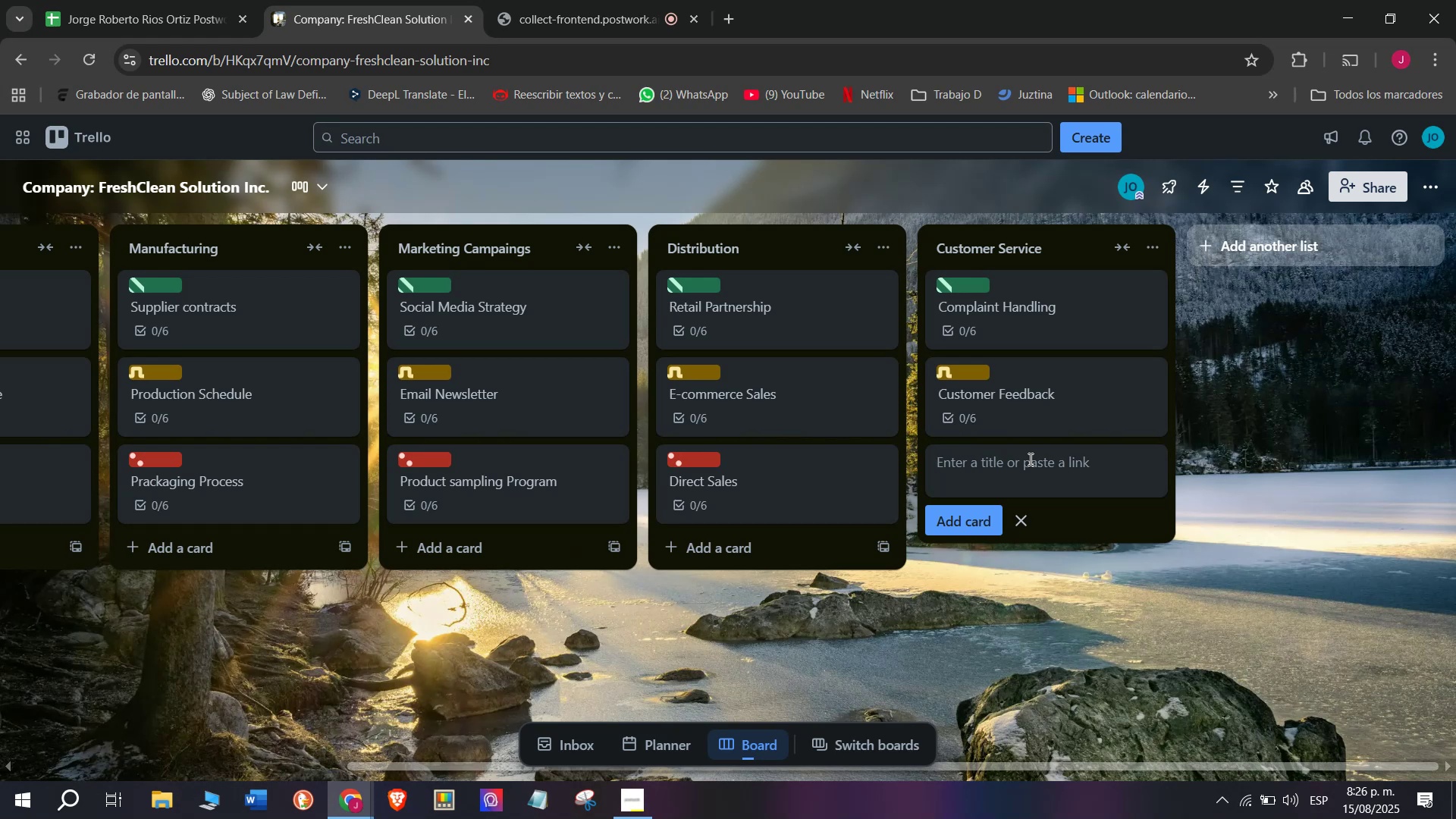 
type(Loyalty pr)
key(Backspace)
key(Backspace)
type(Program)
 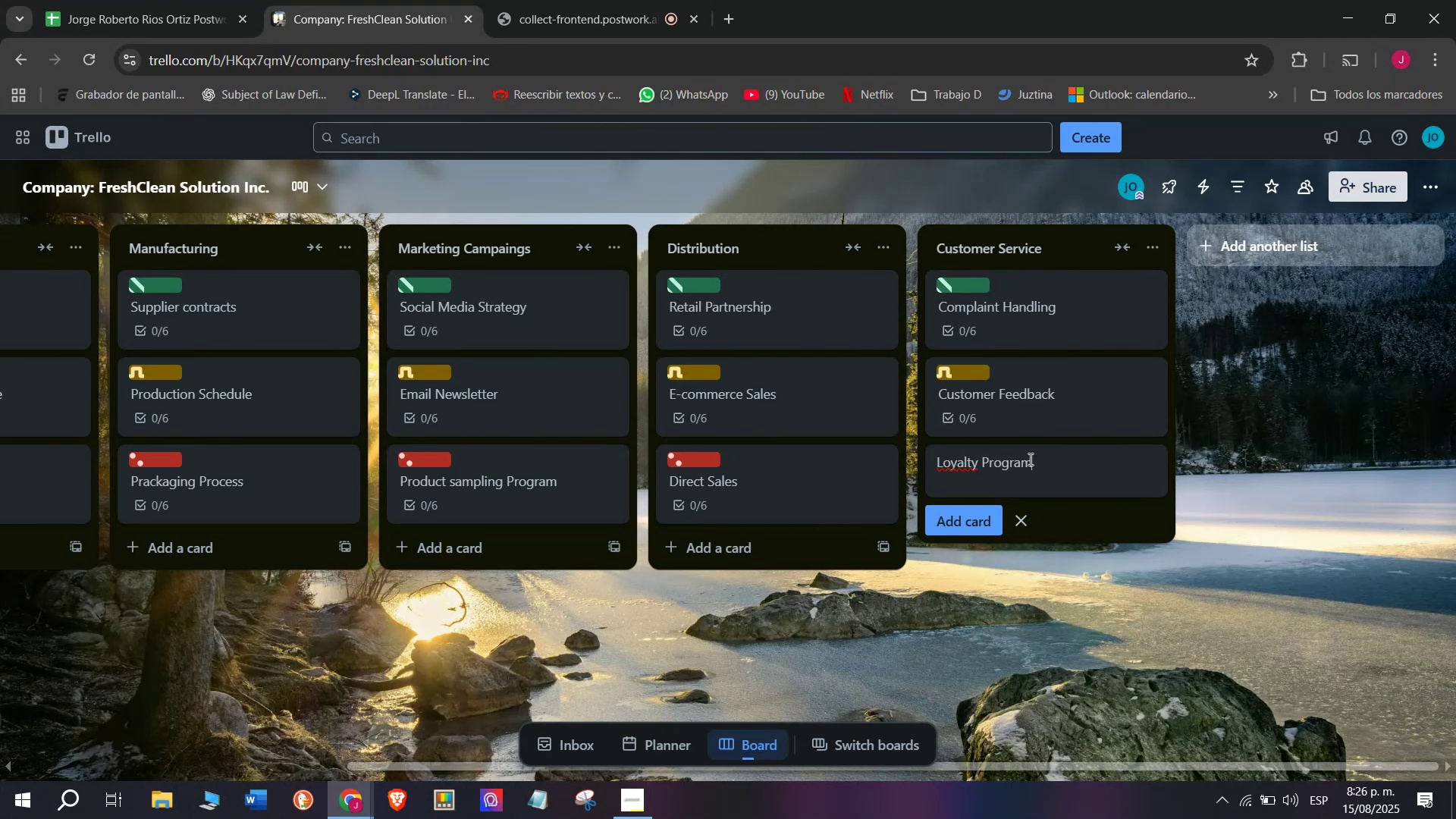 
key(Enter)
 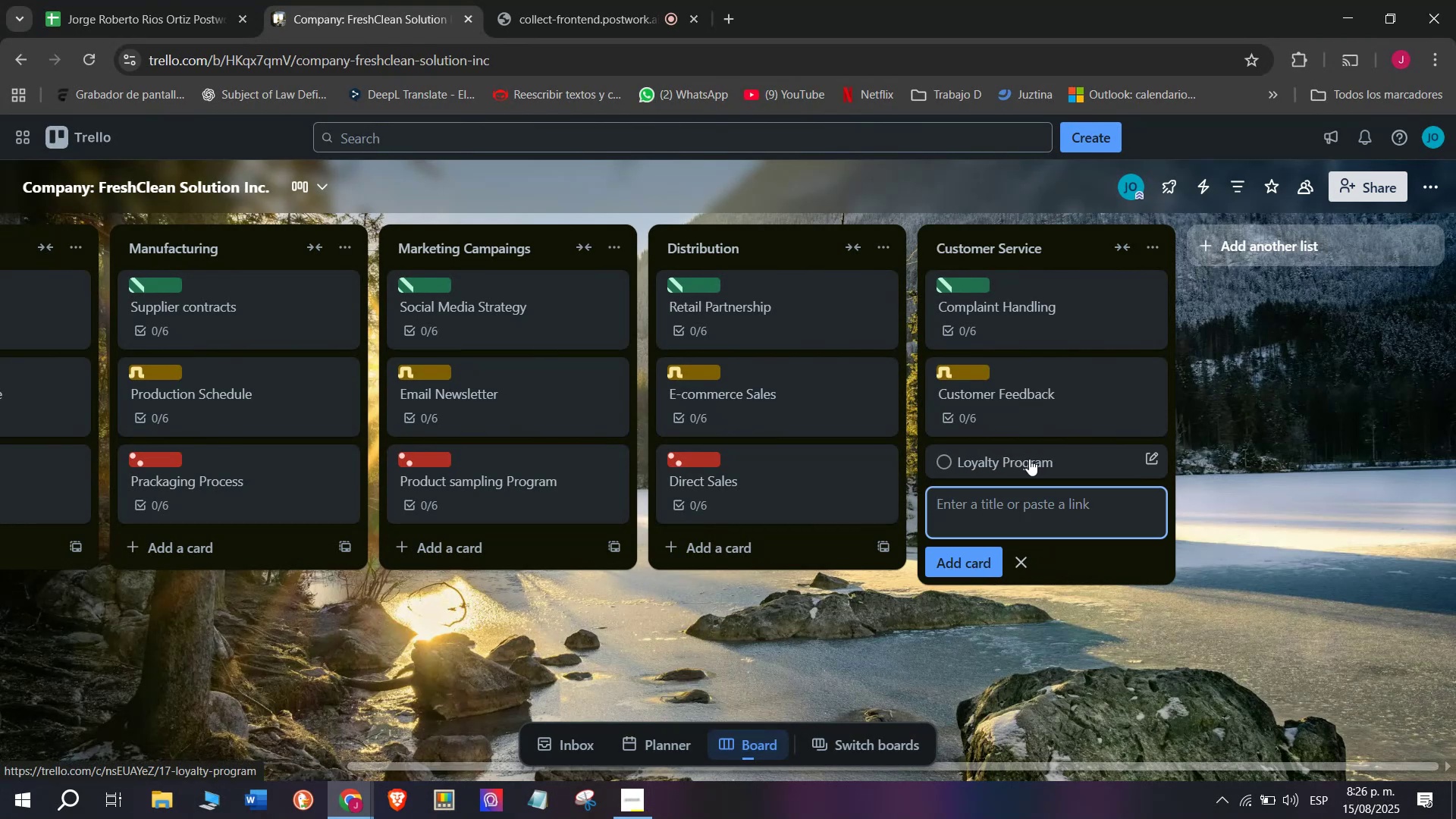 
left_click([1029, 459])
 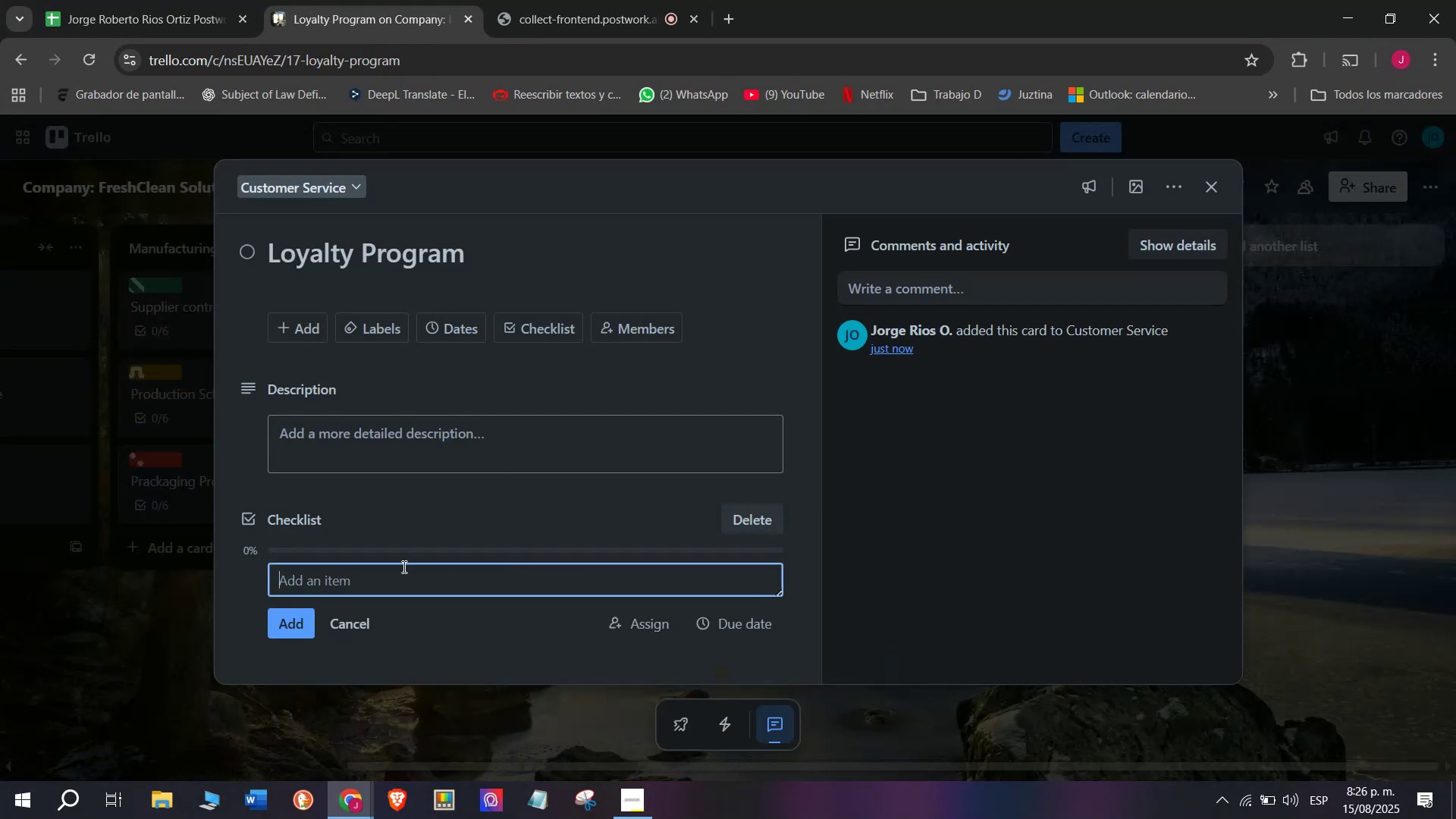 
wait(5.92)
 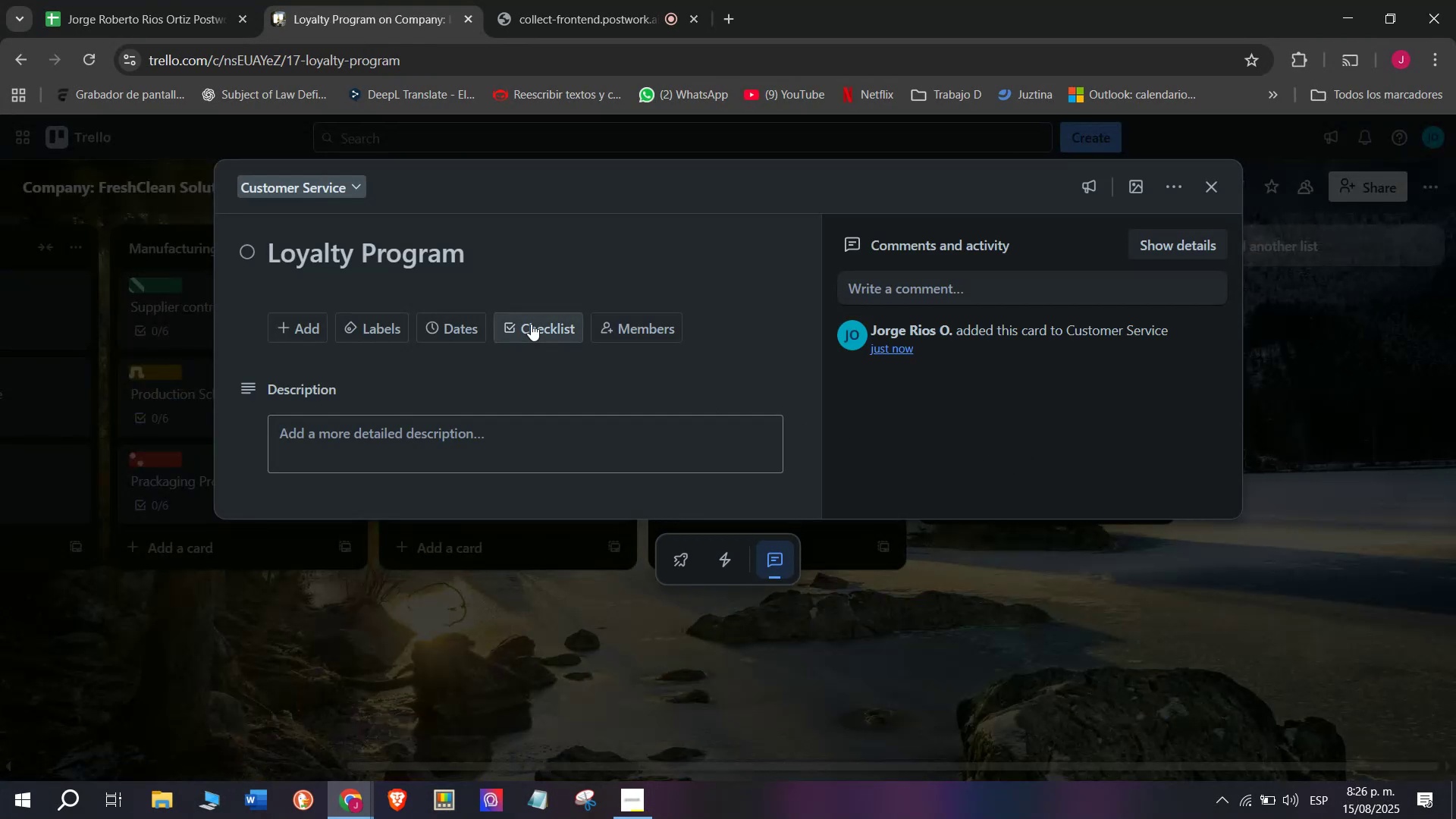 
type(Design rewards syster]n)
key(Backspace)
key(Backspace)
key(Backspace)
type(m)
 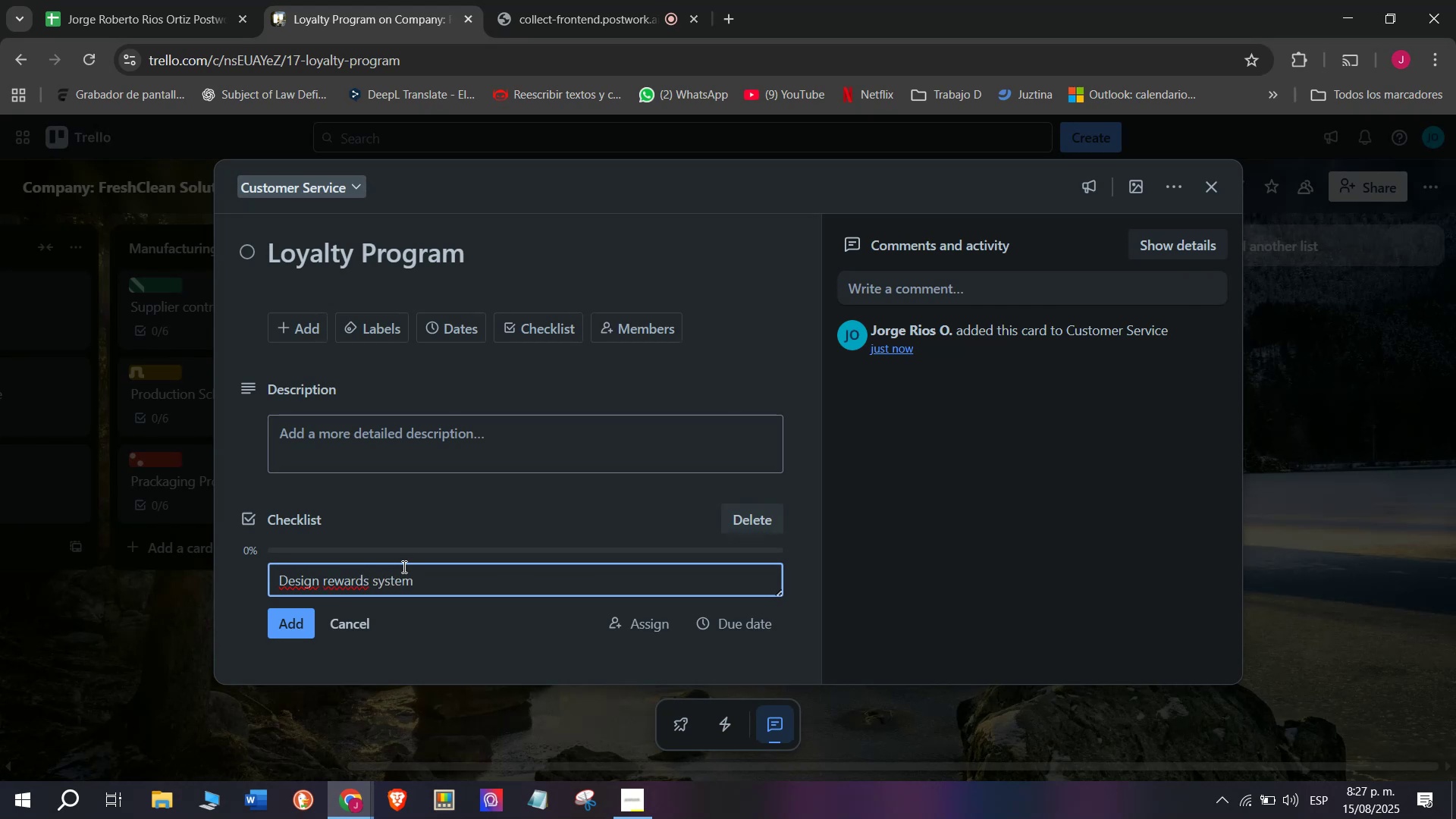 
key(Enter)
 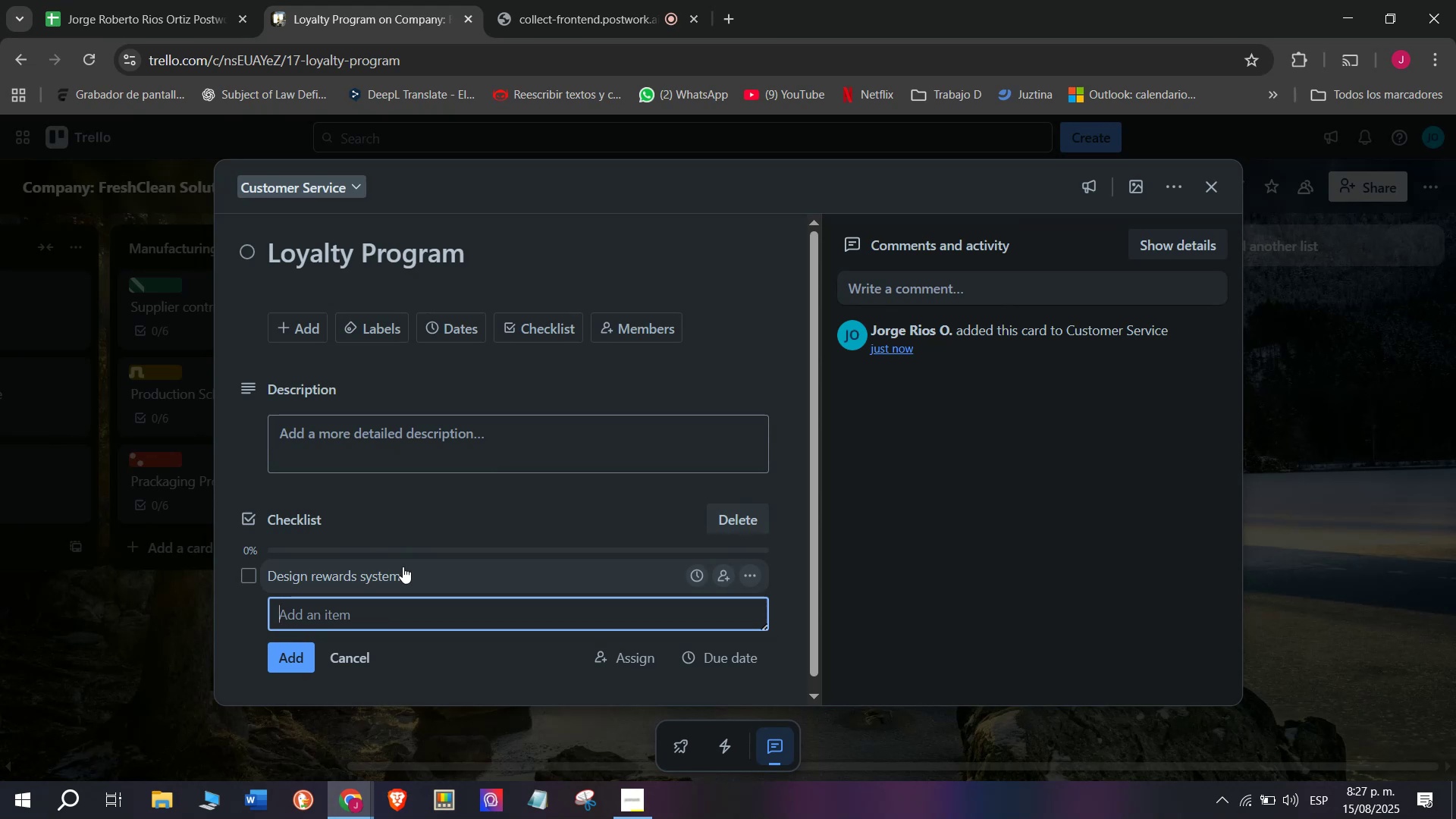 
wait(11.67)
 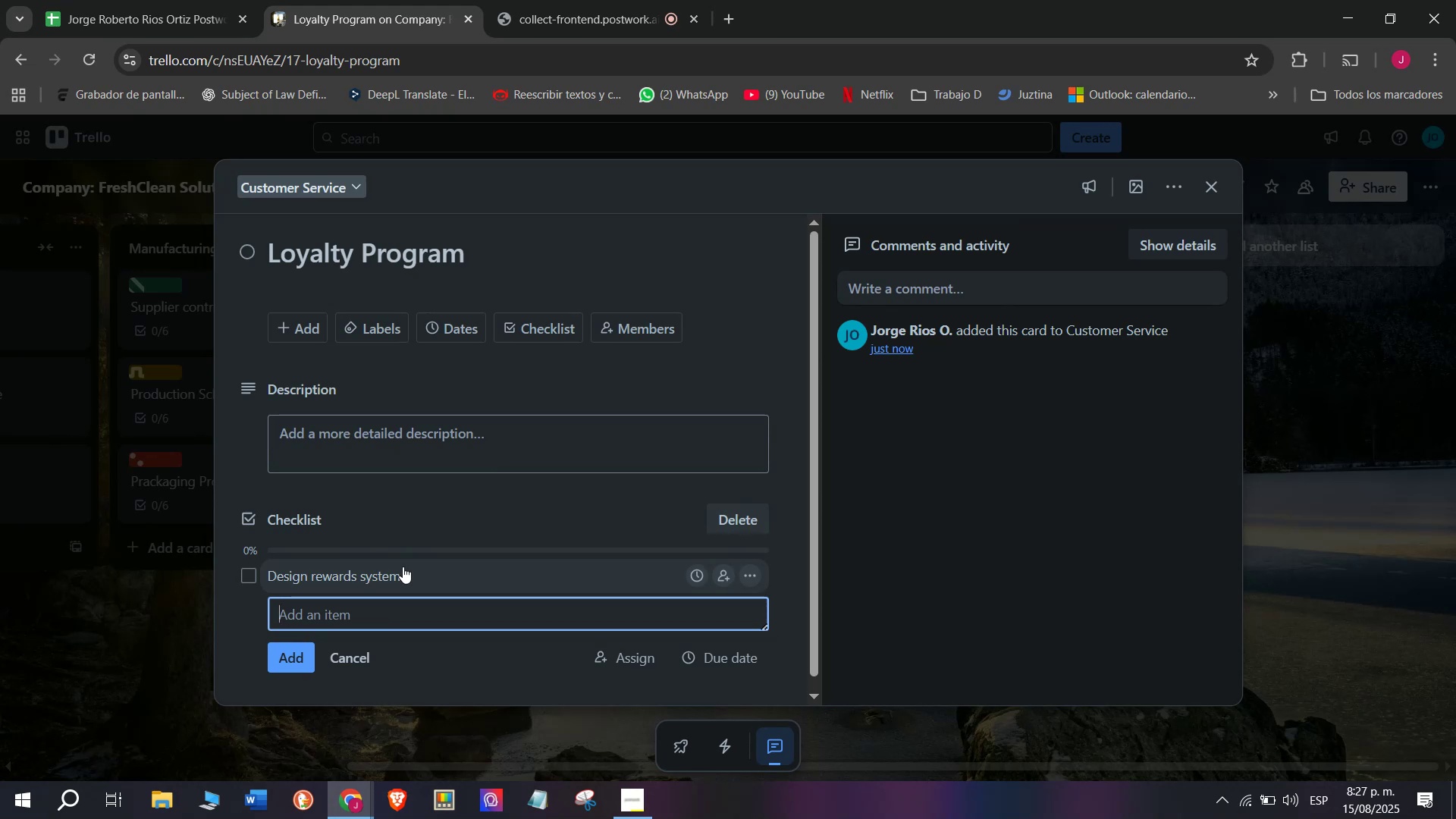 
type(Offer poui)
key(Backspace)
key(Backspace)
type(ints for purchases)
 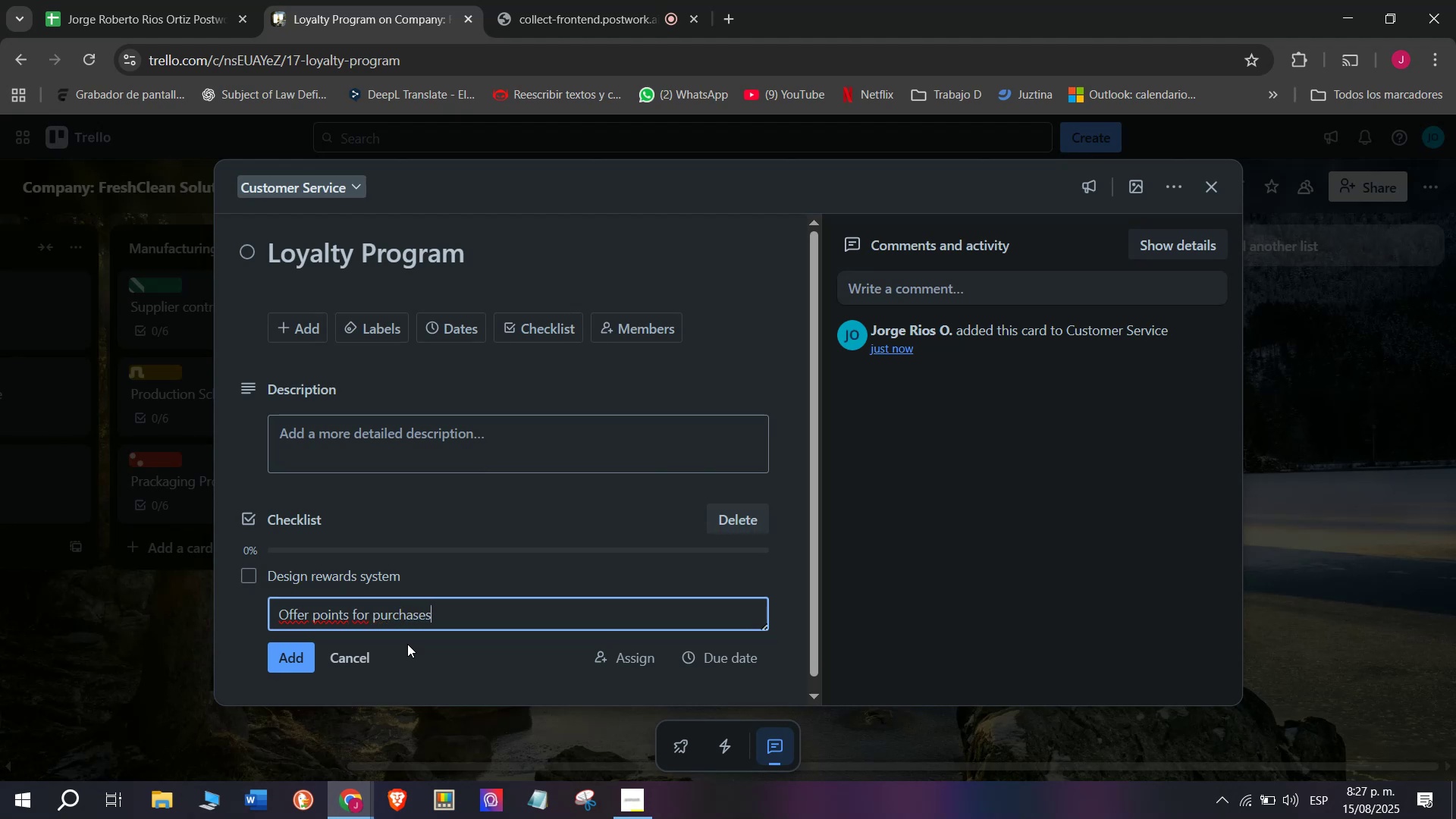 
key(Enter)
 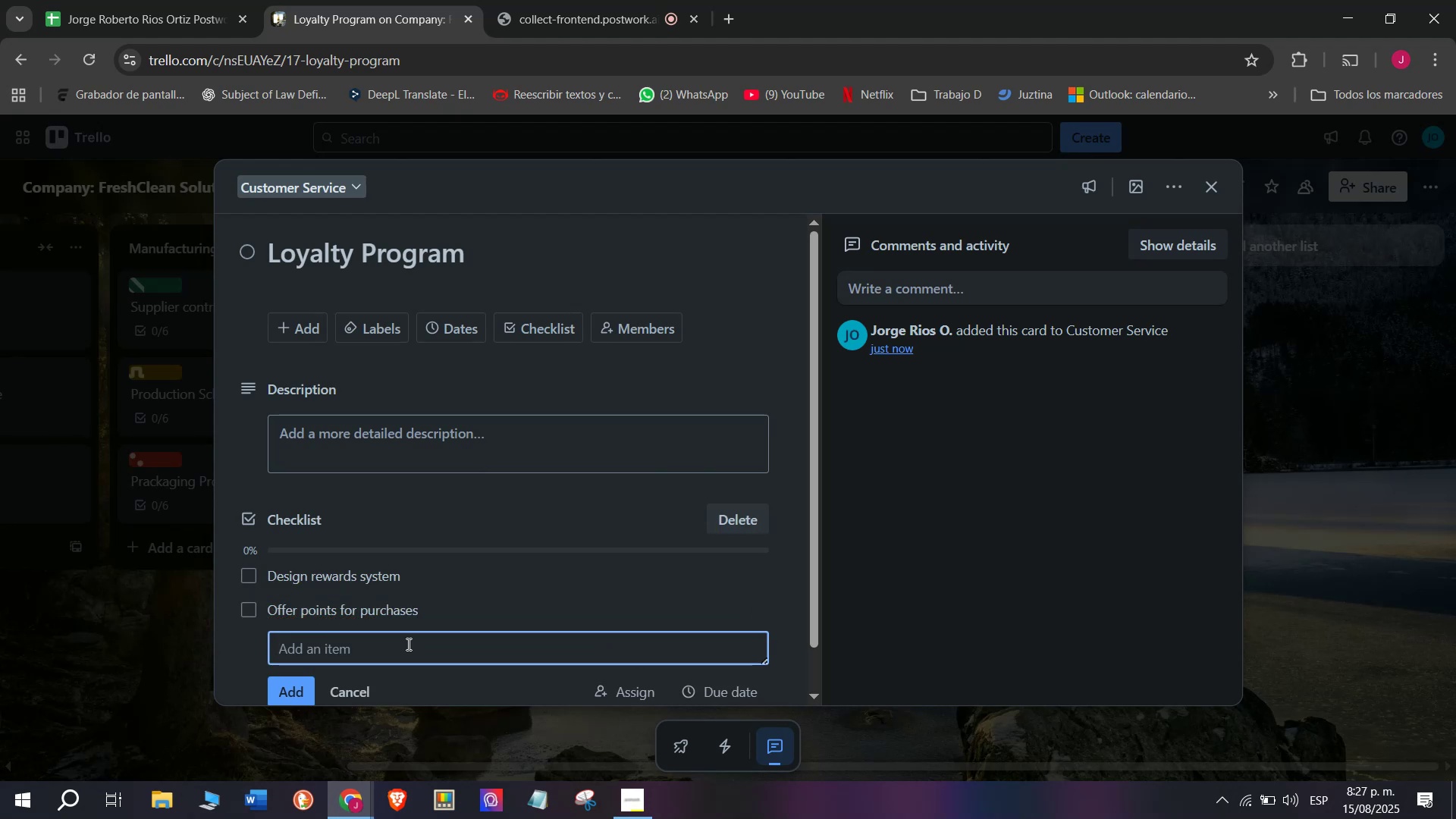 
type(Promote program online)
 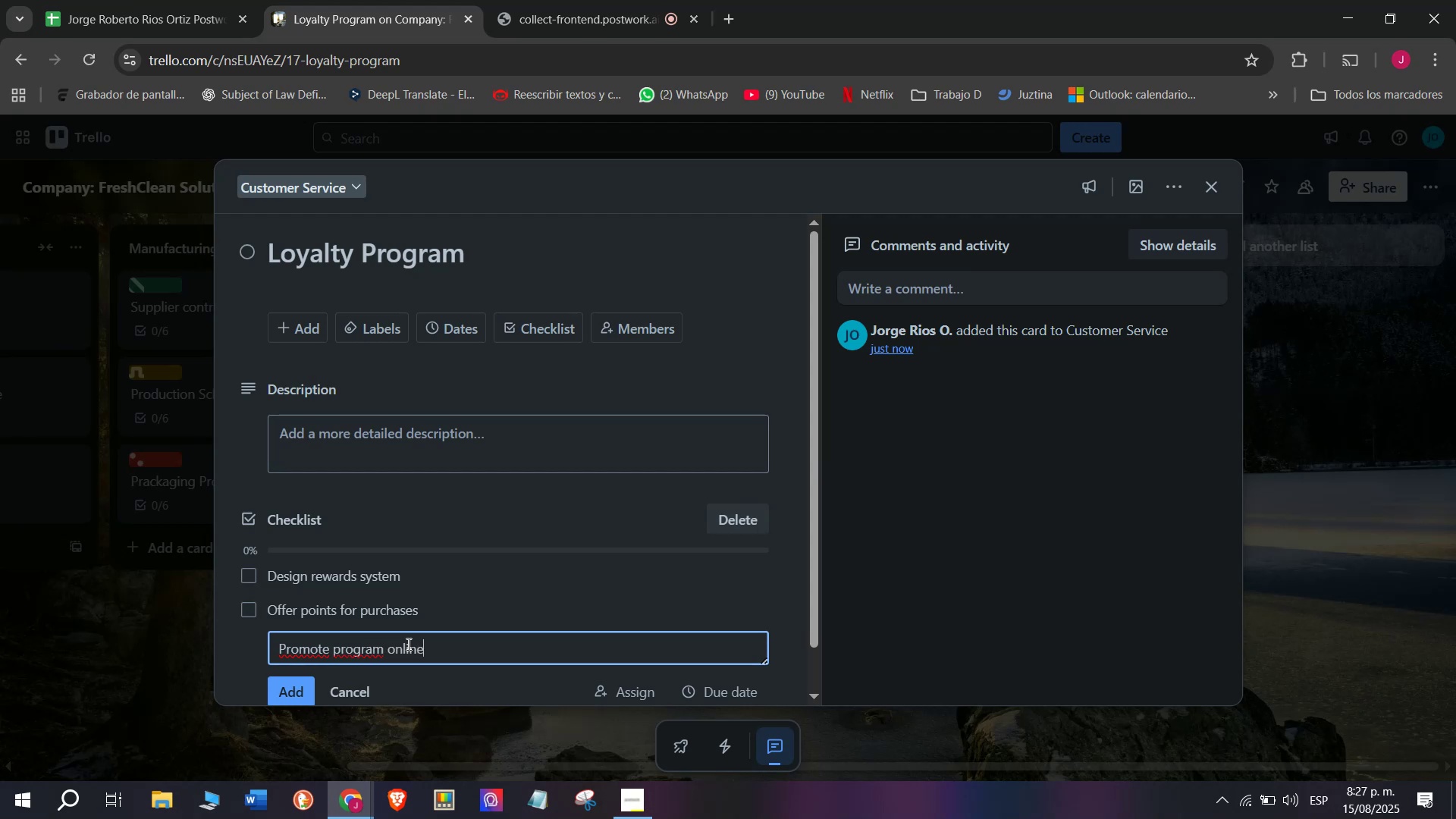 
key(Enter)
 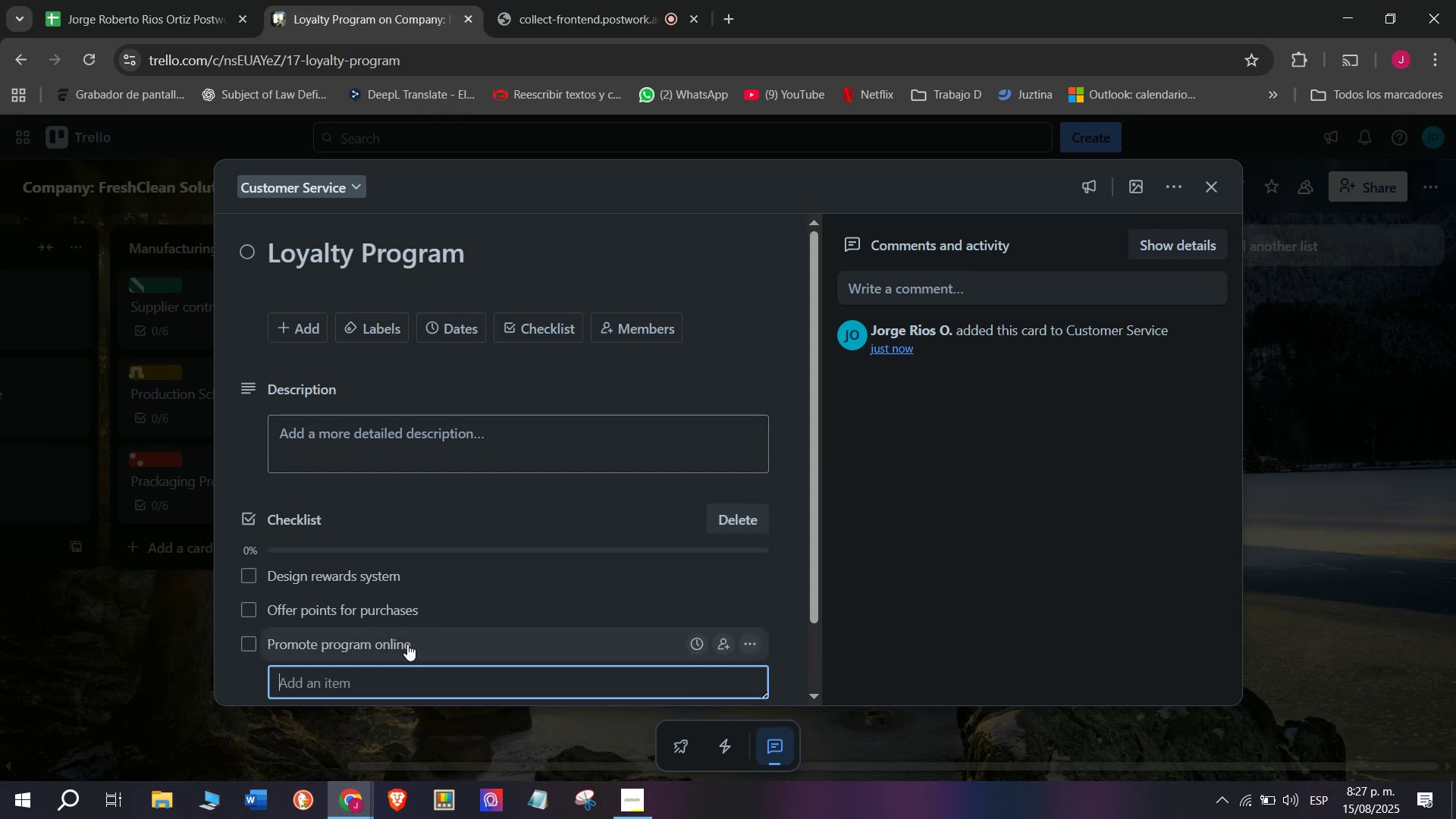 
scroll: coordinate [365, 654], scroll_direction: down, amount: 2.0
 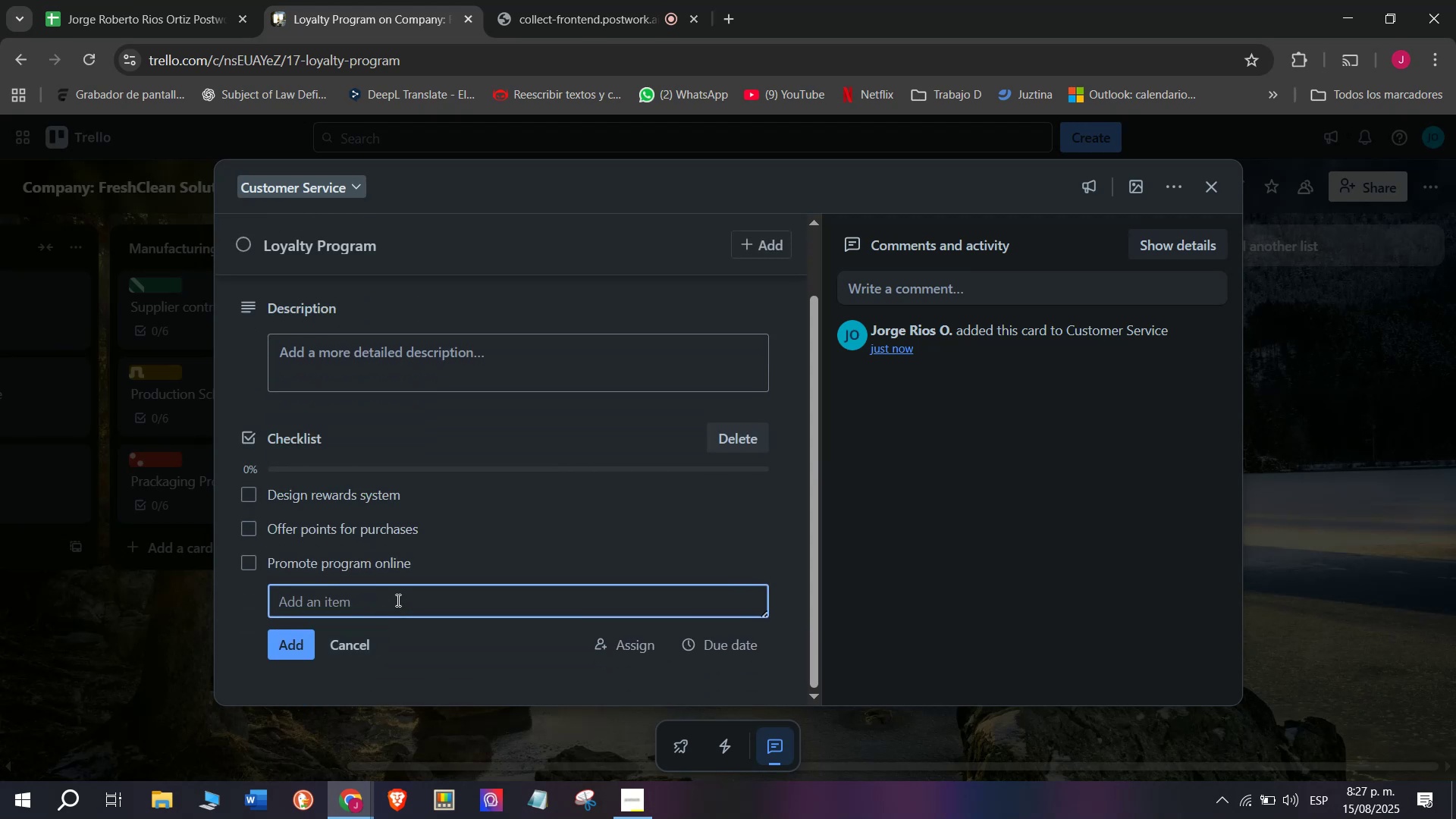 
left_click([397, 600])
 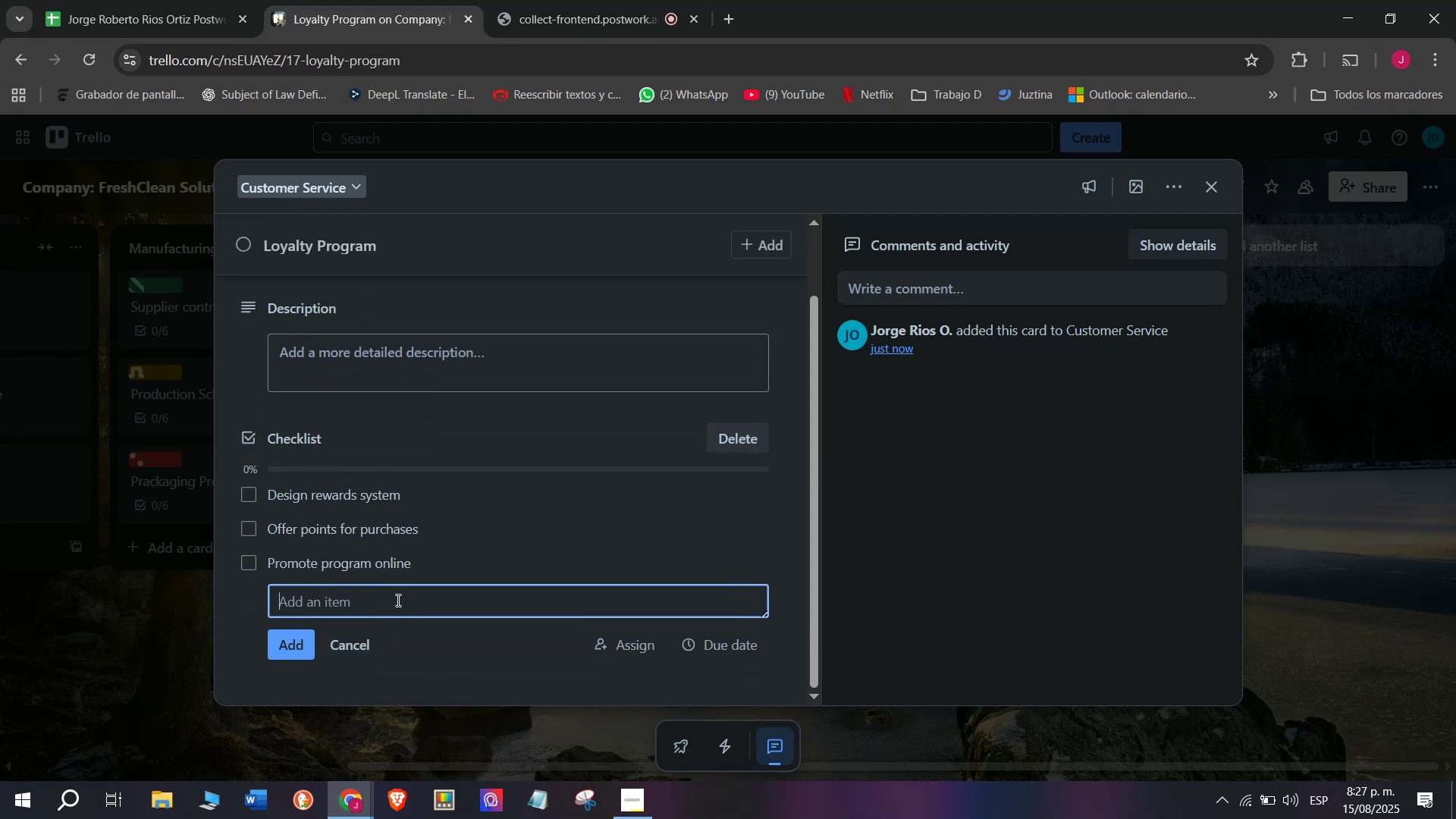 
type(TRack)
key(Backspace)
key(Backspace)
key(Backspace)
key(Backspace)
type(rack men)
key(Backspace)
type(mbert)
key(Backspace)
type( activityu)
key(Backspace)
 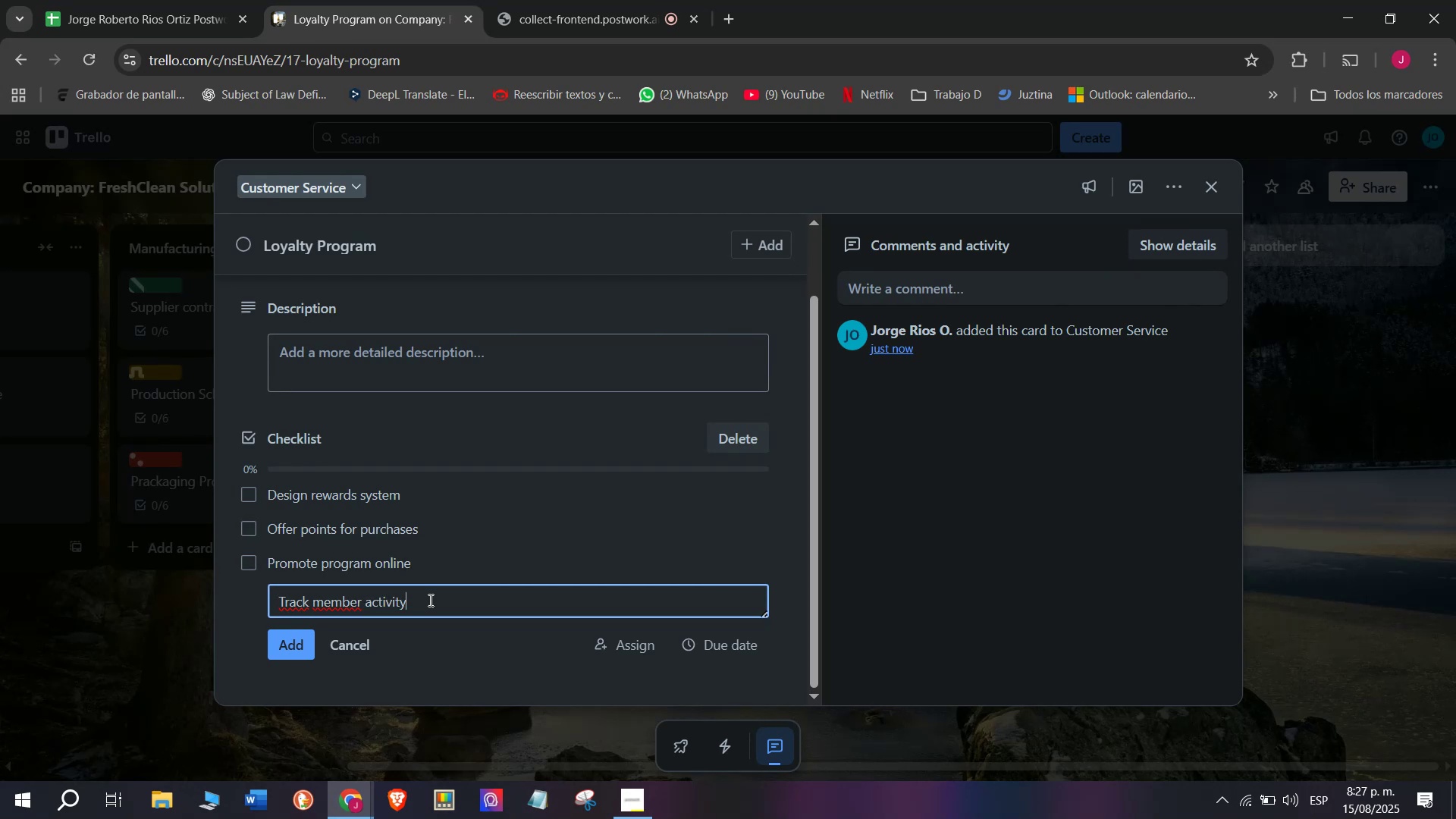 
key(Enter)
 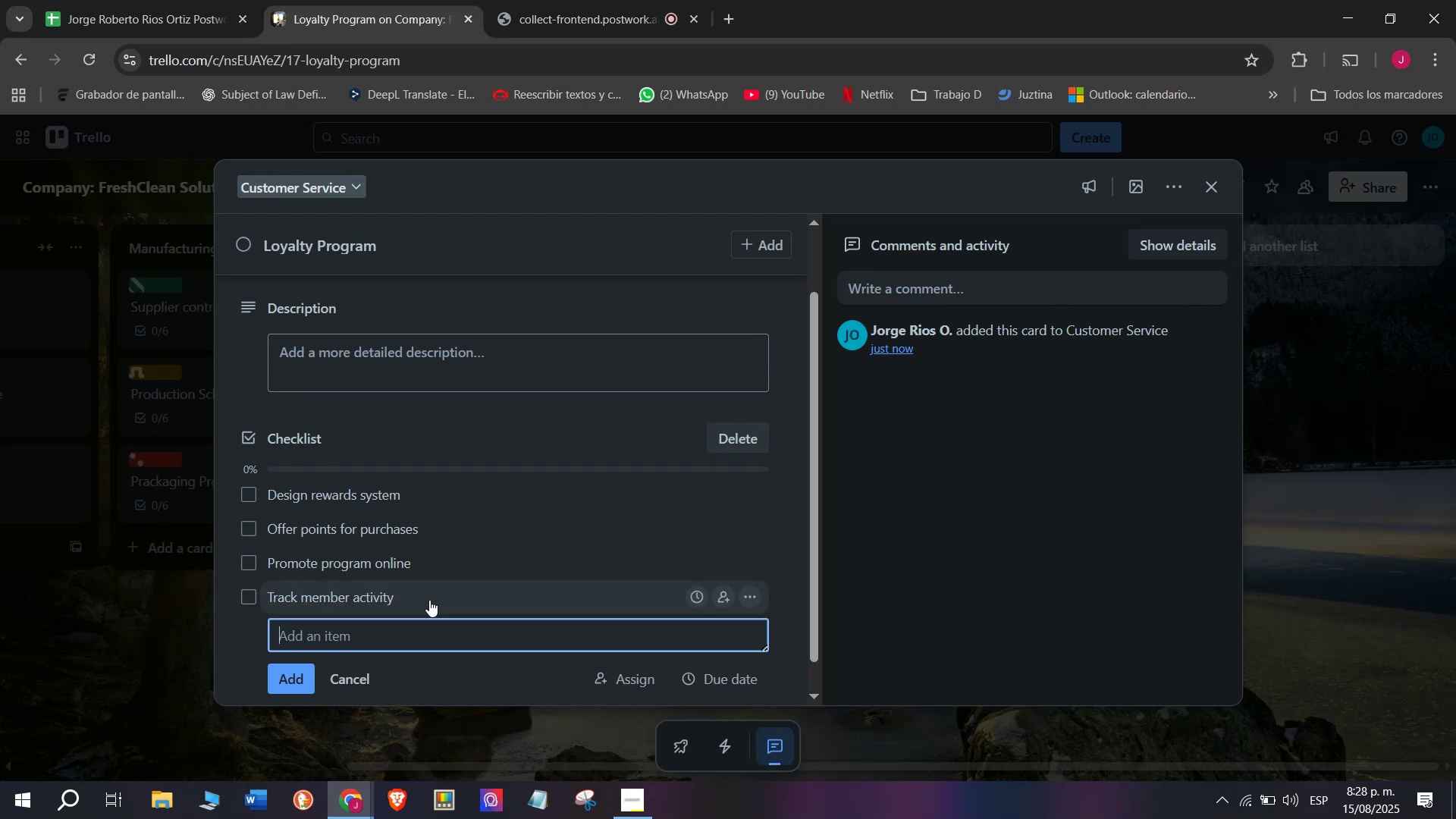 
type(Send e)
key(Backspace)
type(special offers)
 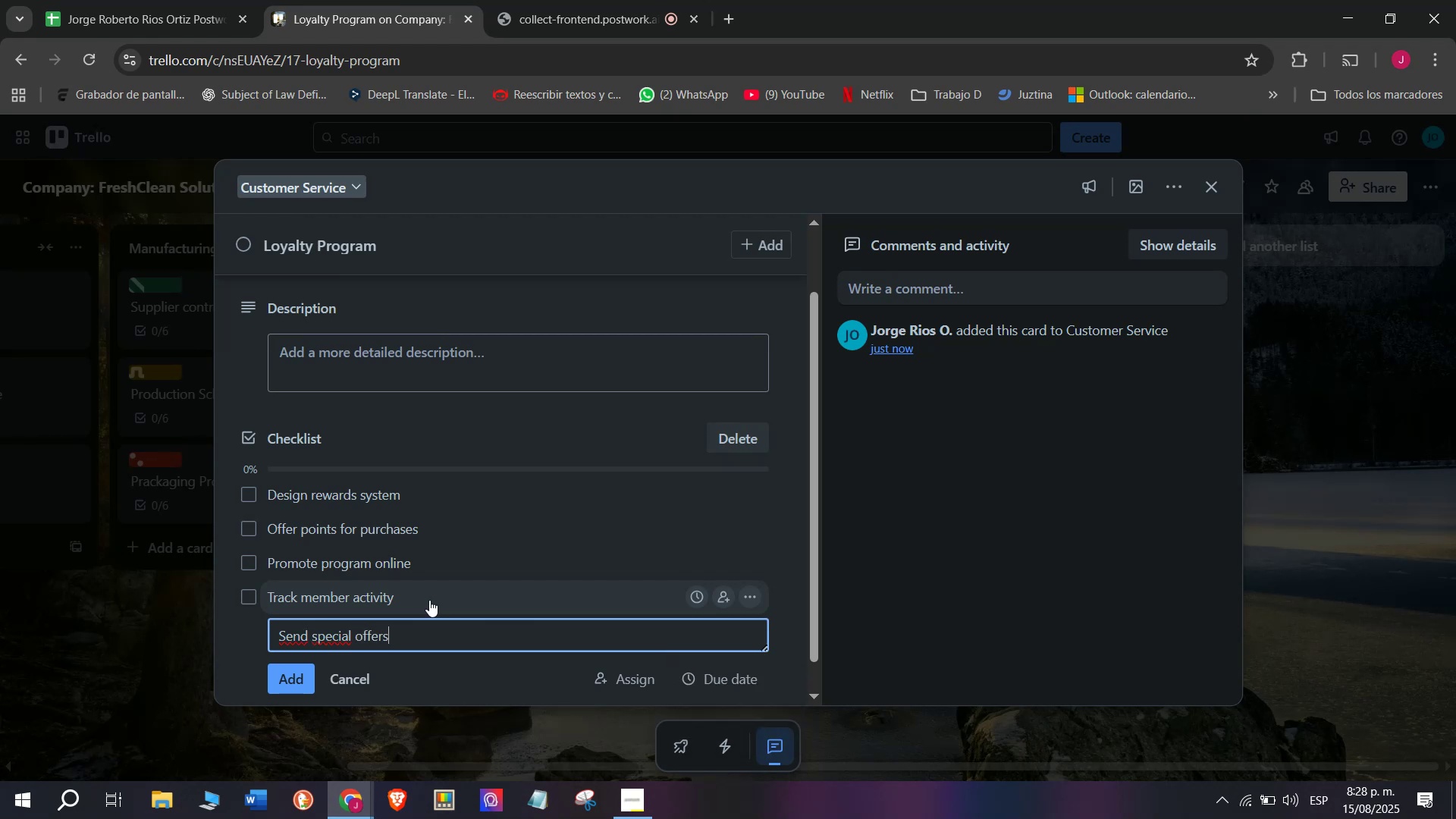 
key(Enter)
 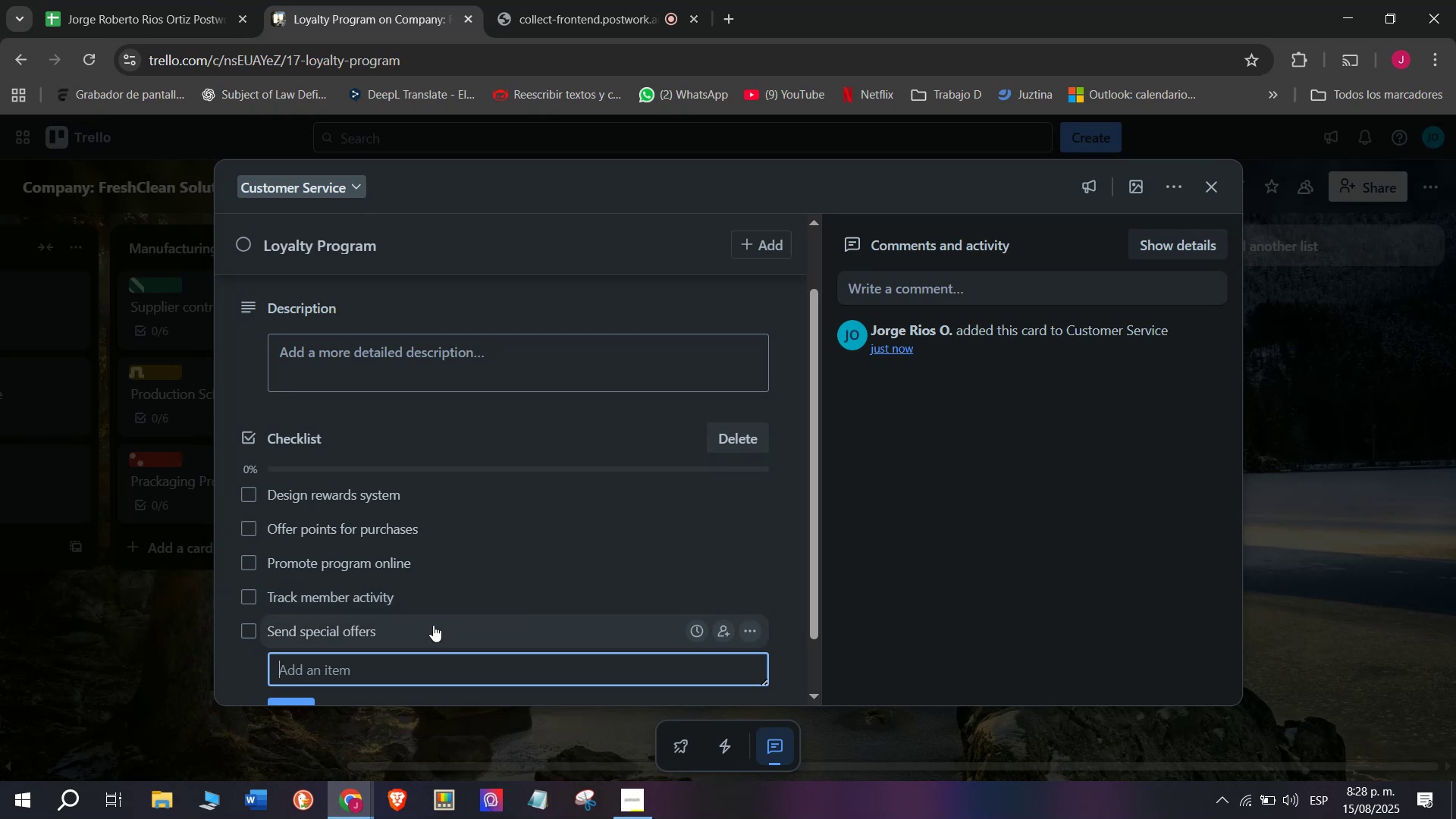 
type(Ecv])
key(Backspace)
type(])
key(Backspace)
key(Backspace)
key(Backspace)
type(valuate opr)
key(Backspace)
key(Backspace)
key(Backspace)
type(program succes)
 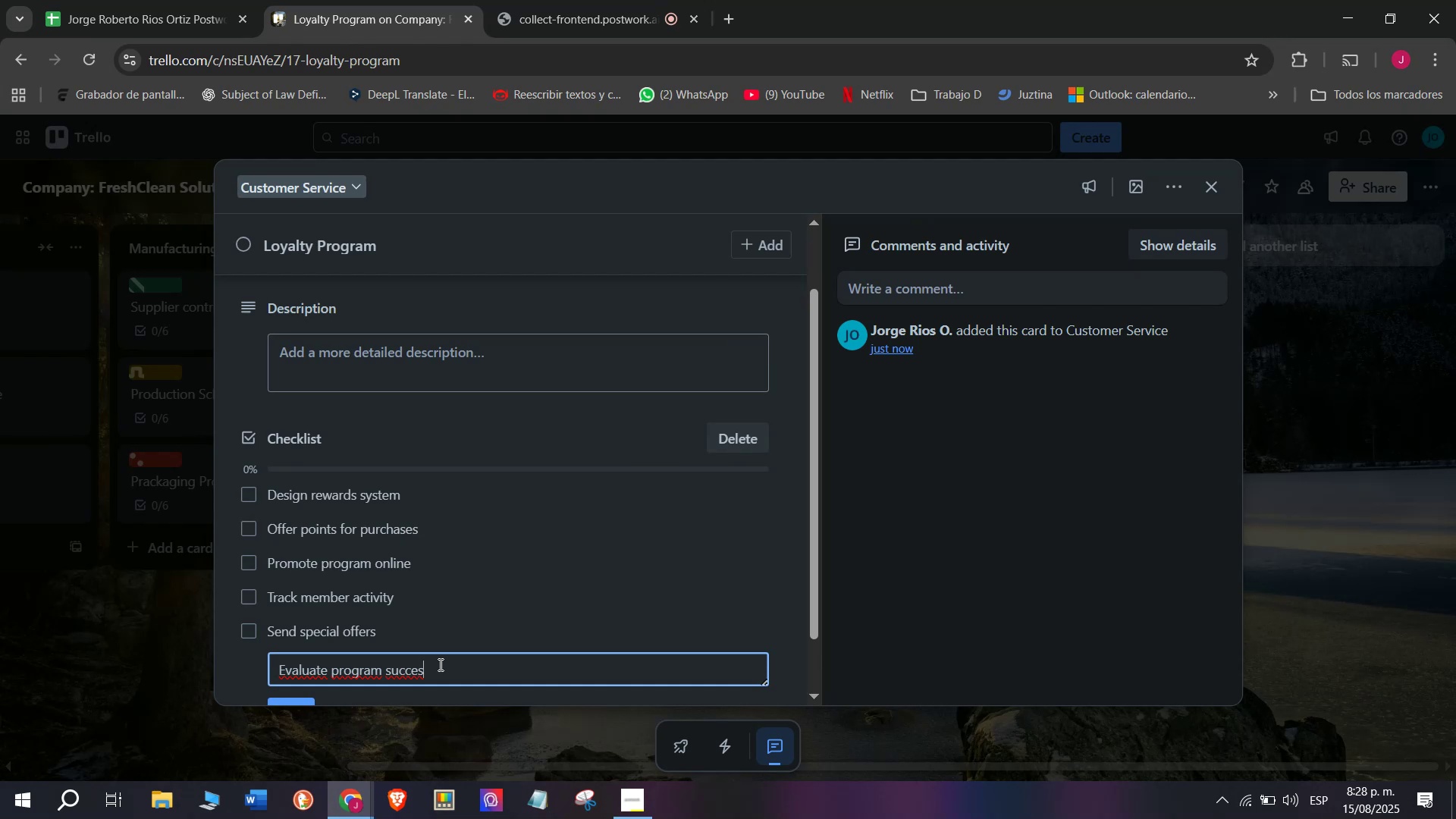 
wait(5.94)
 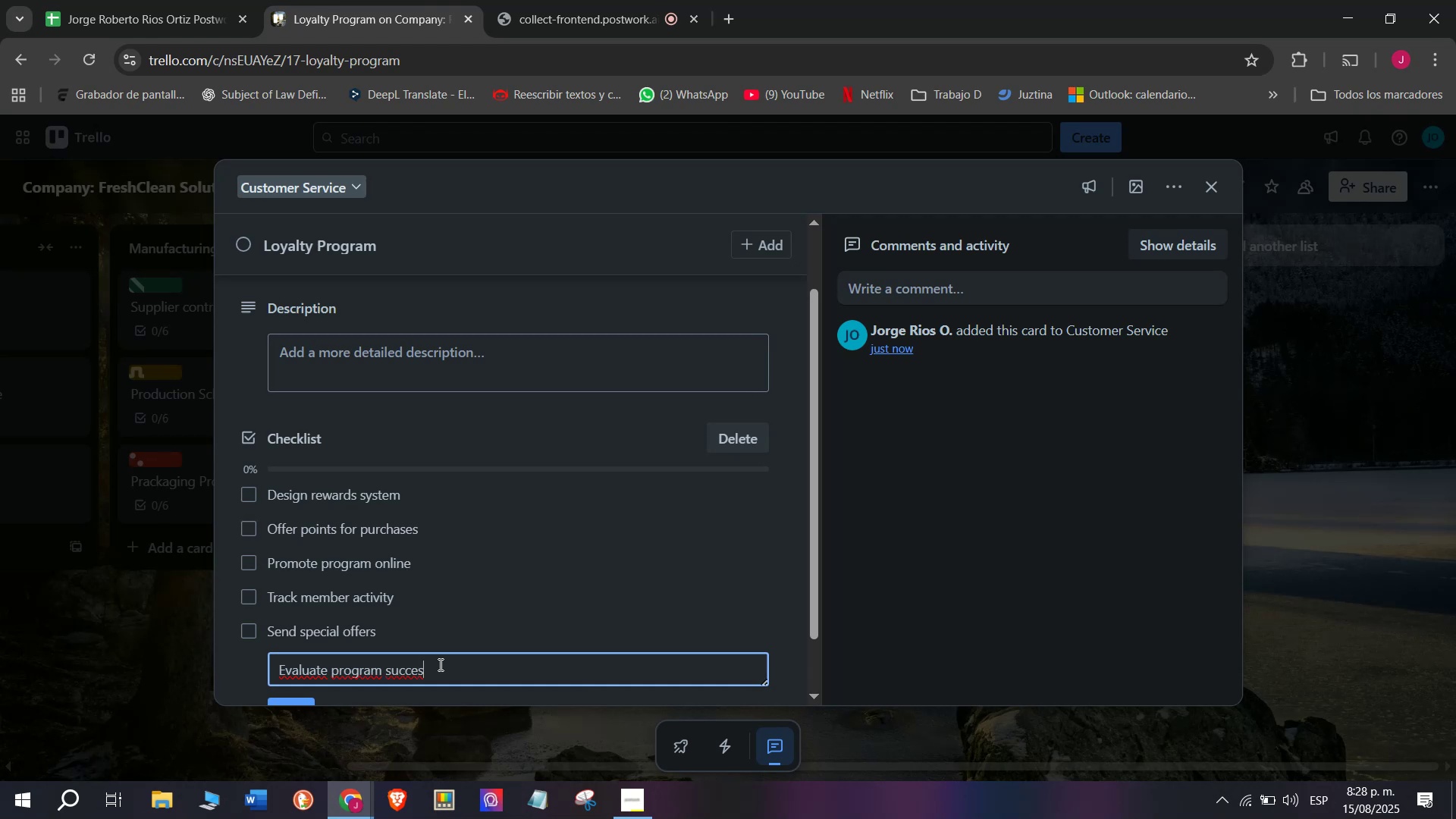 
key(S)
 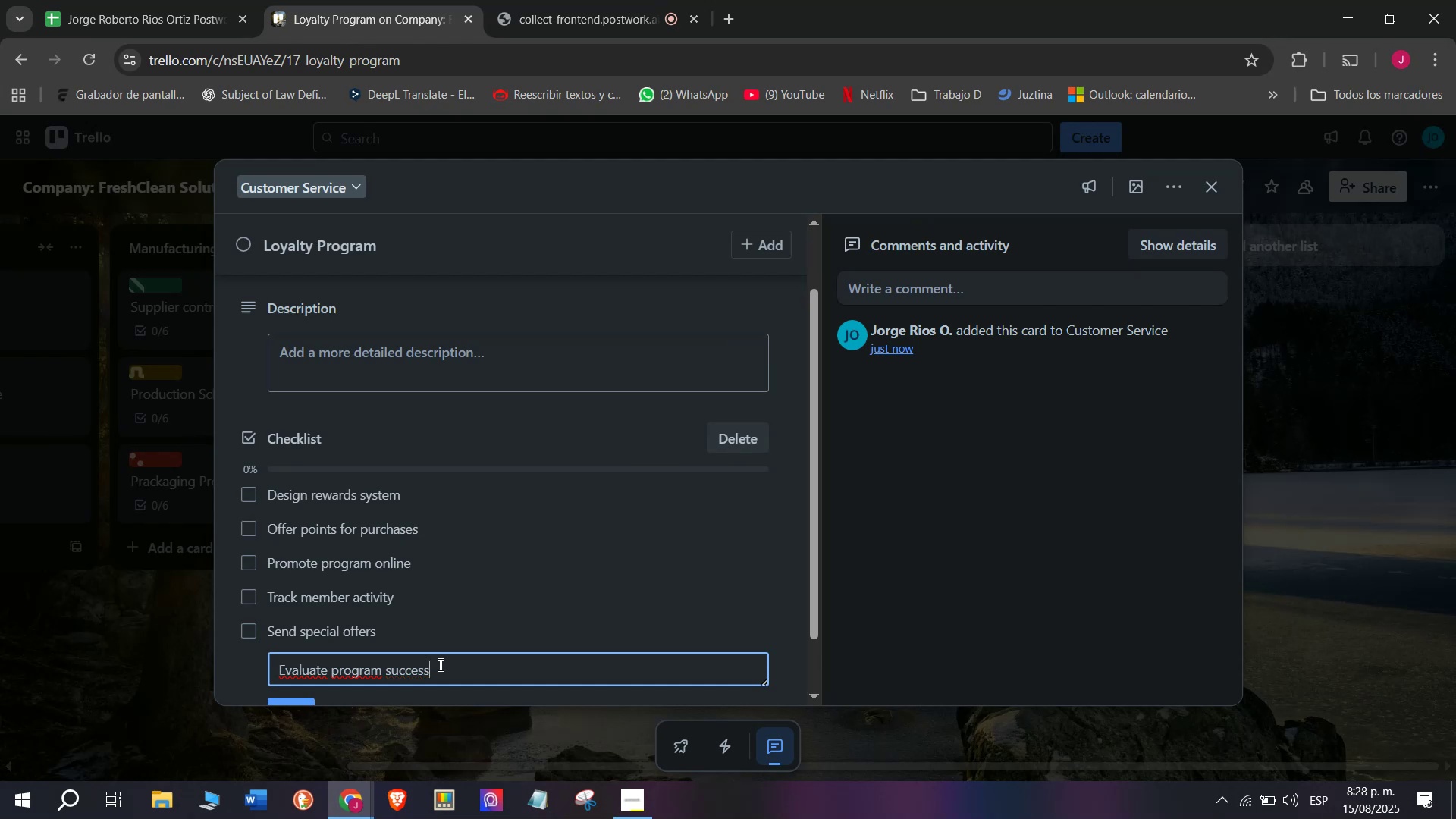 
key(Enter)
 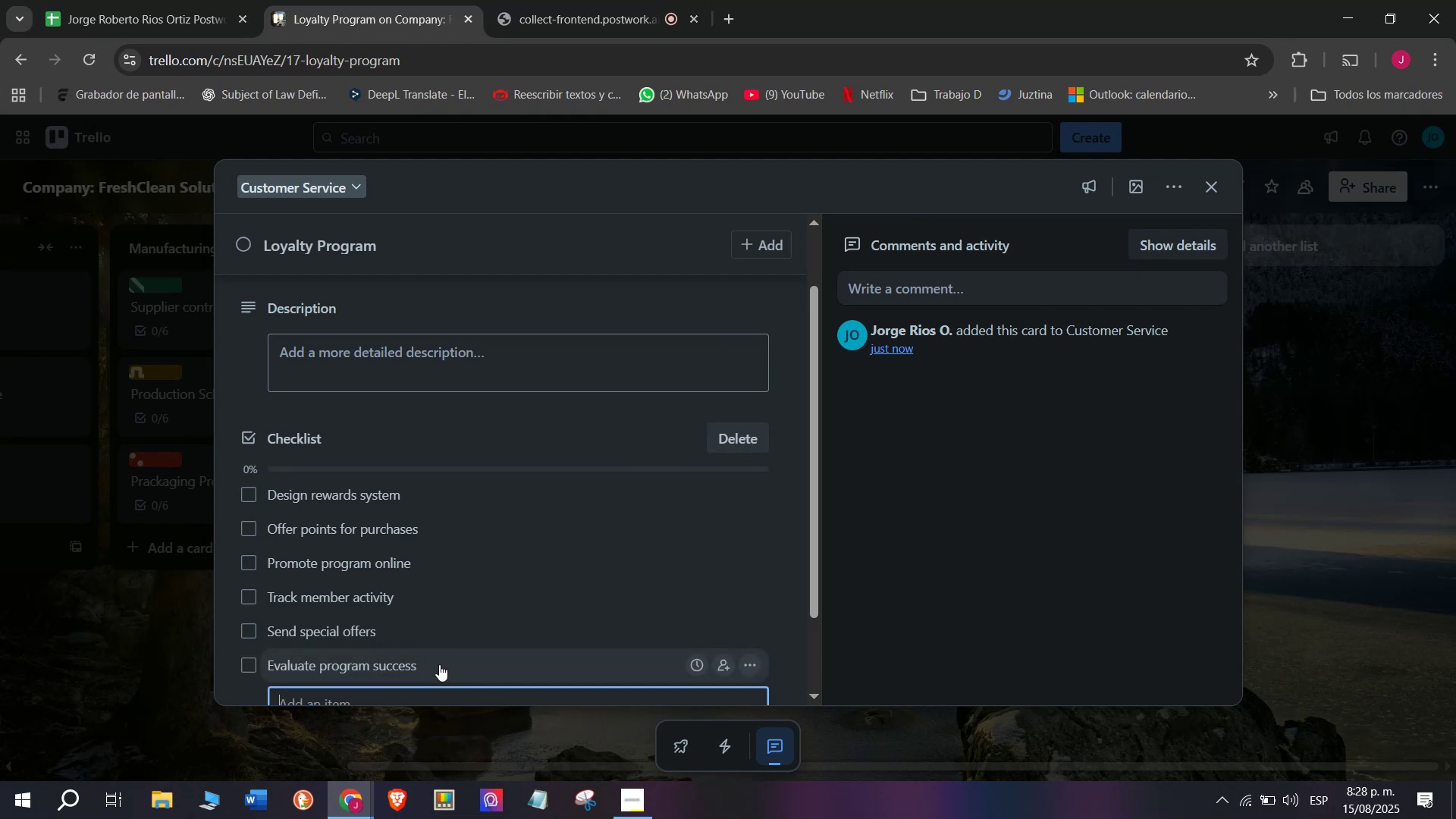 
scroll: coordinate [444, 659], scroll_direction: up, amount: 5.0
 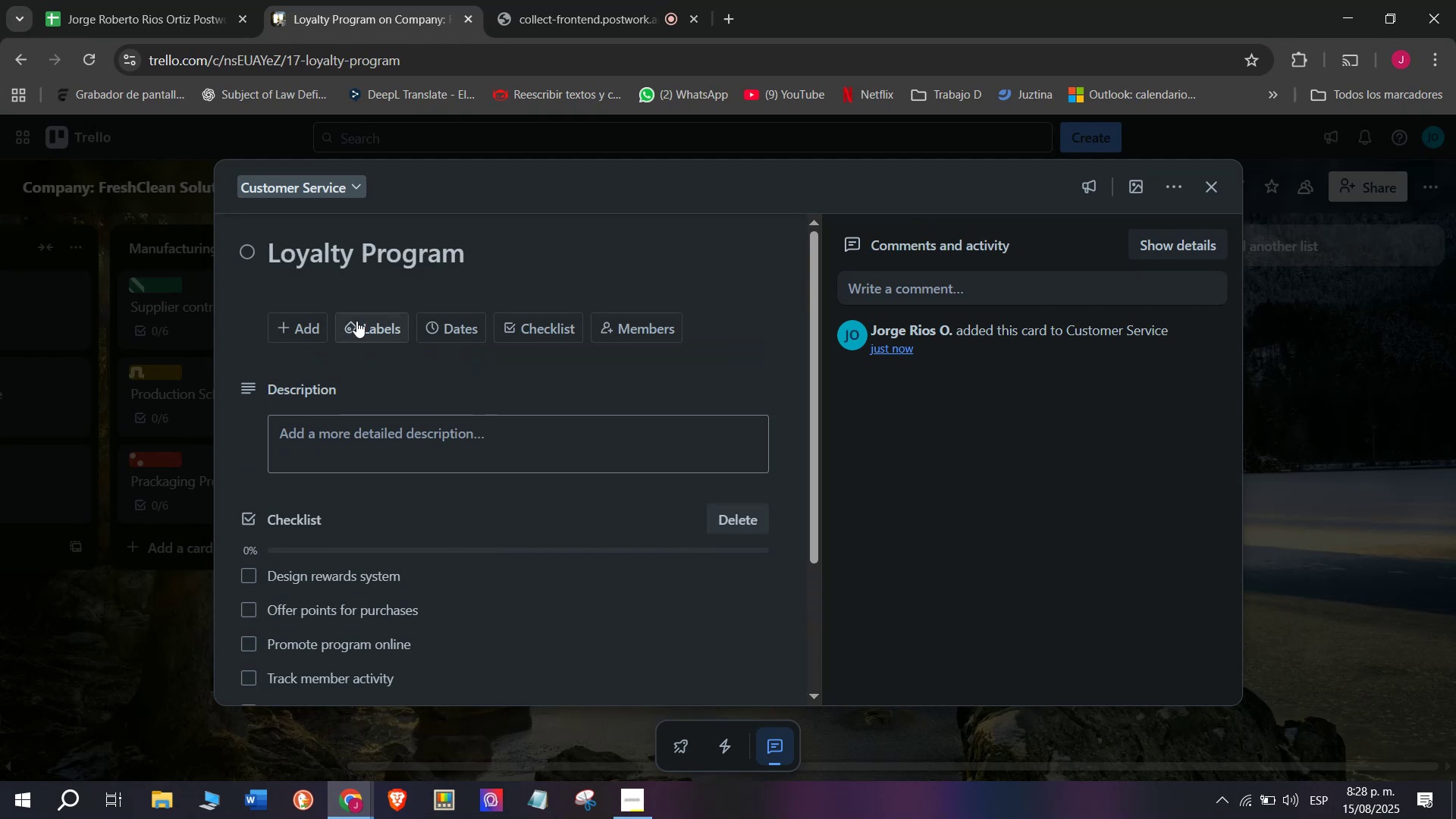 
left_click([366, 322])
 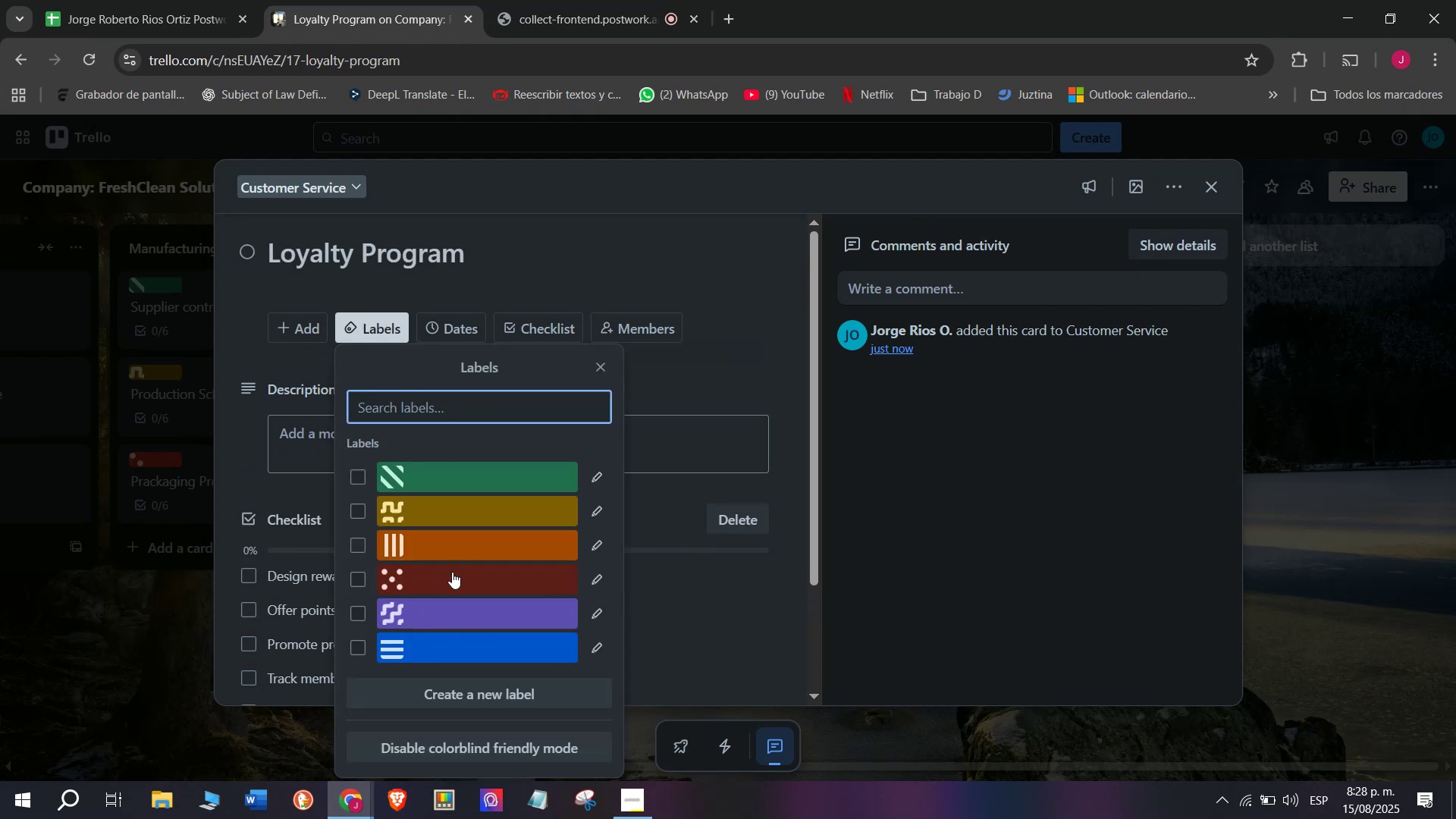 
left_click([452, 575])
 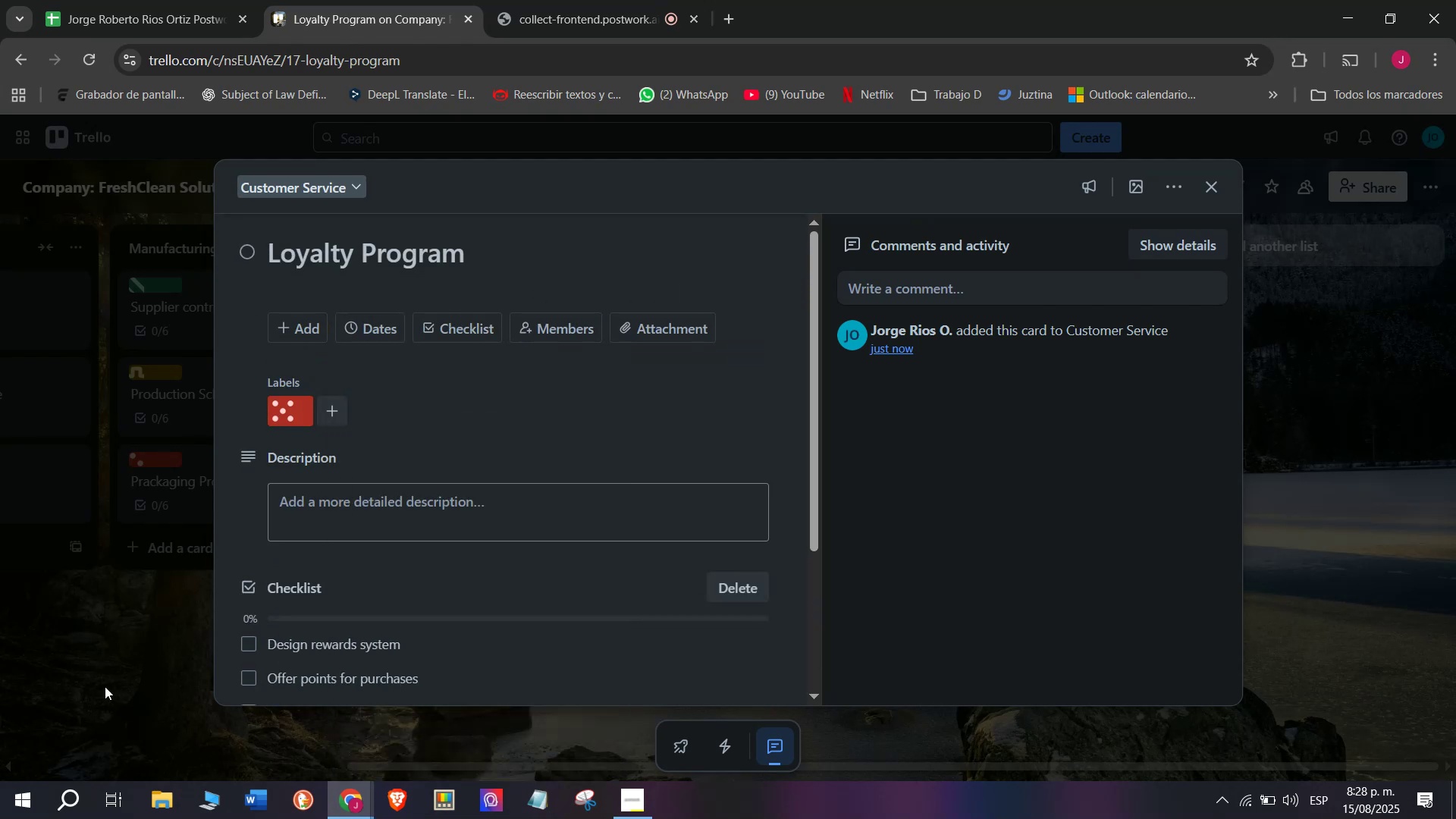 
double_click([105, 686])
 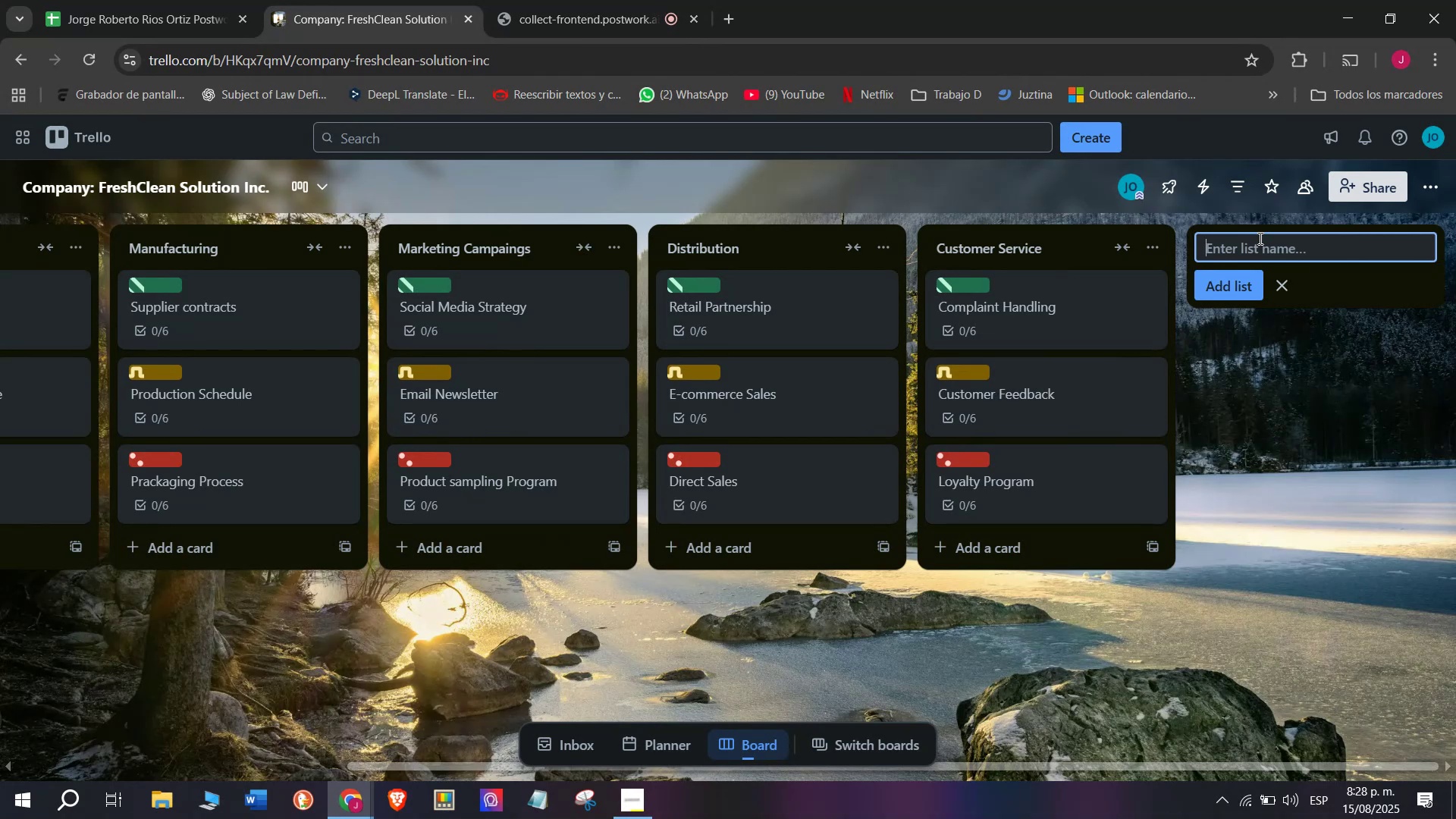 
wait(10.12)
 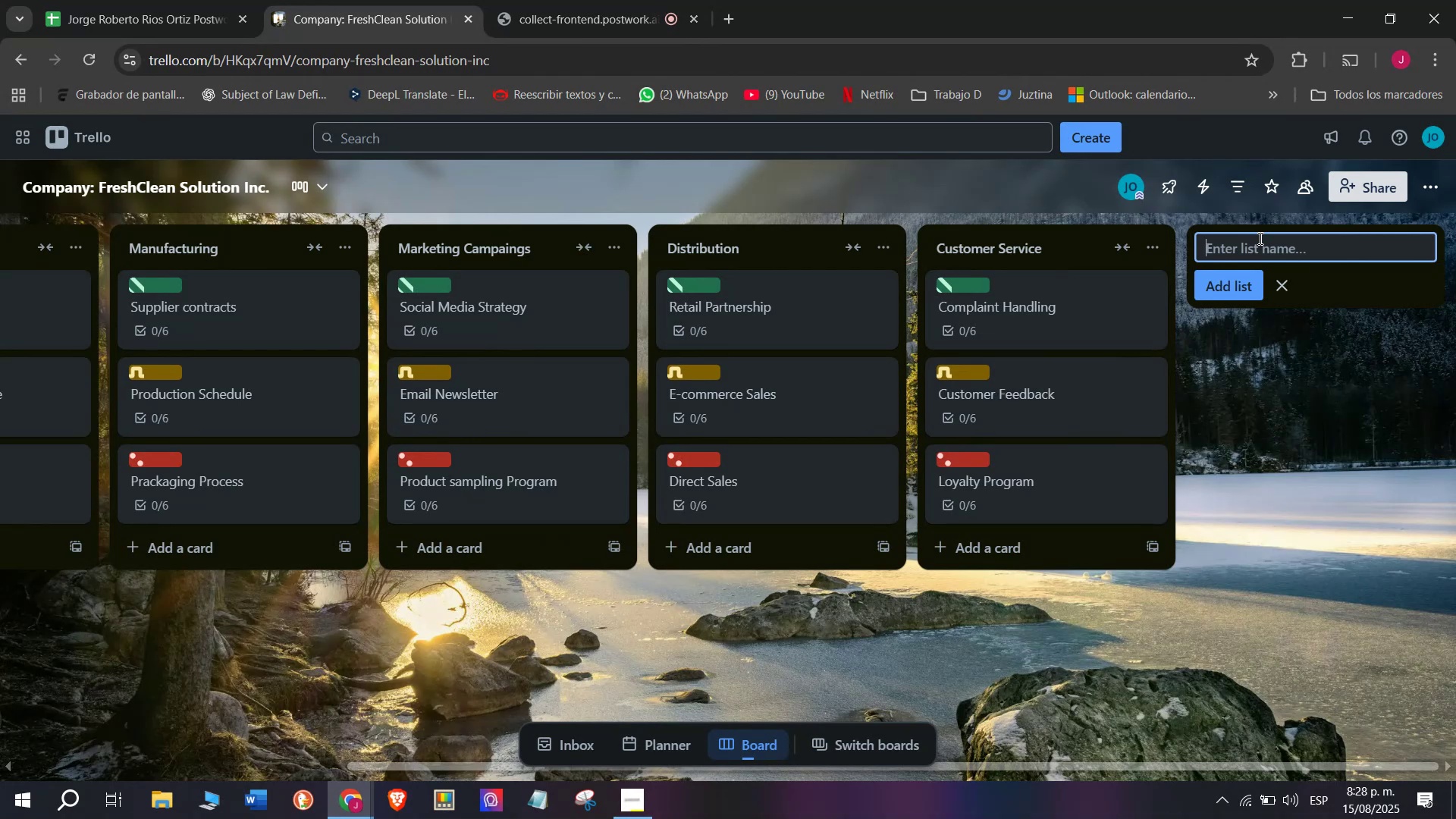 
type(Quality vTest)
 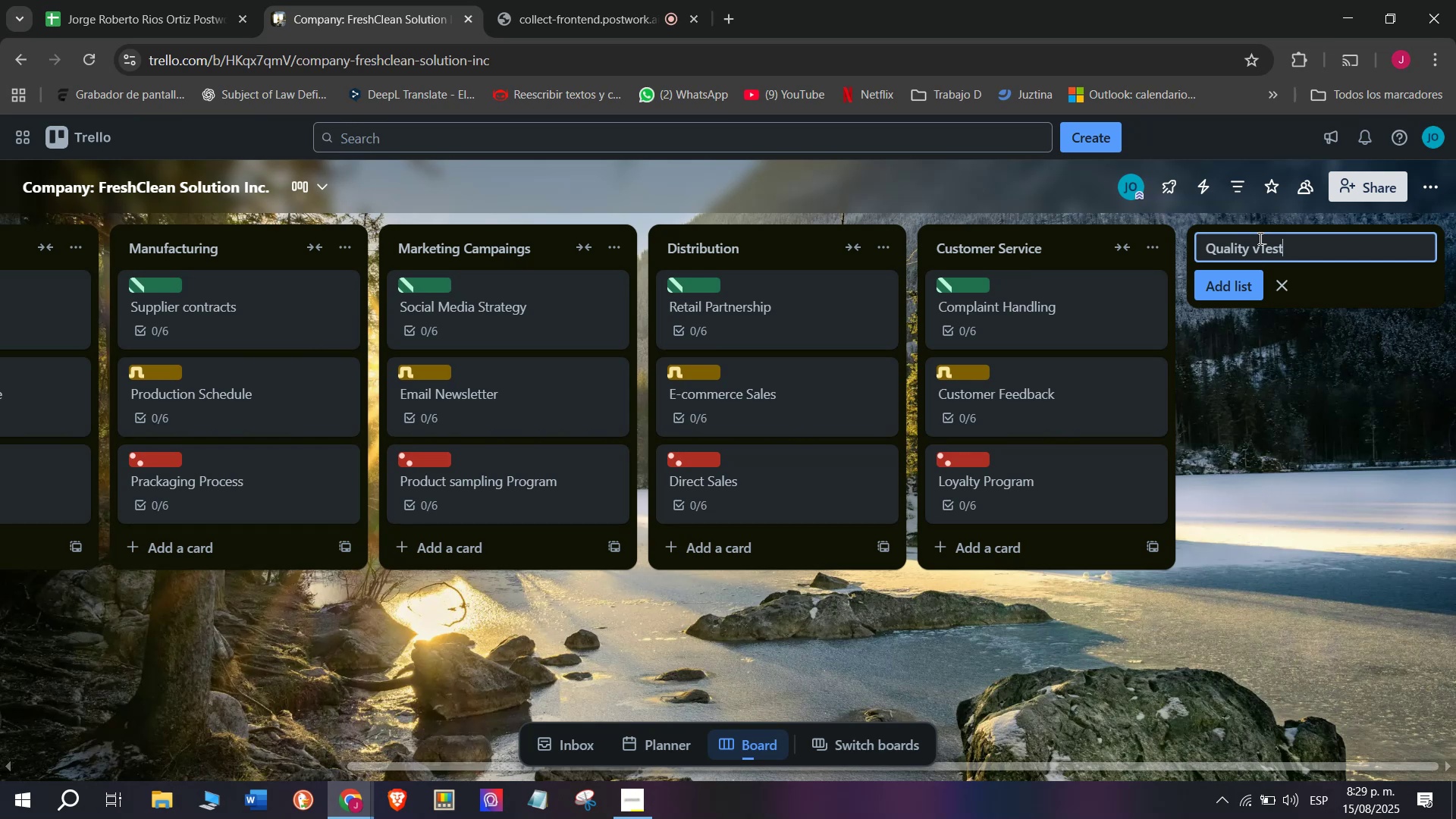 
wait(9.73)
 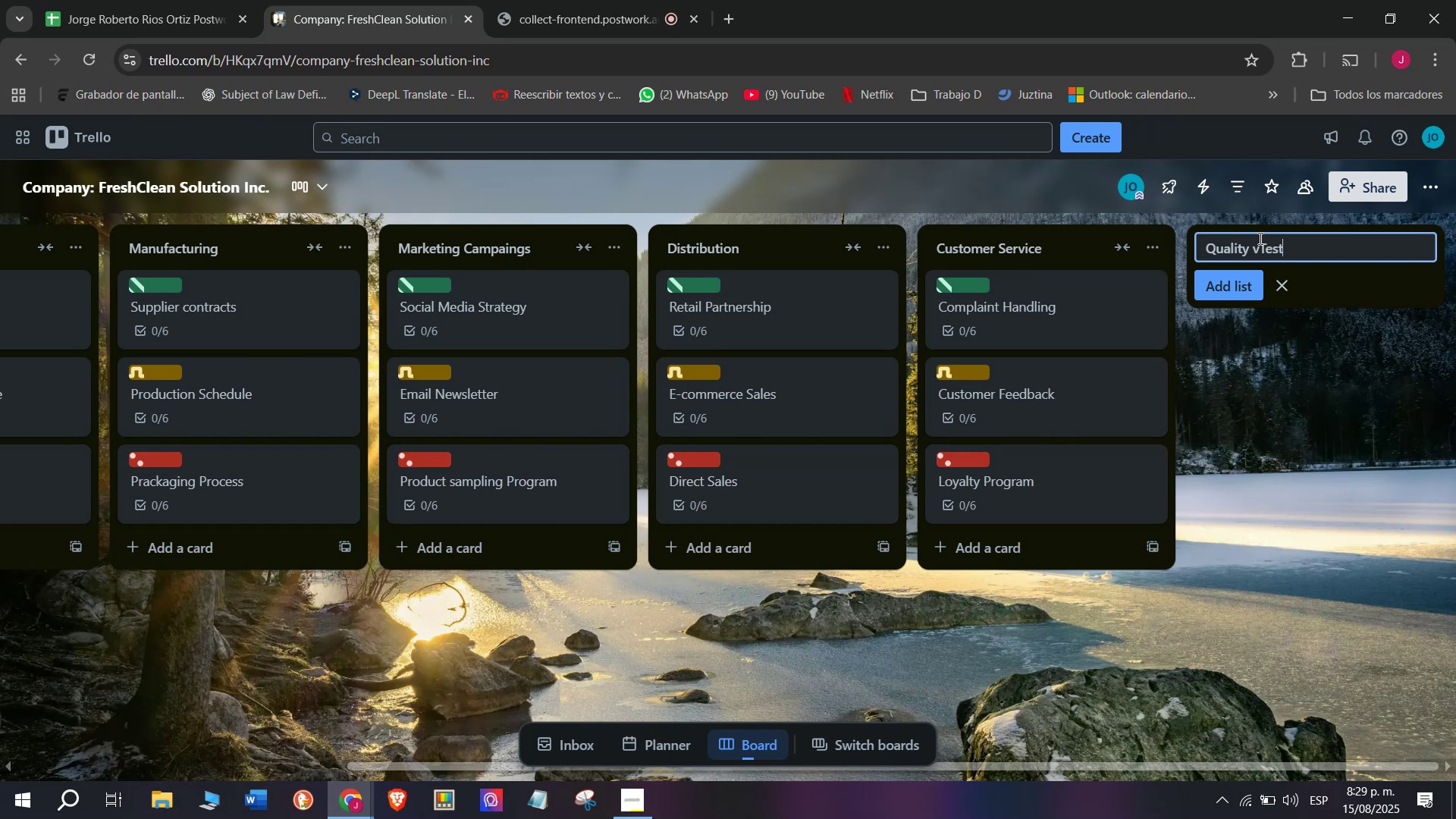 
key(Backspace)
 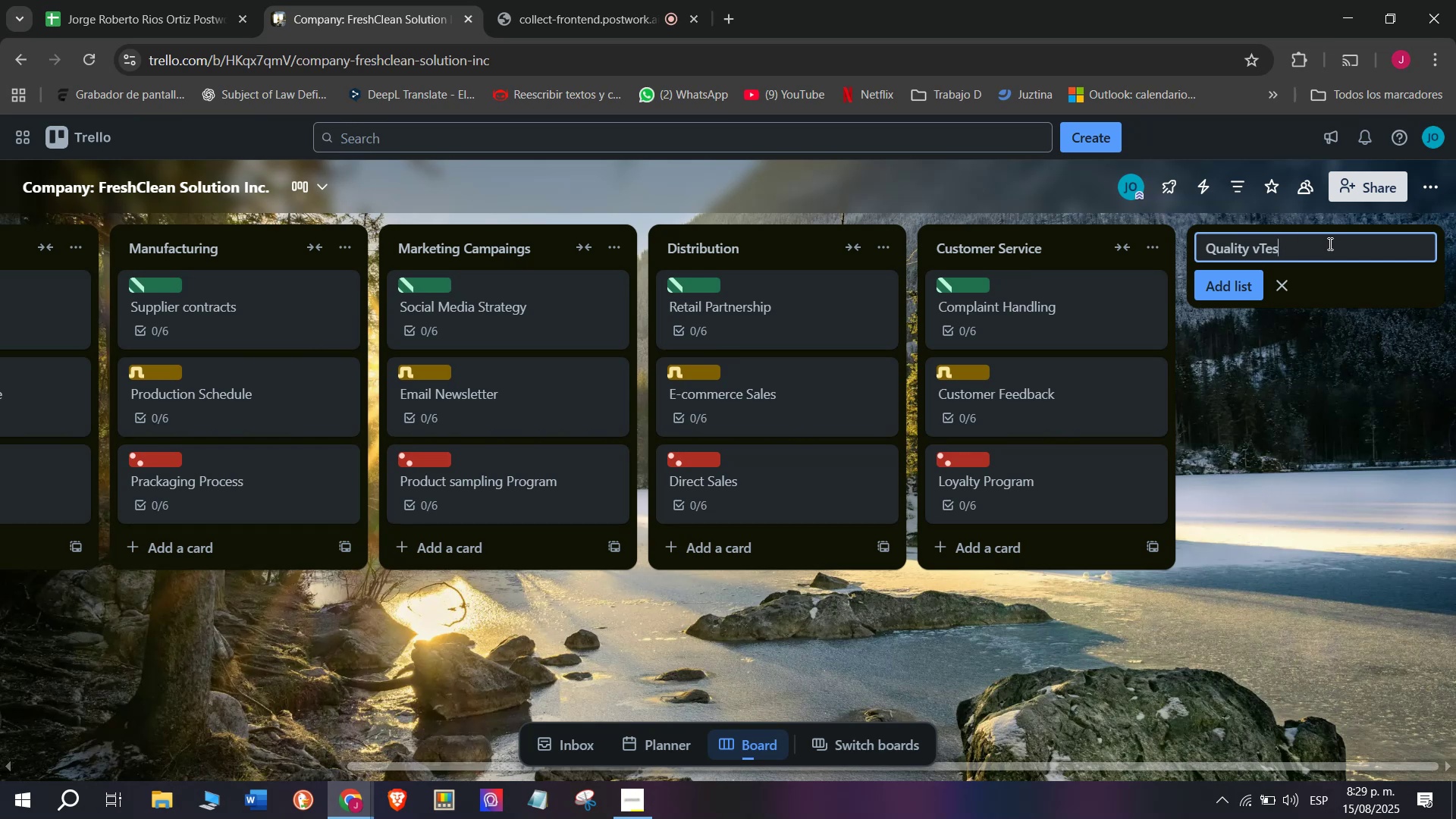 
key(Backspace)
 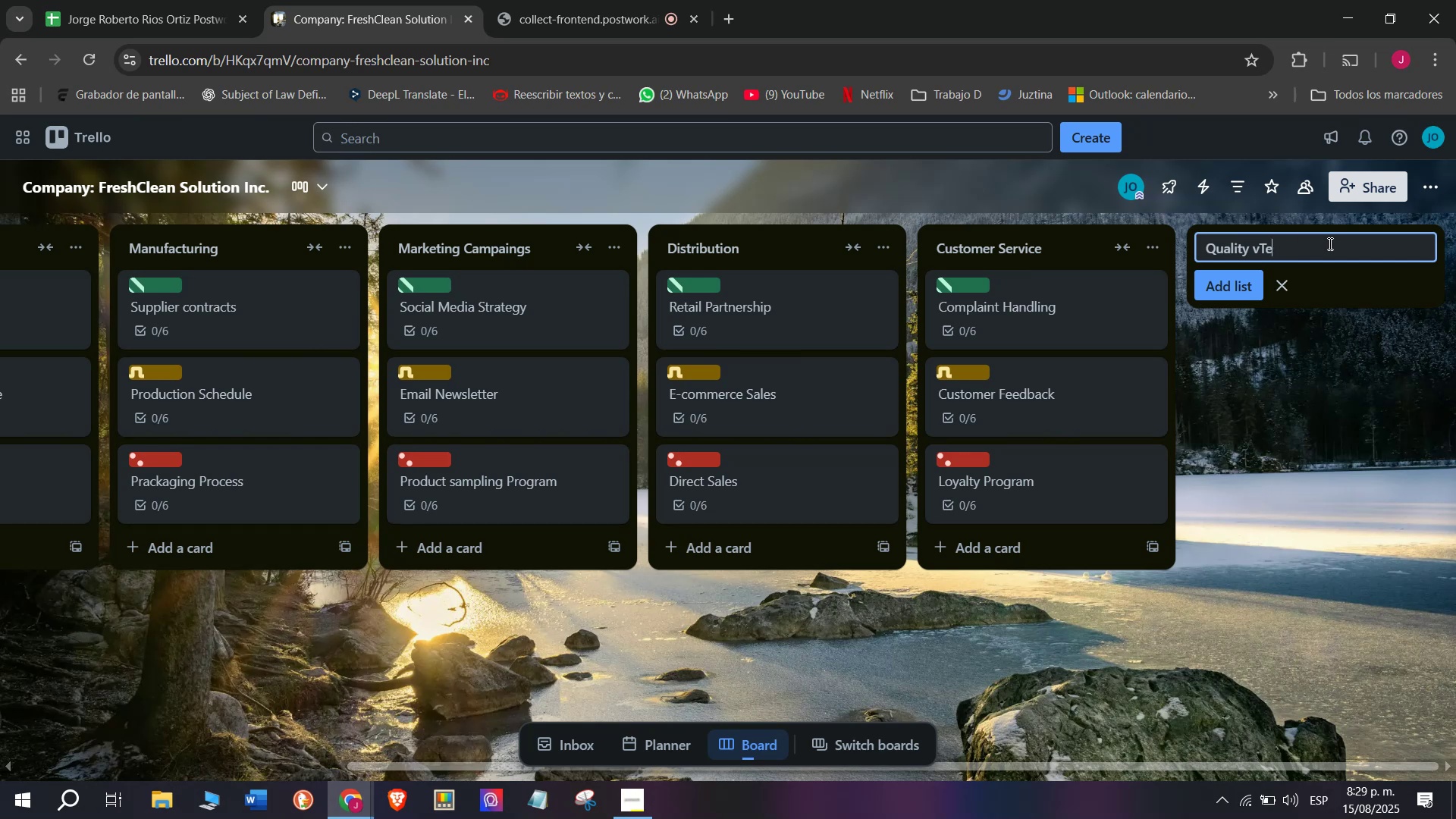 
key(Backspace)
 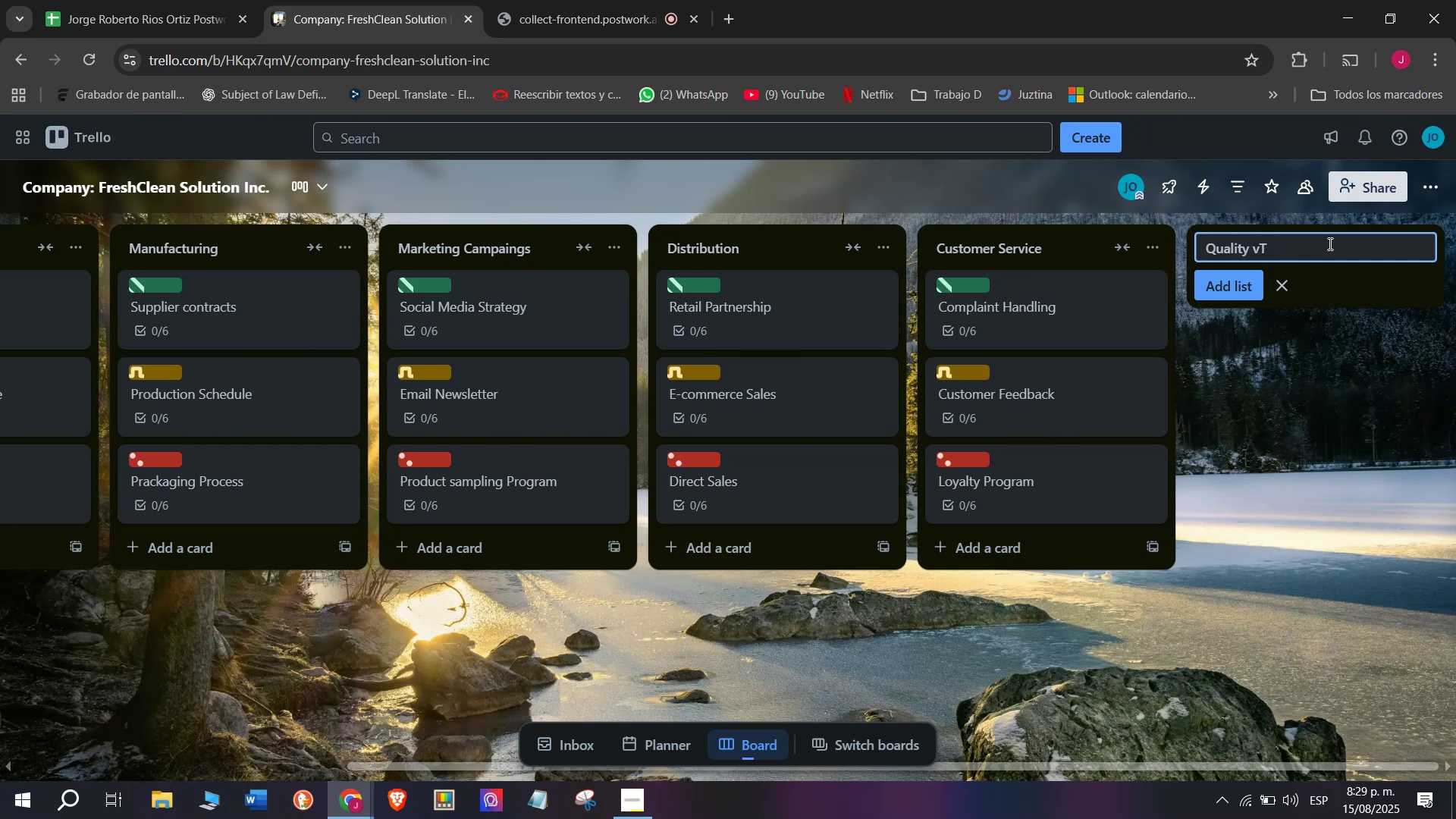 
key(Backspace)
 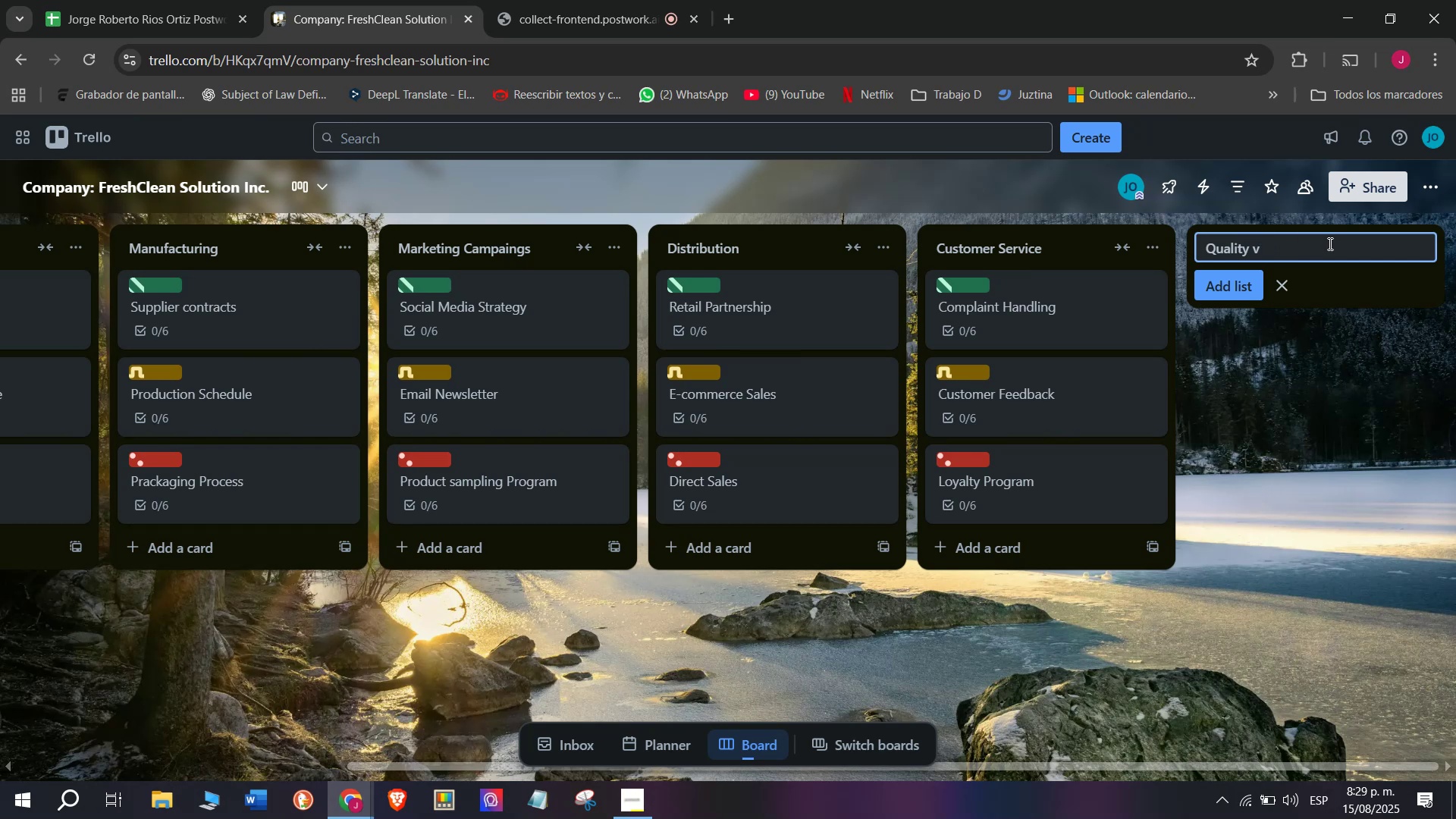 
key(Backspace)
 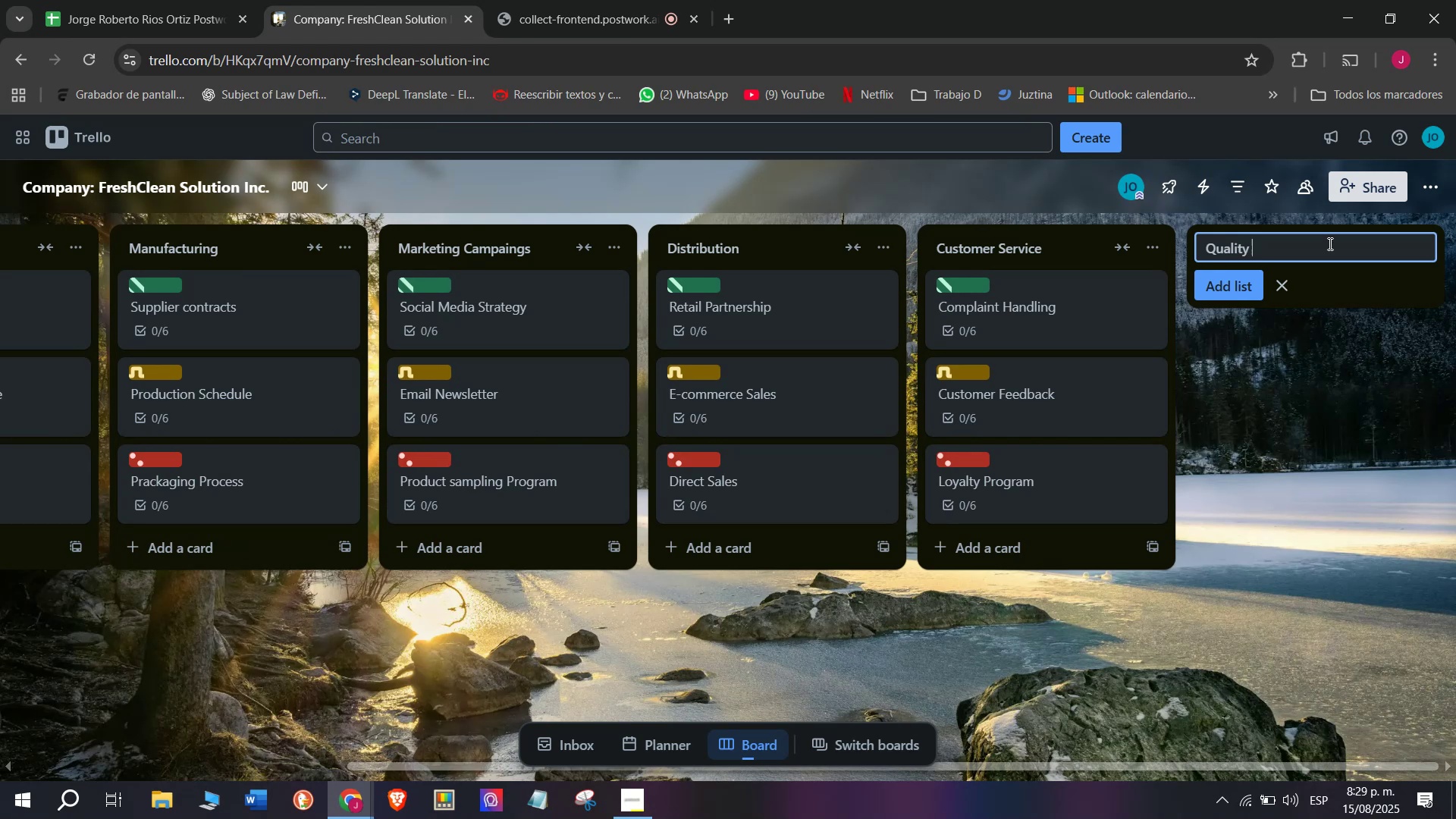 
wait(7.02)
 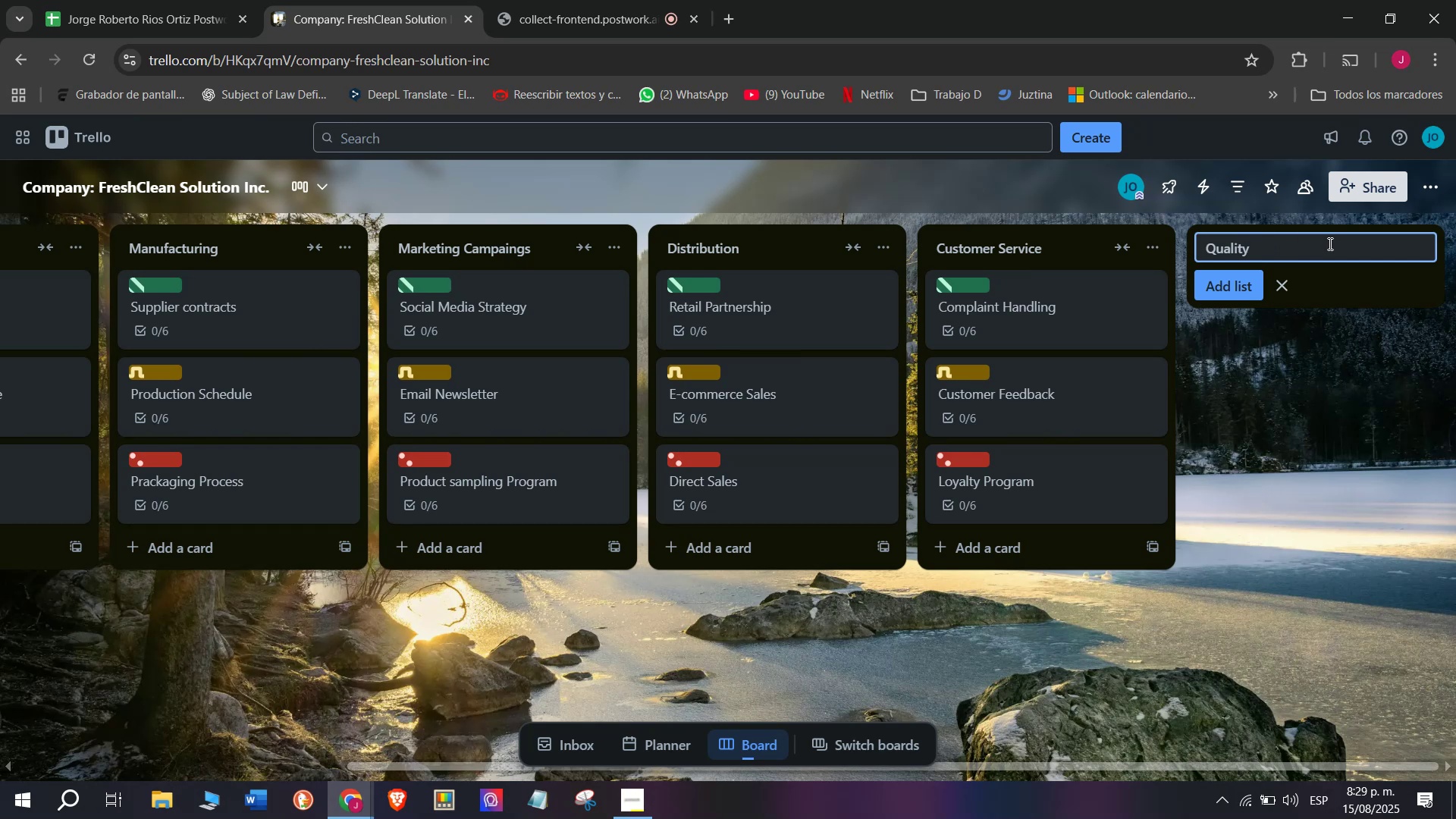 
type(Controlv)
key(Backspace)
 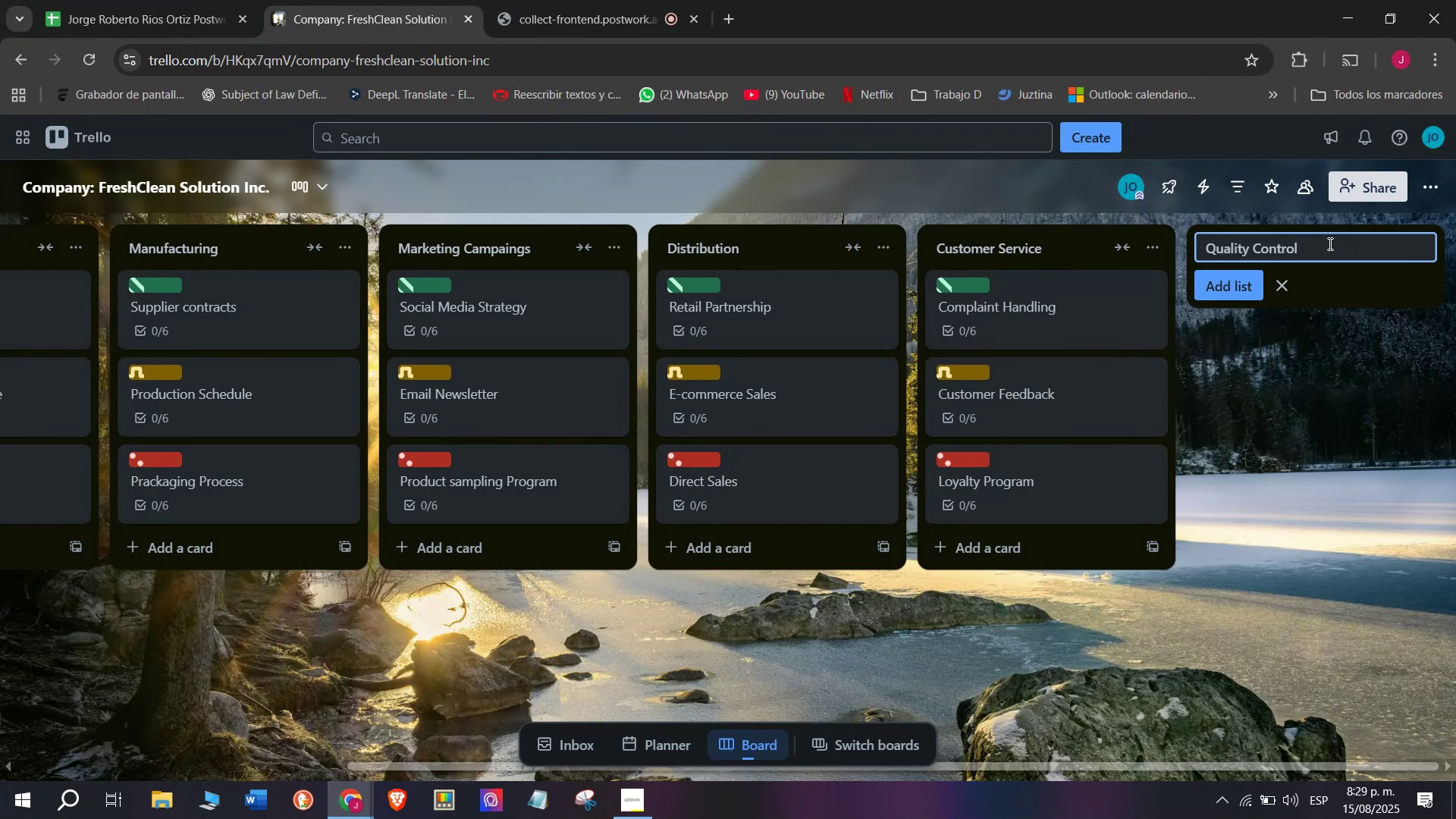 
wait(6.32)
 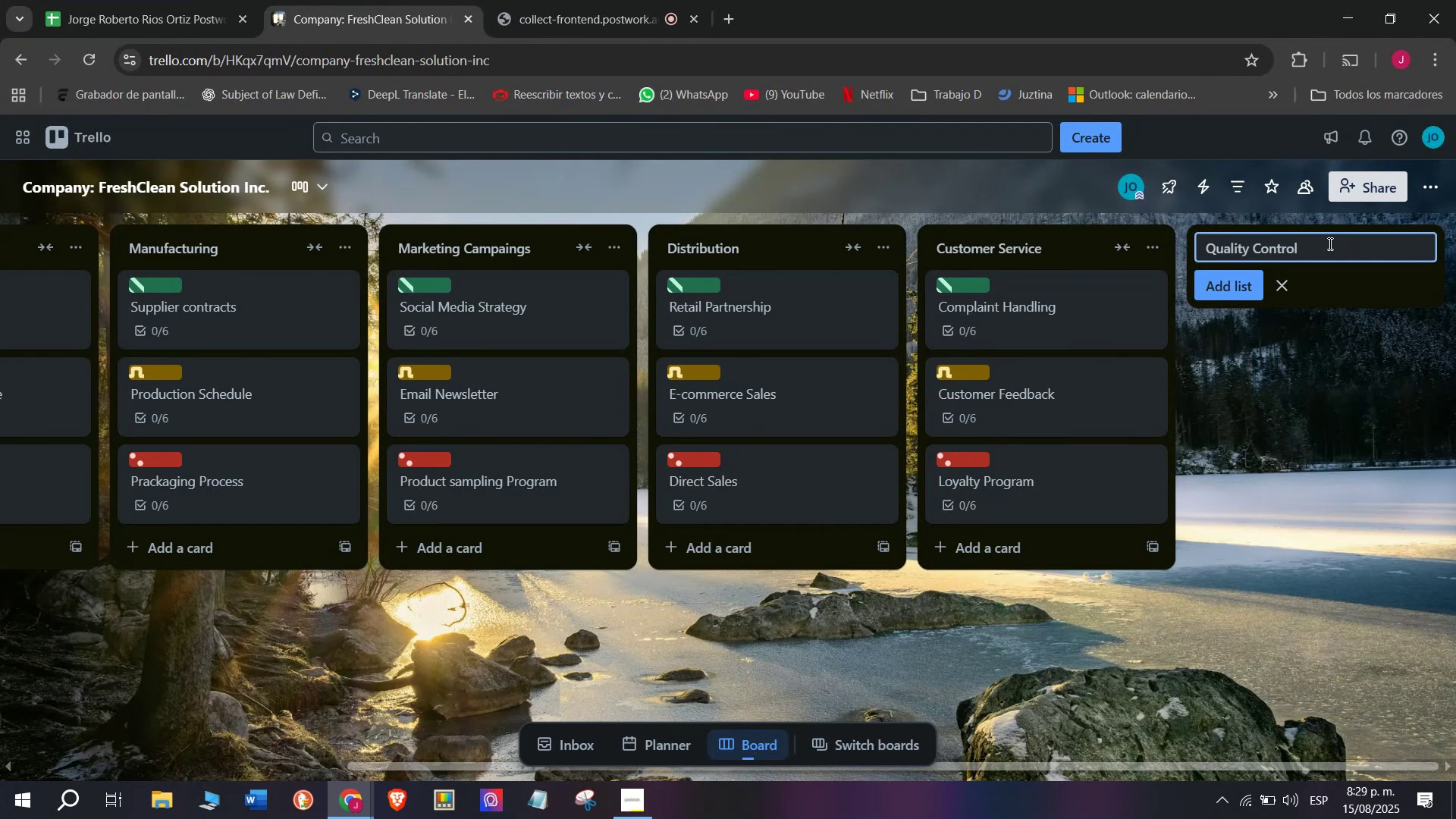 
key(C)
 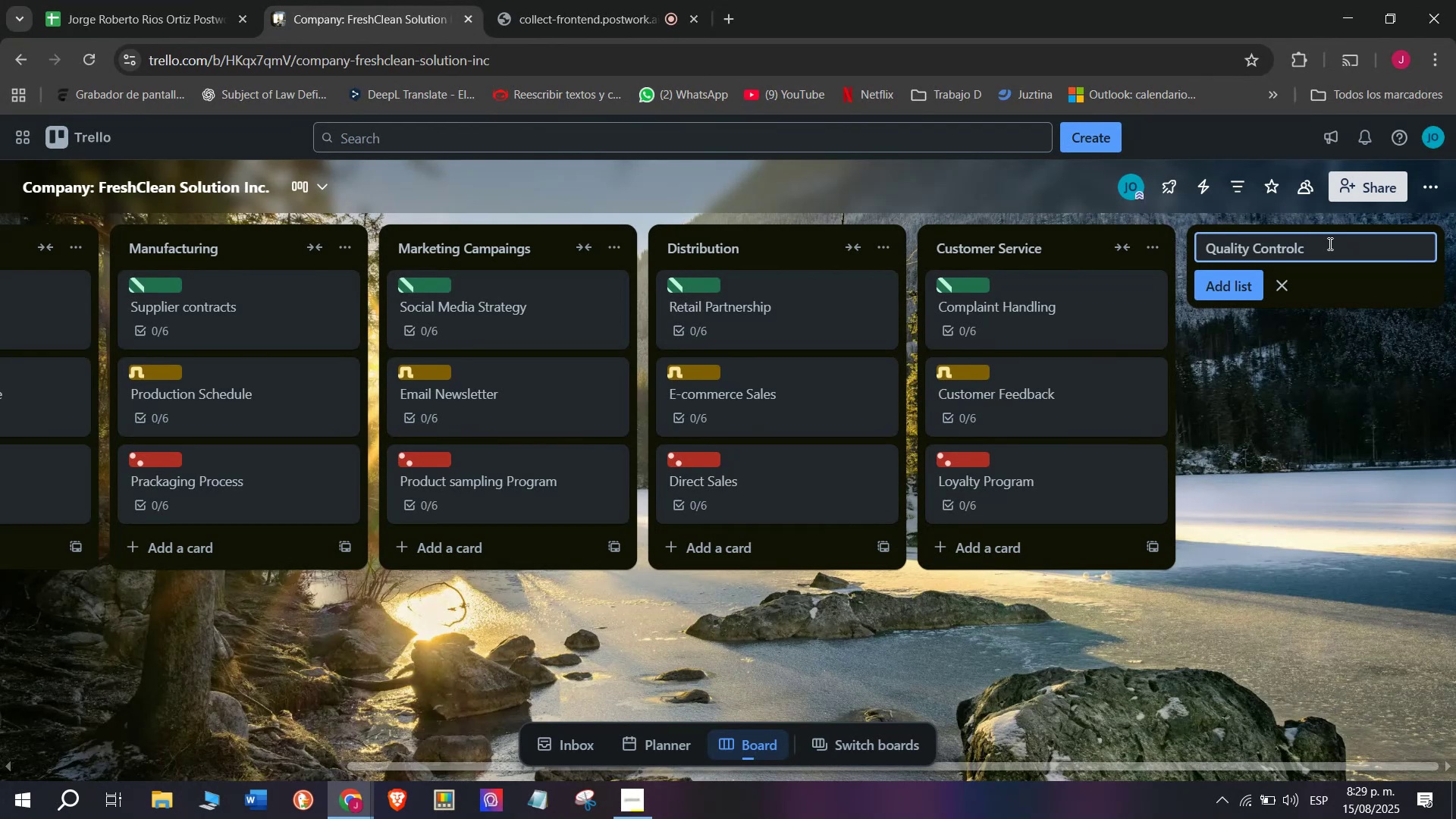 
key(Backspace)
 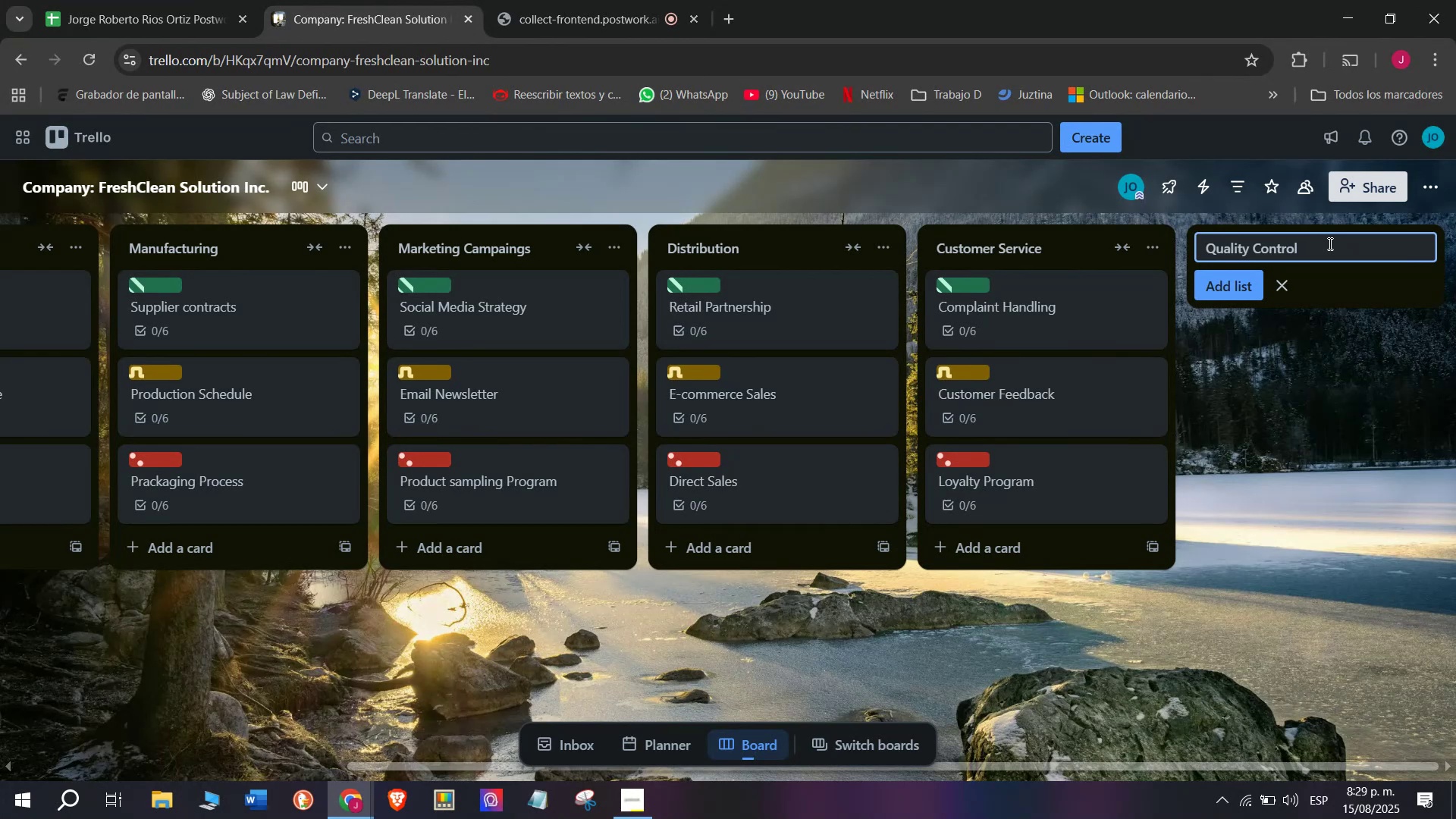 
key(Enter)
 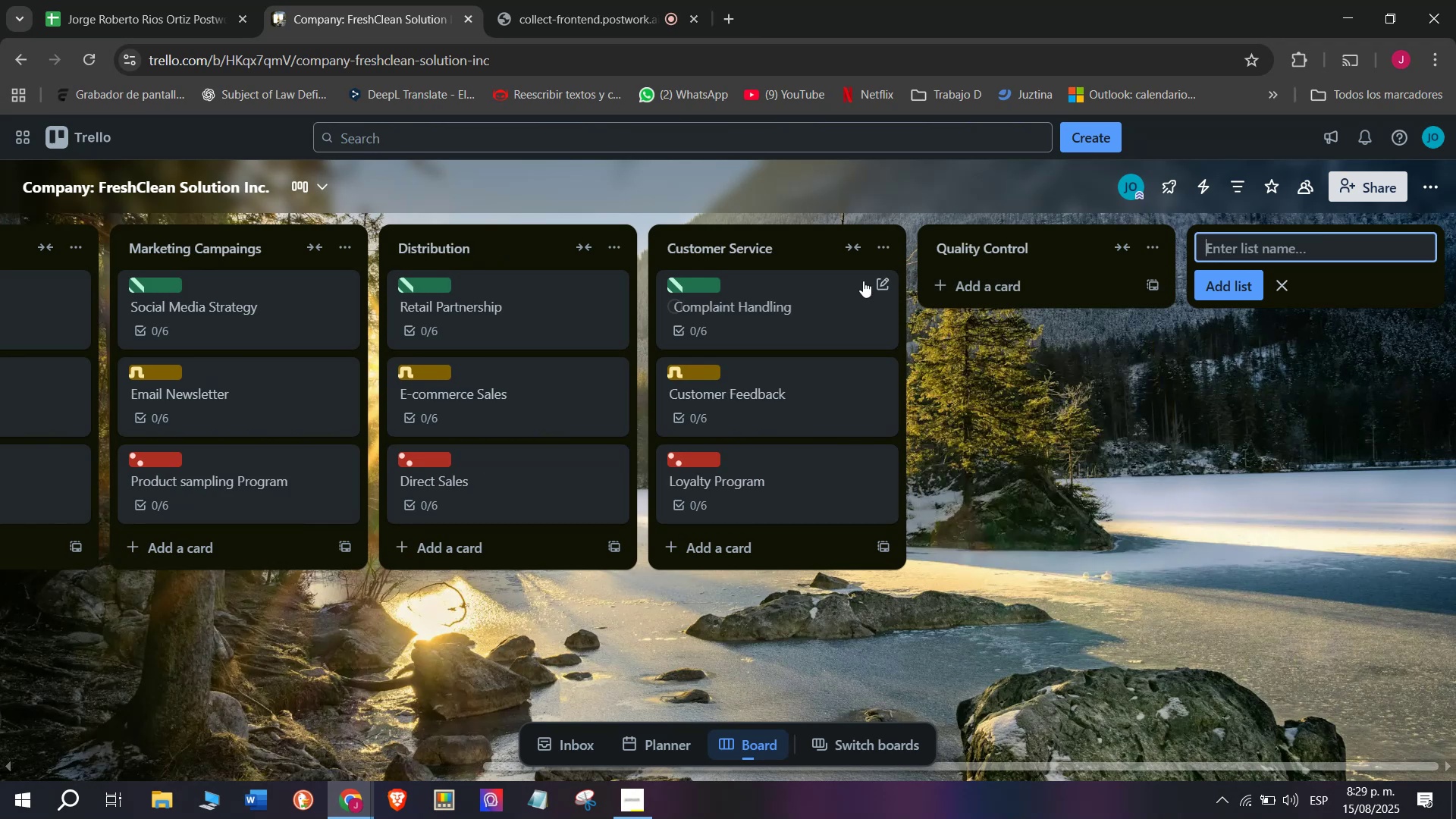 
left_click([972, 298])
 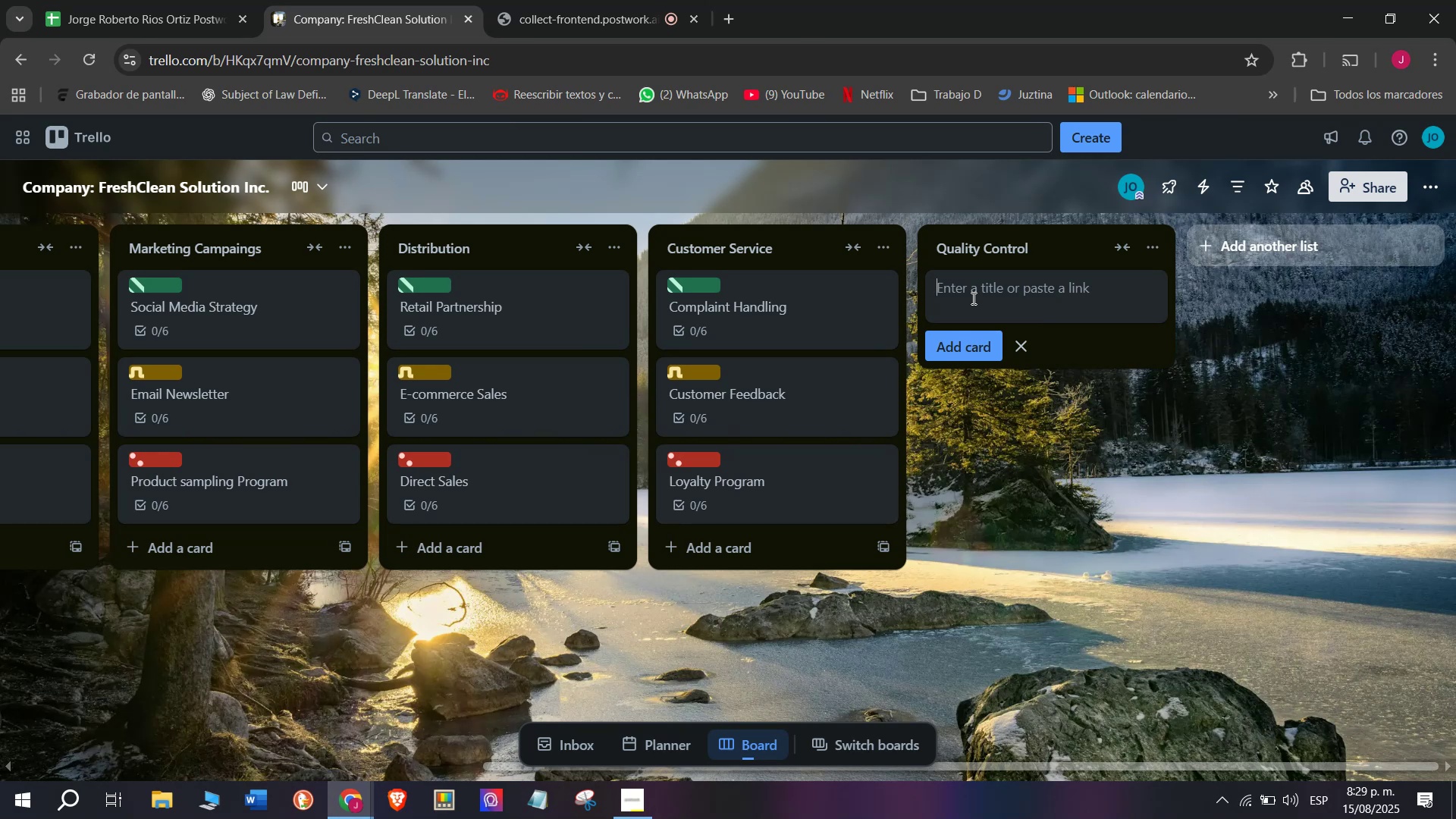 
wait(15.83)
 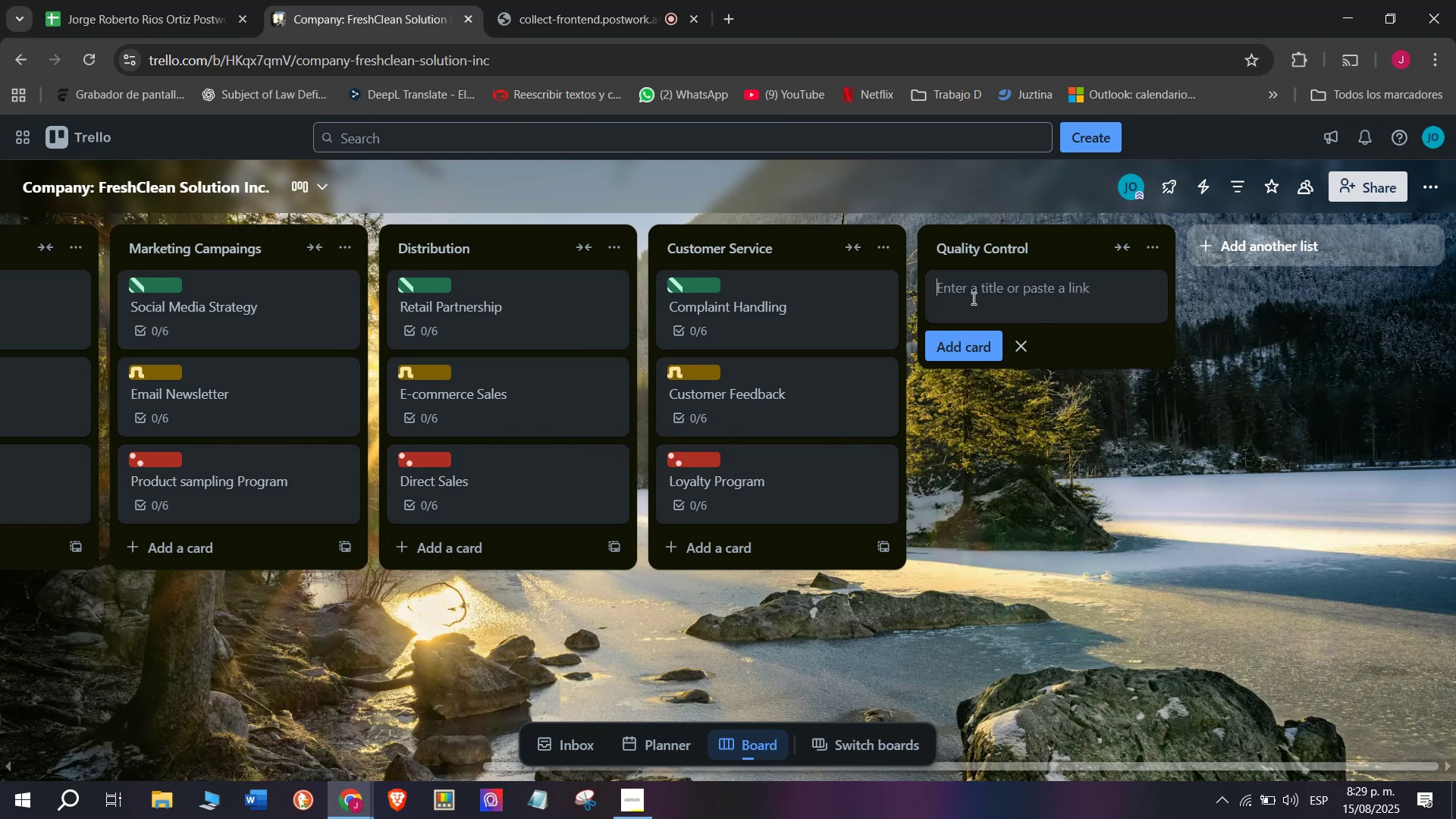 
type(T)
key(Backspace)
type(Batxch)
key(Backspace)
key(Backspace)
key(Backspace)
type(ch Testing)
 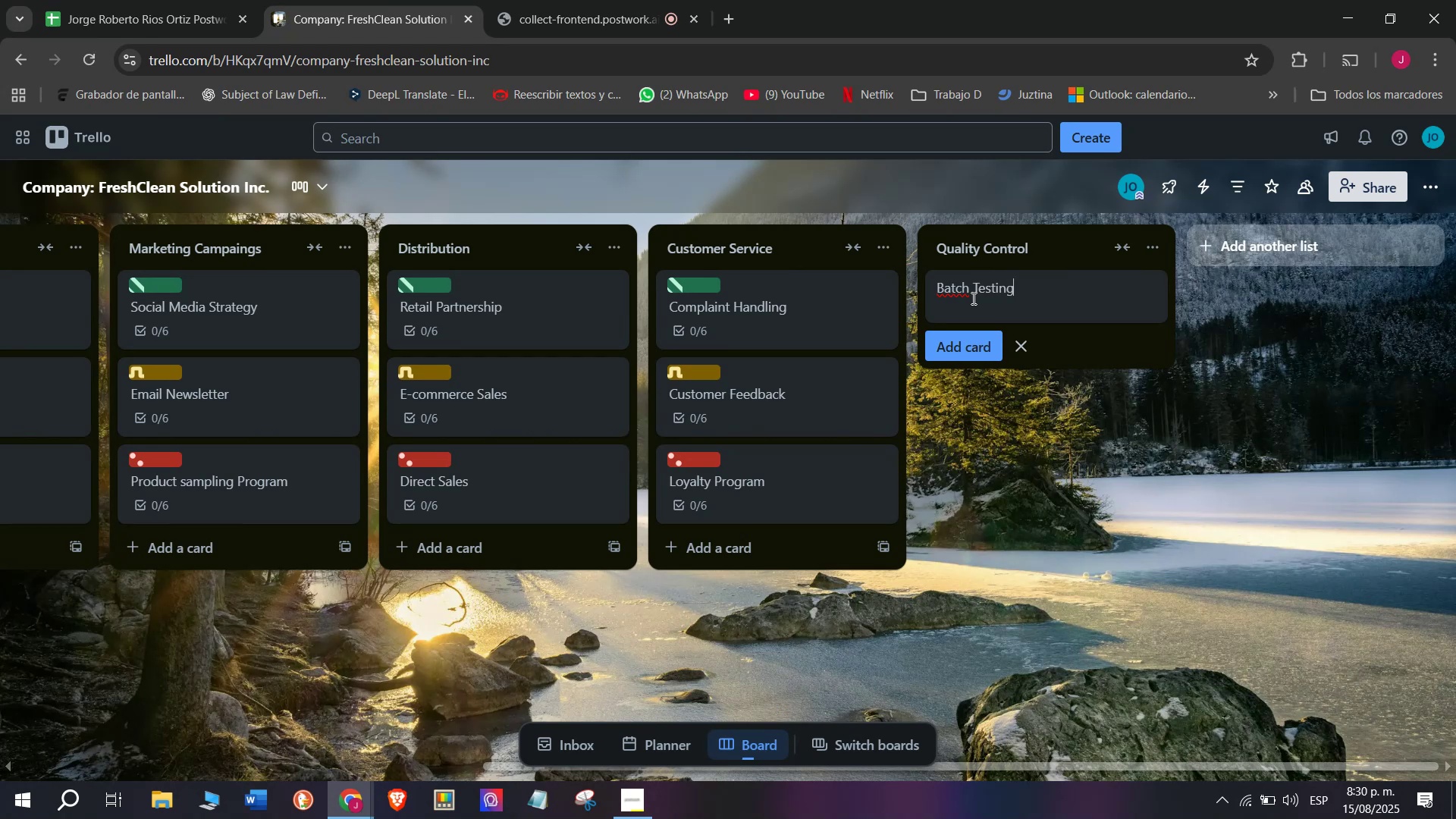 
key(Enter)
 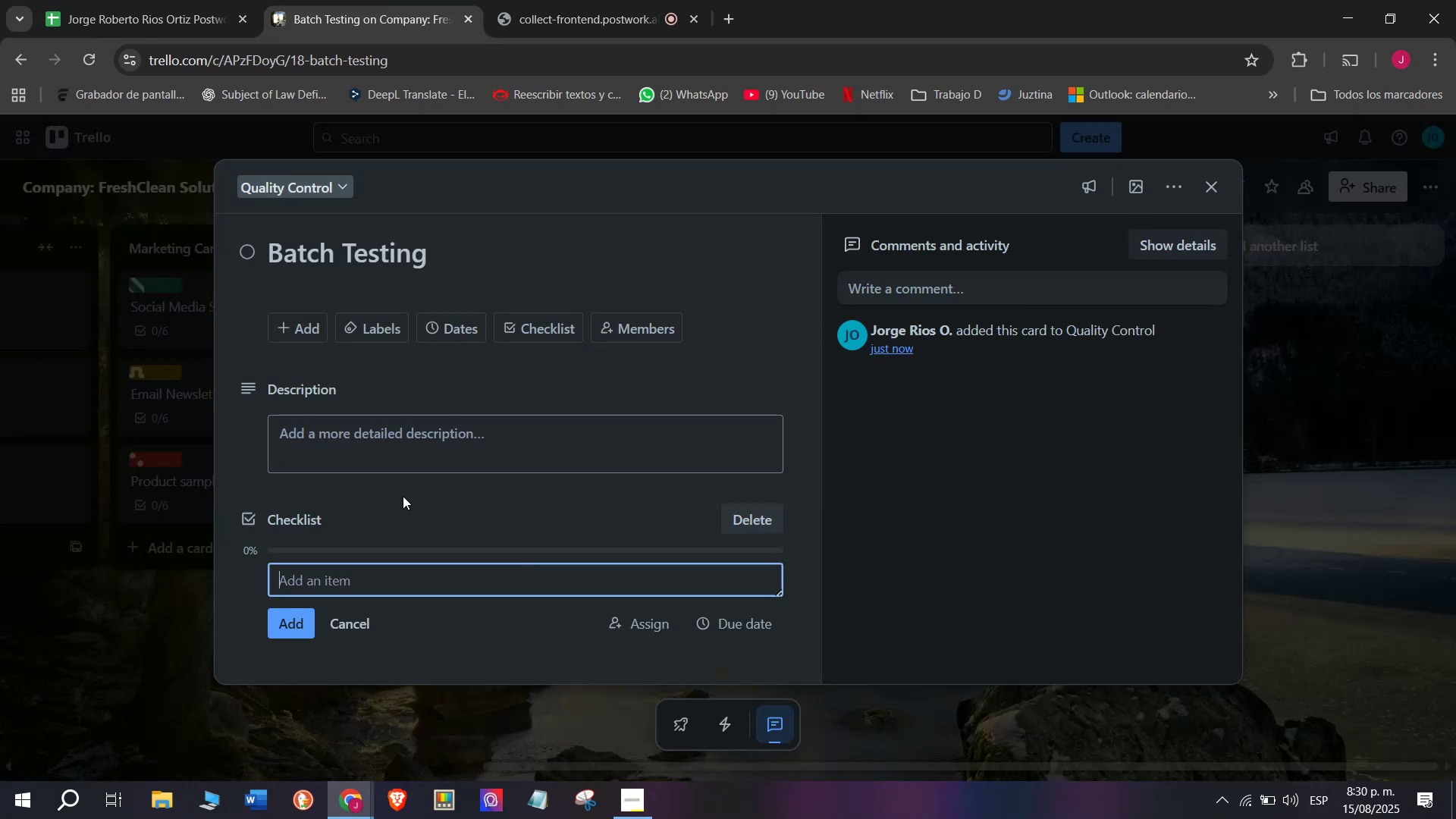 
wait(5.88)
 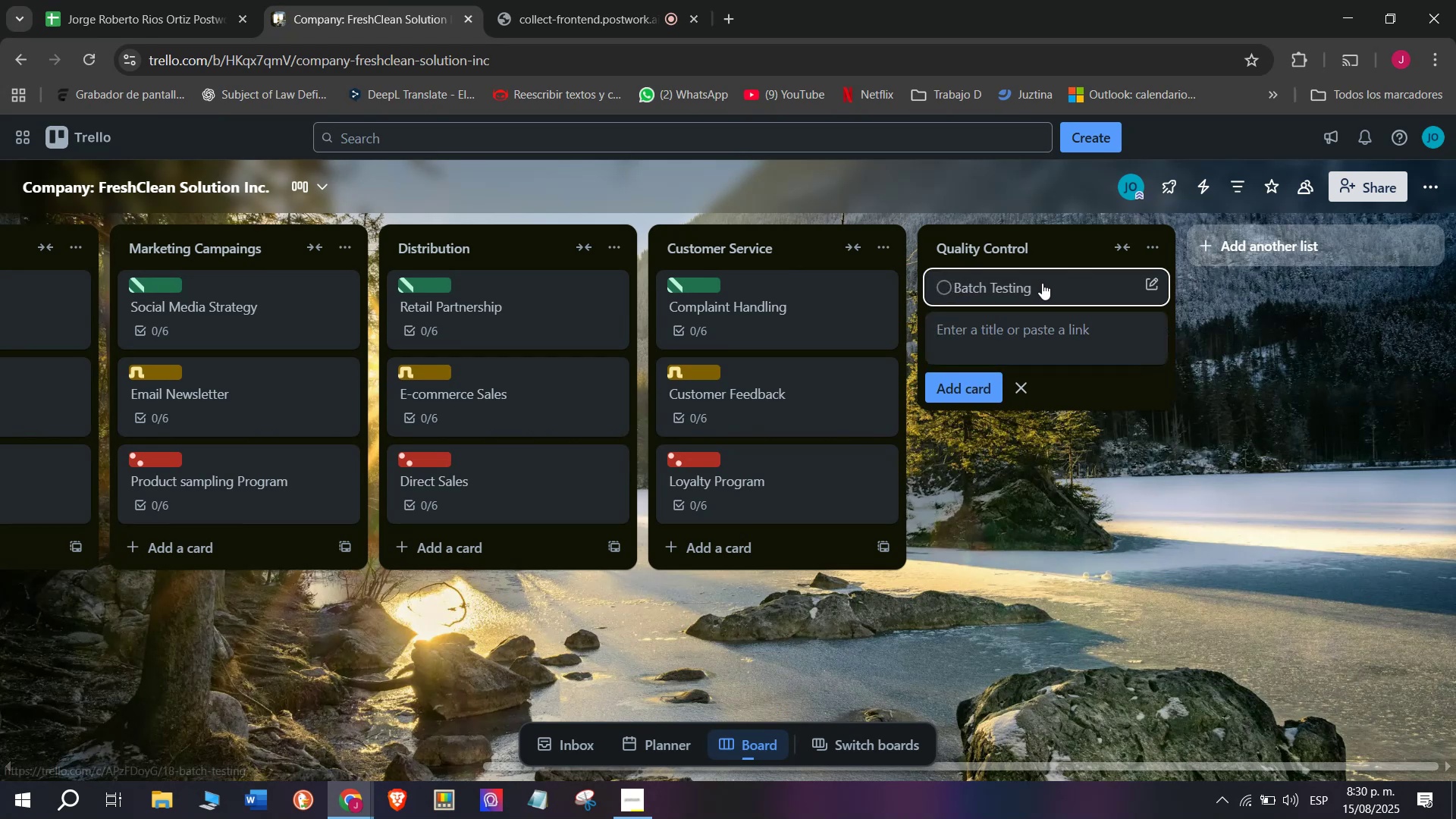 
type(Take )
 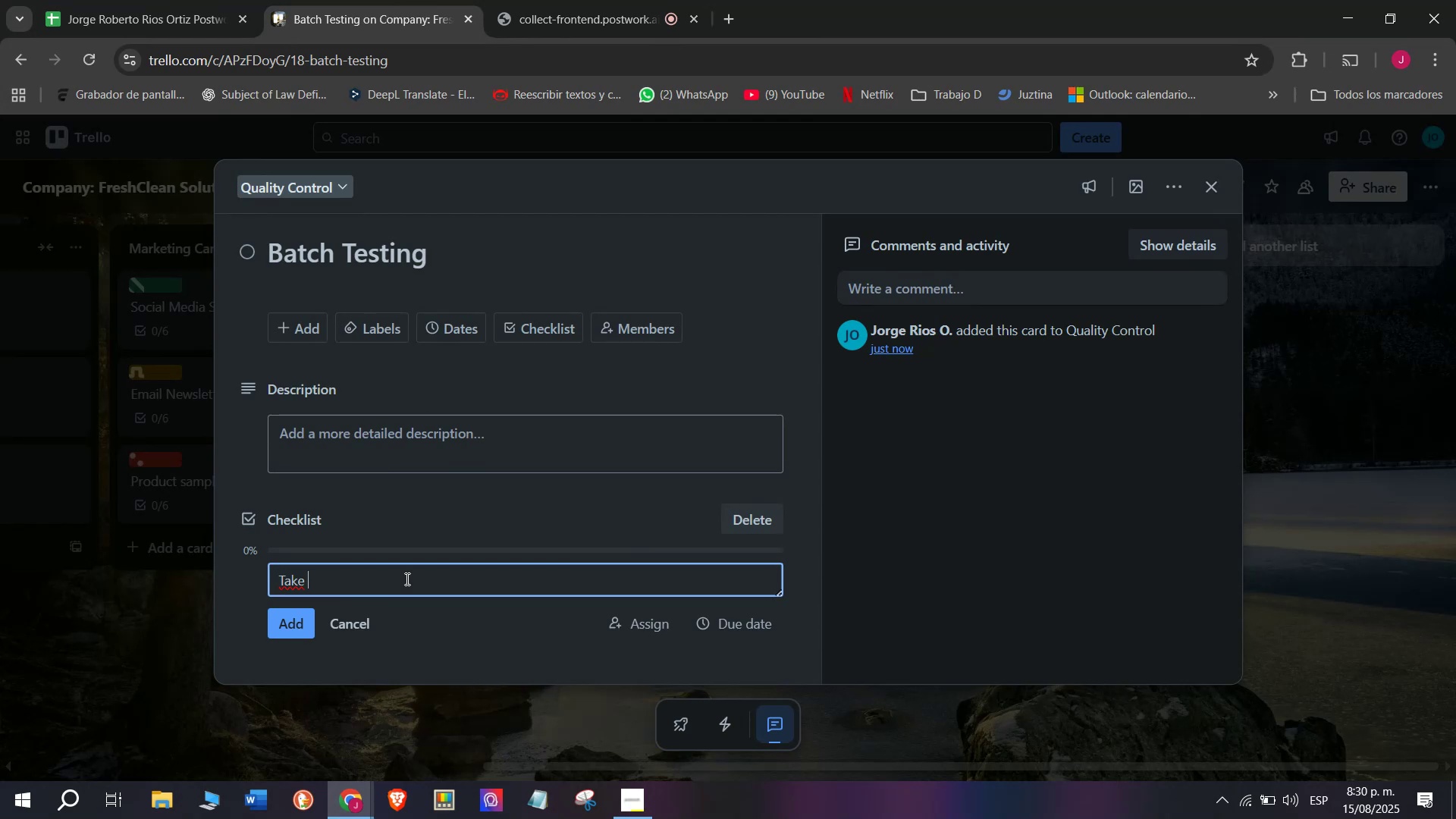 
type(Randiom)
key(Backspace)
key(Backspace)
key(Backspace)
key(Backspace)
key(Backspace)
key(Backspace)
key(Backspace)
type(ramdon)
key(Backspace)
key(Backspace)
key(Backspace)
key(Backspace)
type(ndon)
key(Backspace)
type(m product samople)
key(Backspace)
key(Backspace)
key(Backspace)
key(Backspace)
type(ples)
 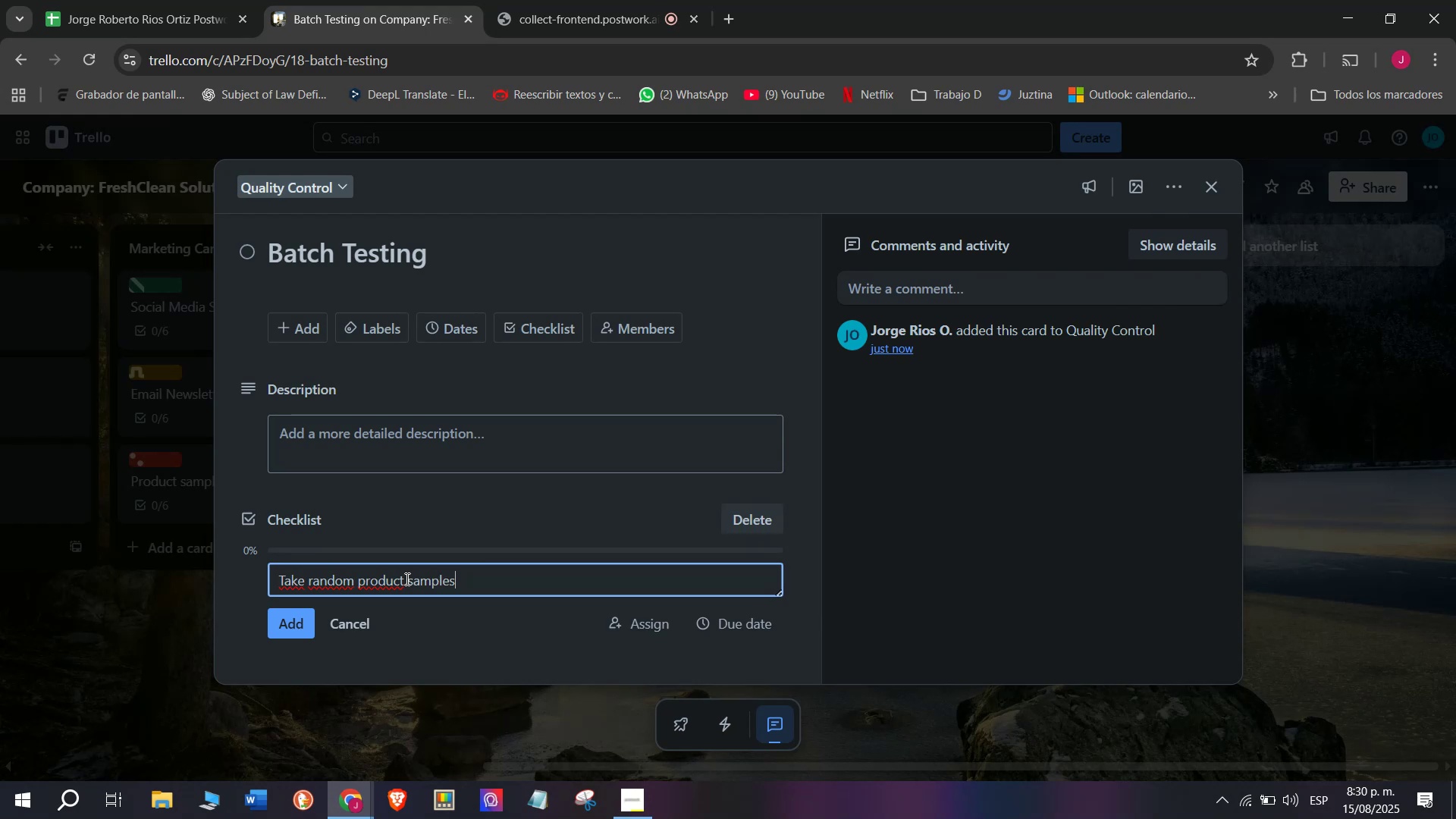 
key(Enter)
 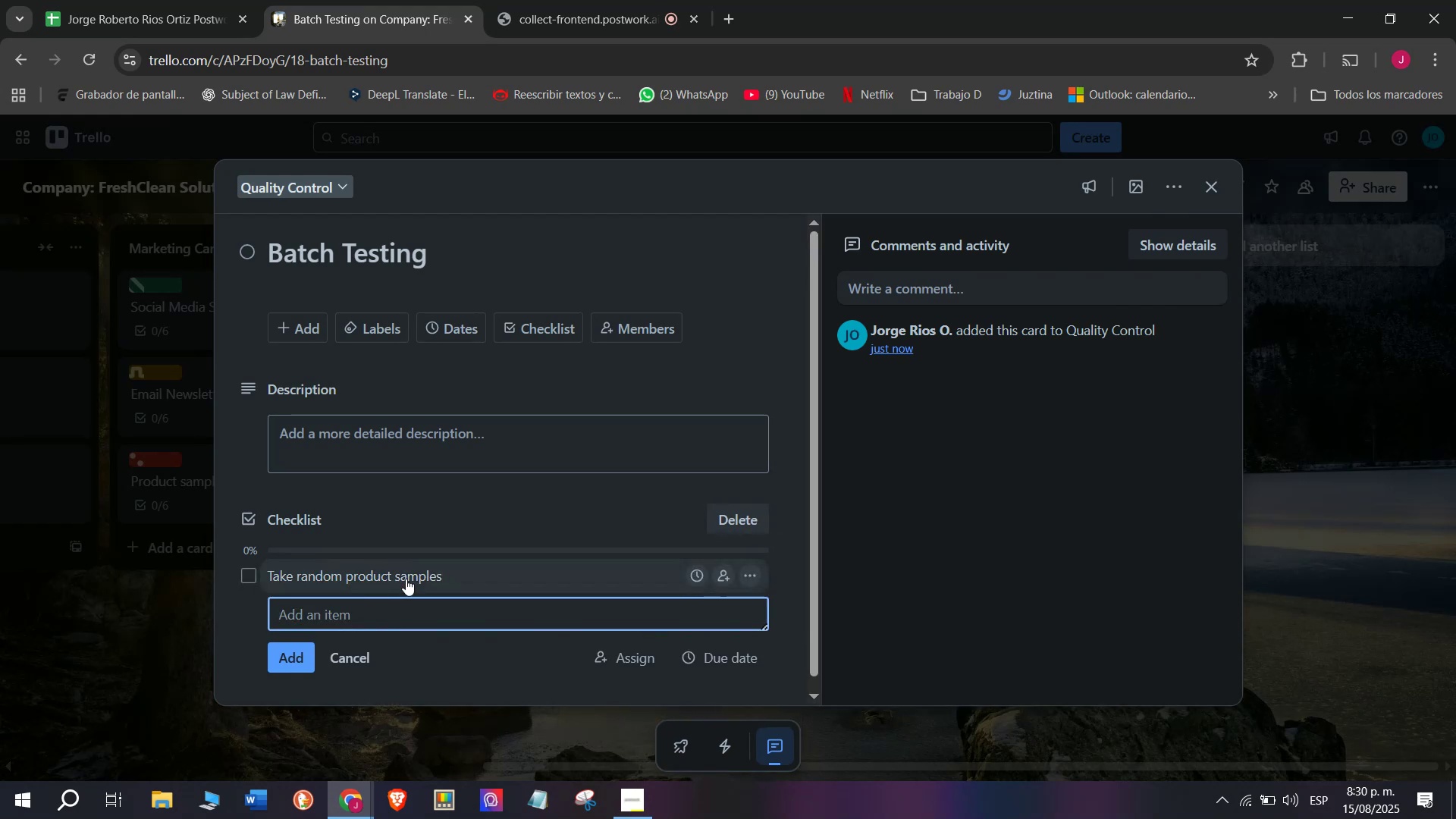 
left_click([418, 614])
 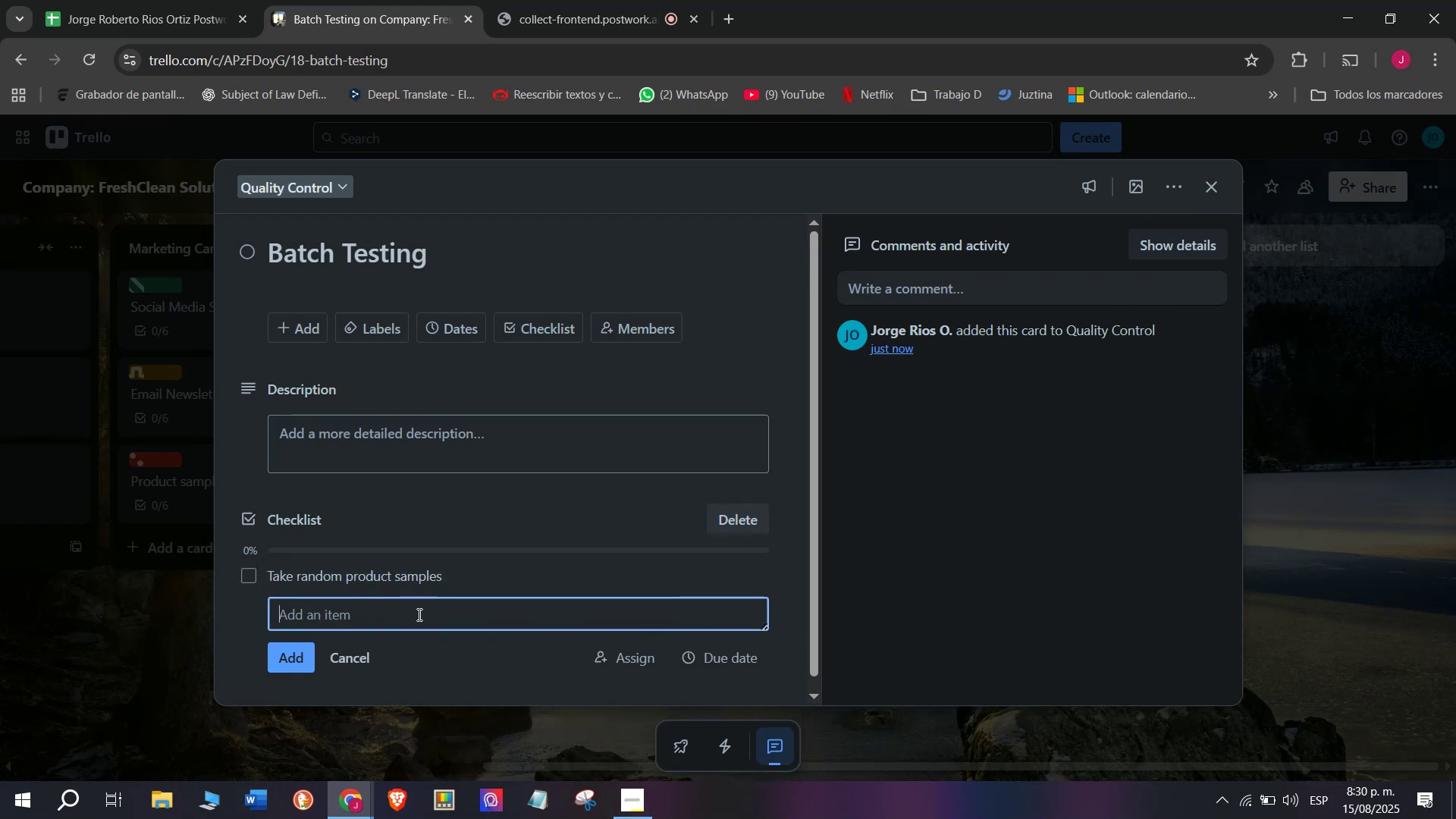 
type(Test cleaning perfo)
 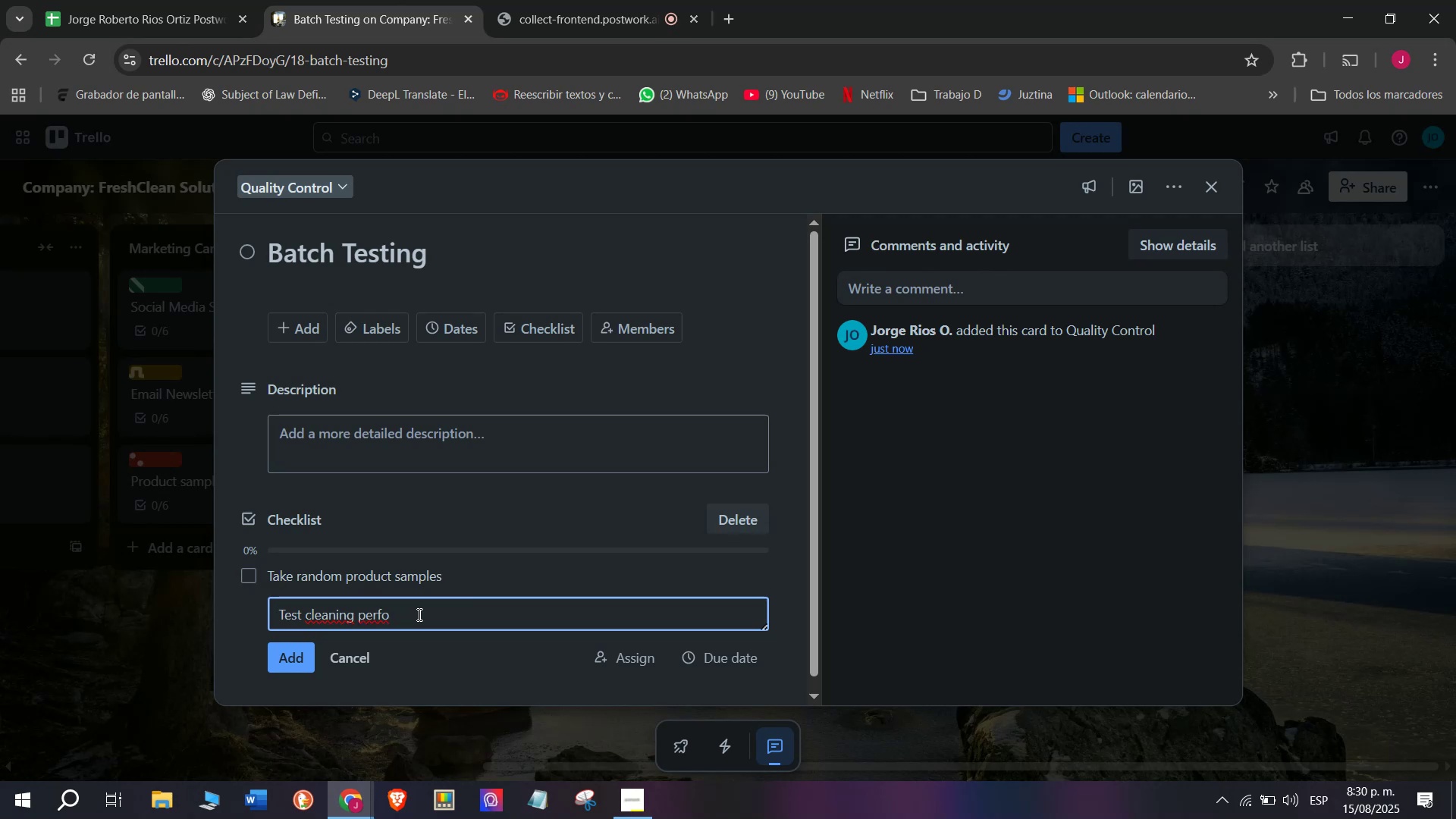 
type(rmance)
 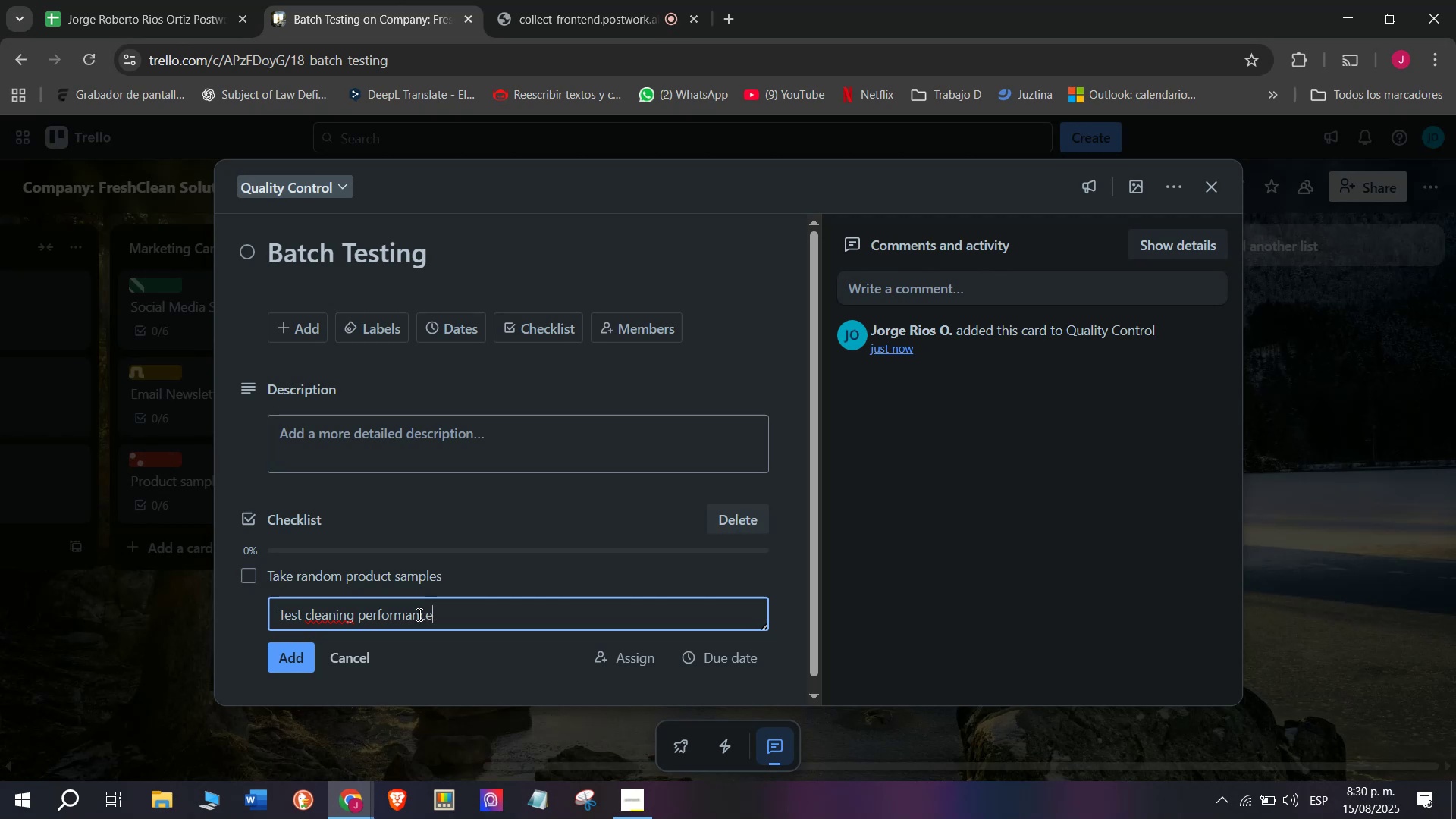 
key(Enter)
 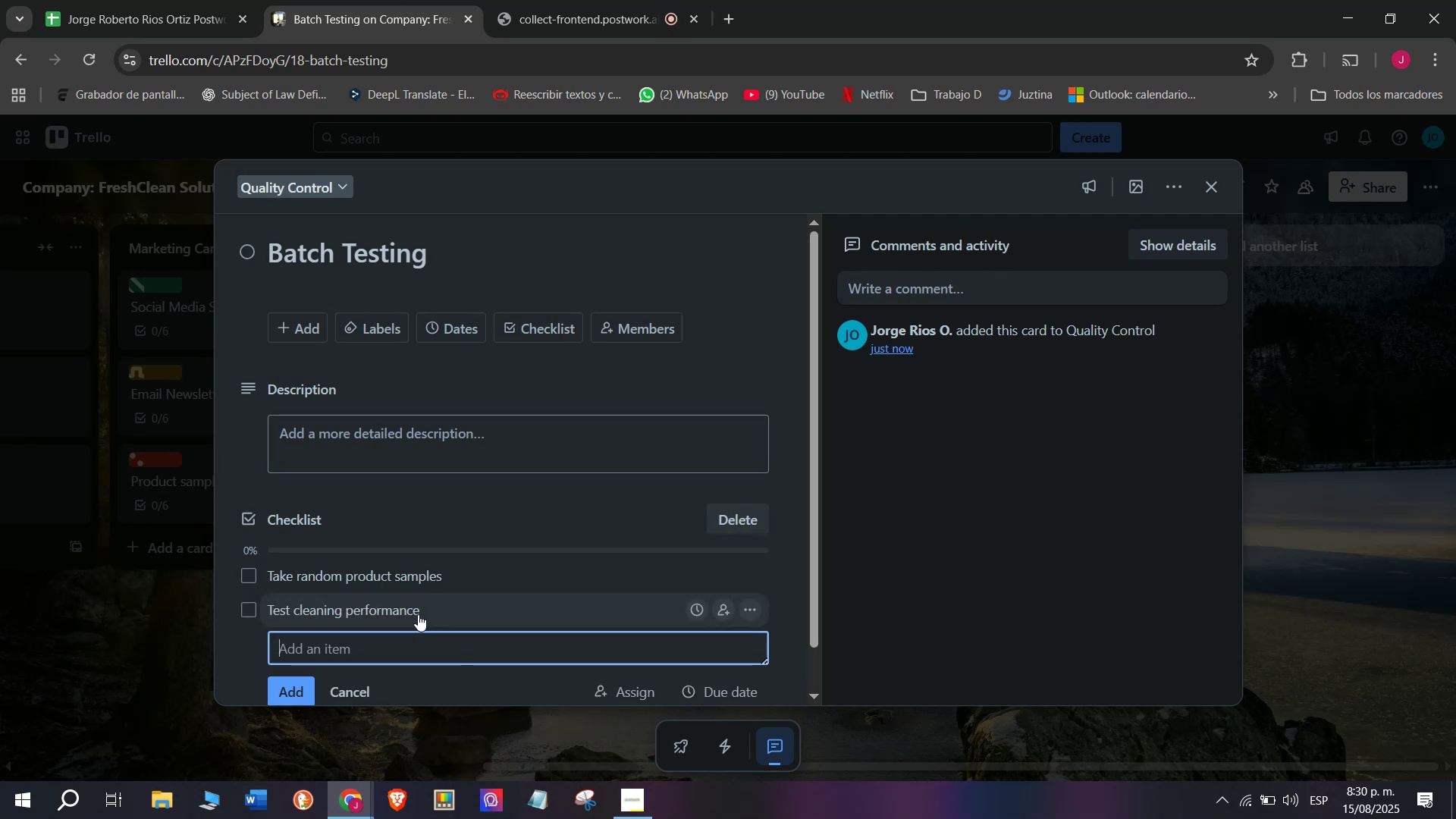 
scroll: coordinate [418, 614], scroll_direction: down, amount: 1.0
 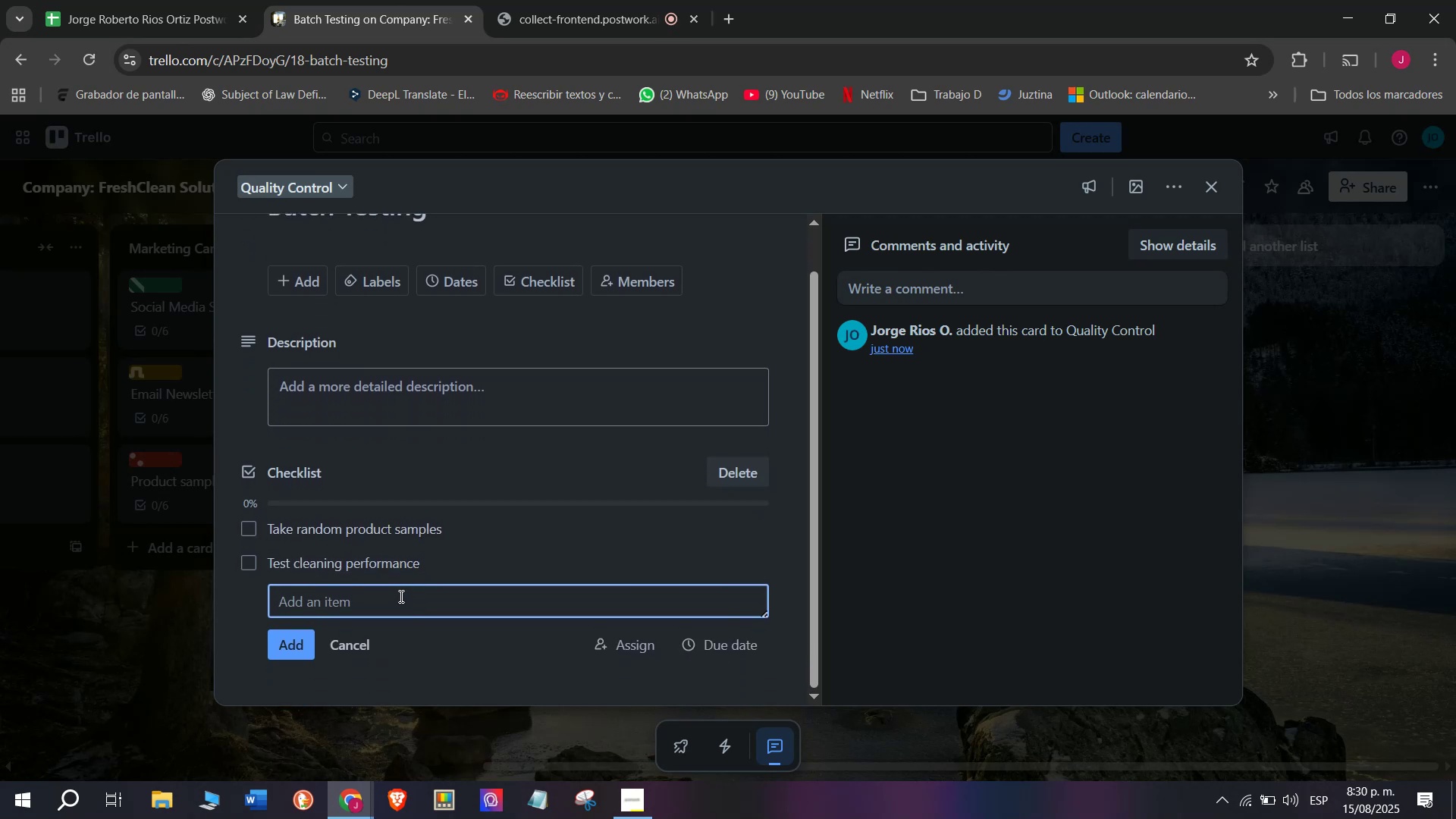 
left_click([400, 595])
 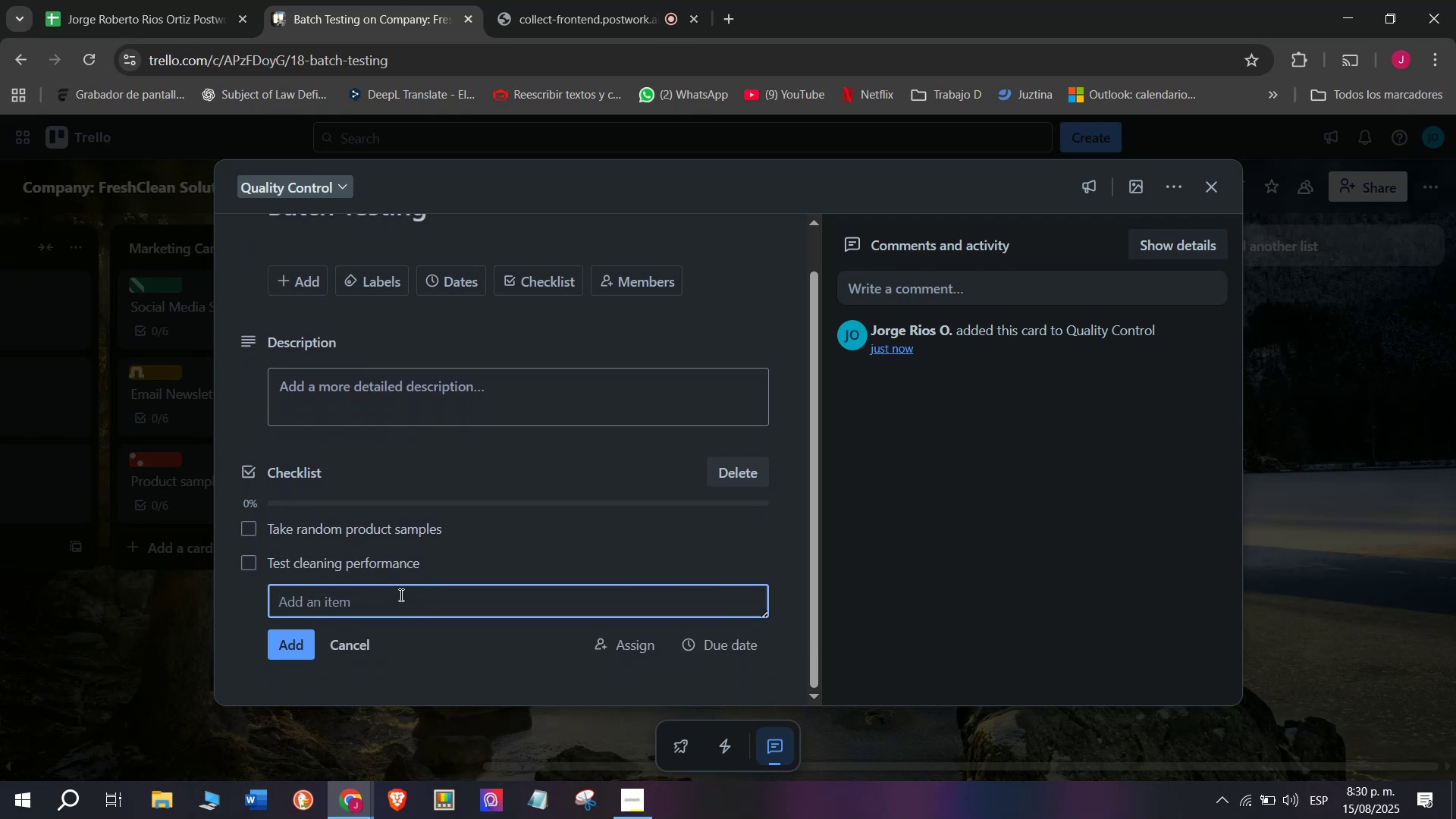 
type(Veru)
key(Backspace)
type(iy)
key(Backspace)
type(fy scent strengh)
key(Backspace)
key(Backspace)
 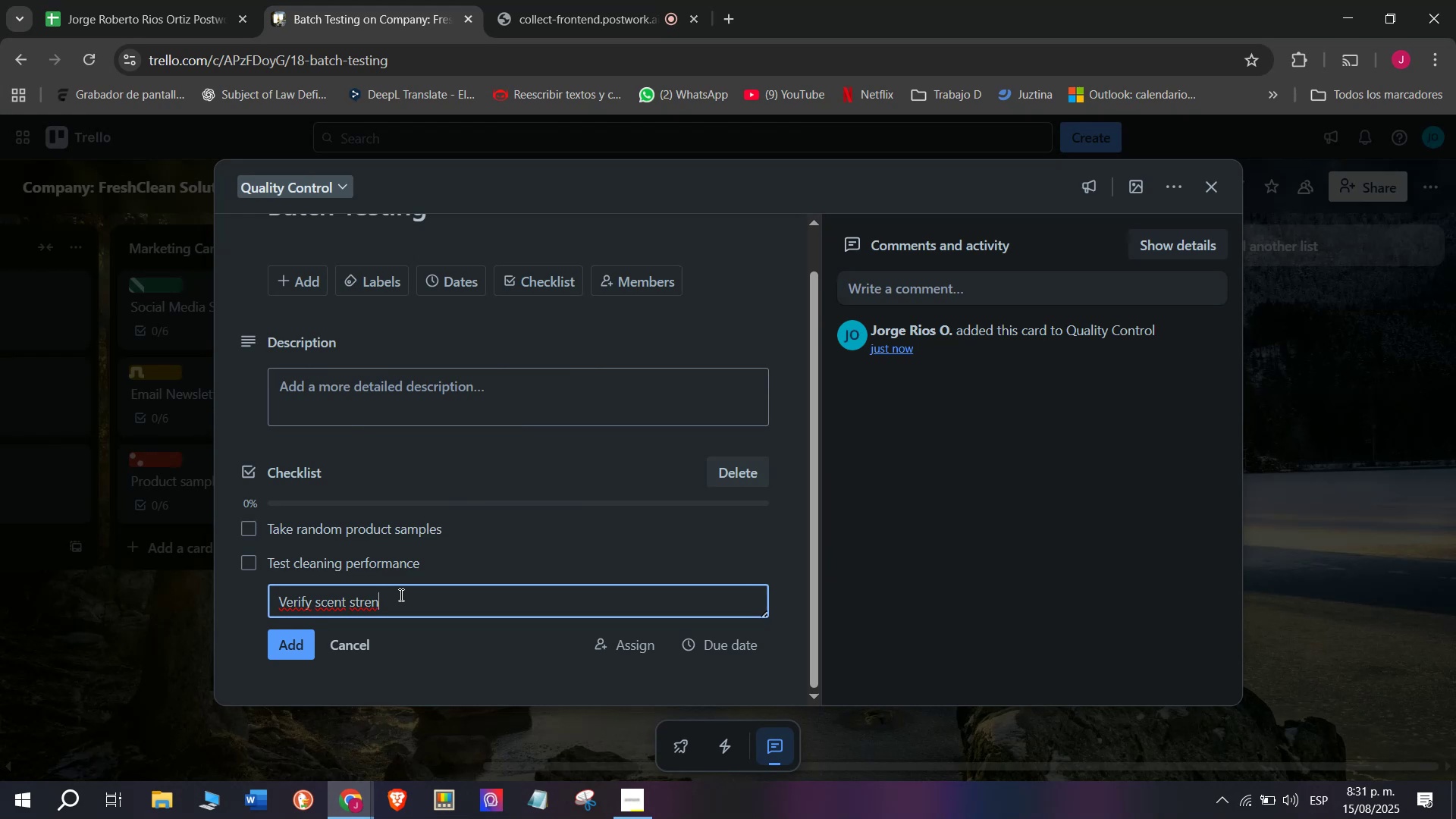 
wait(5.1)
 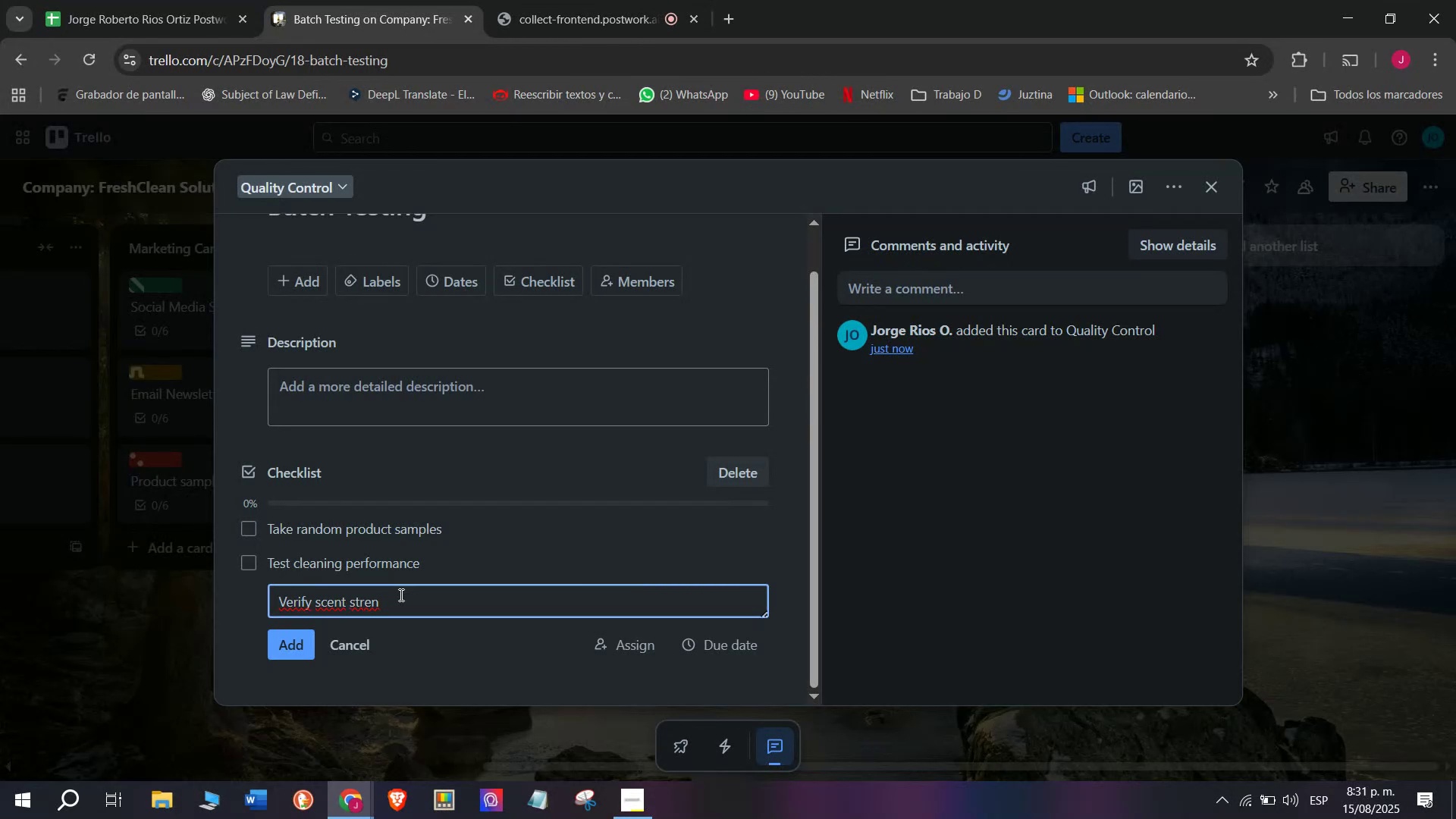 
type(gth)
 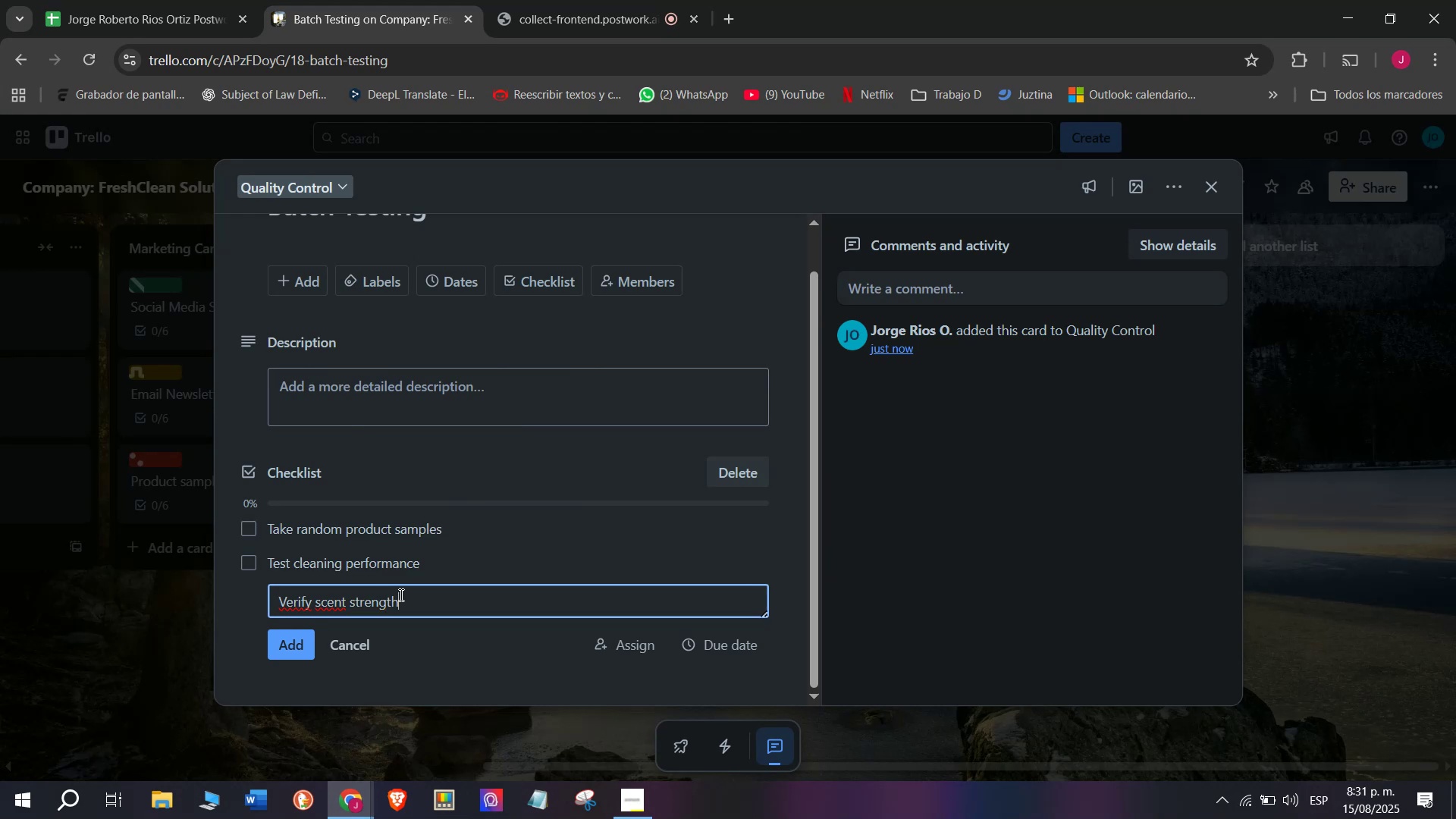 
key(Enter)
 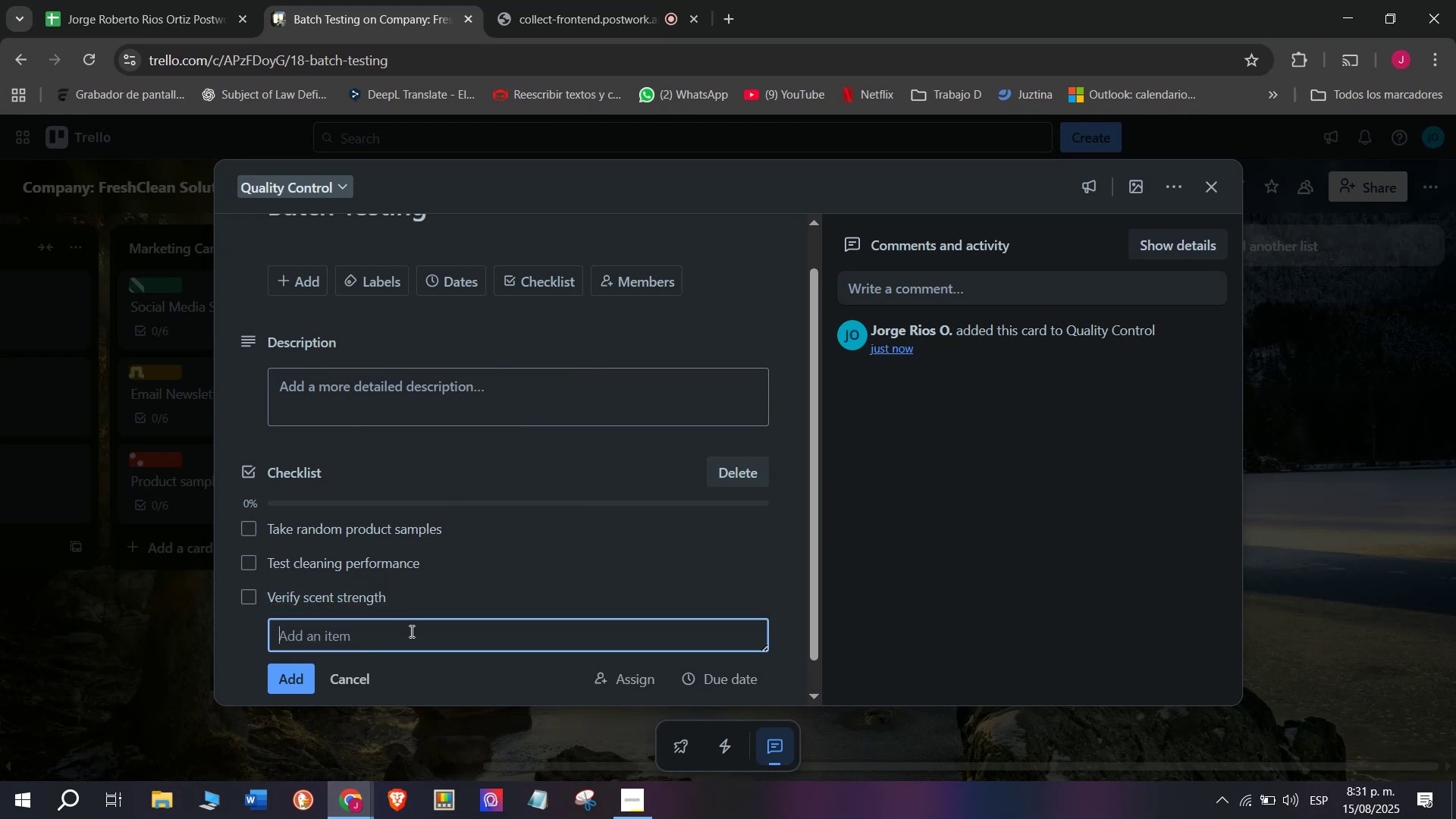 
left_click([410, 631])
 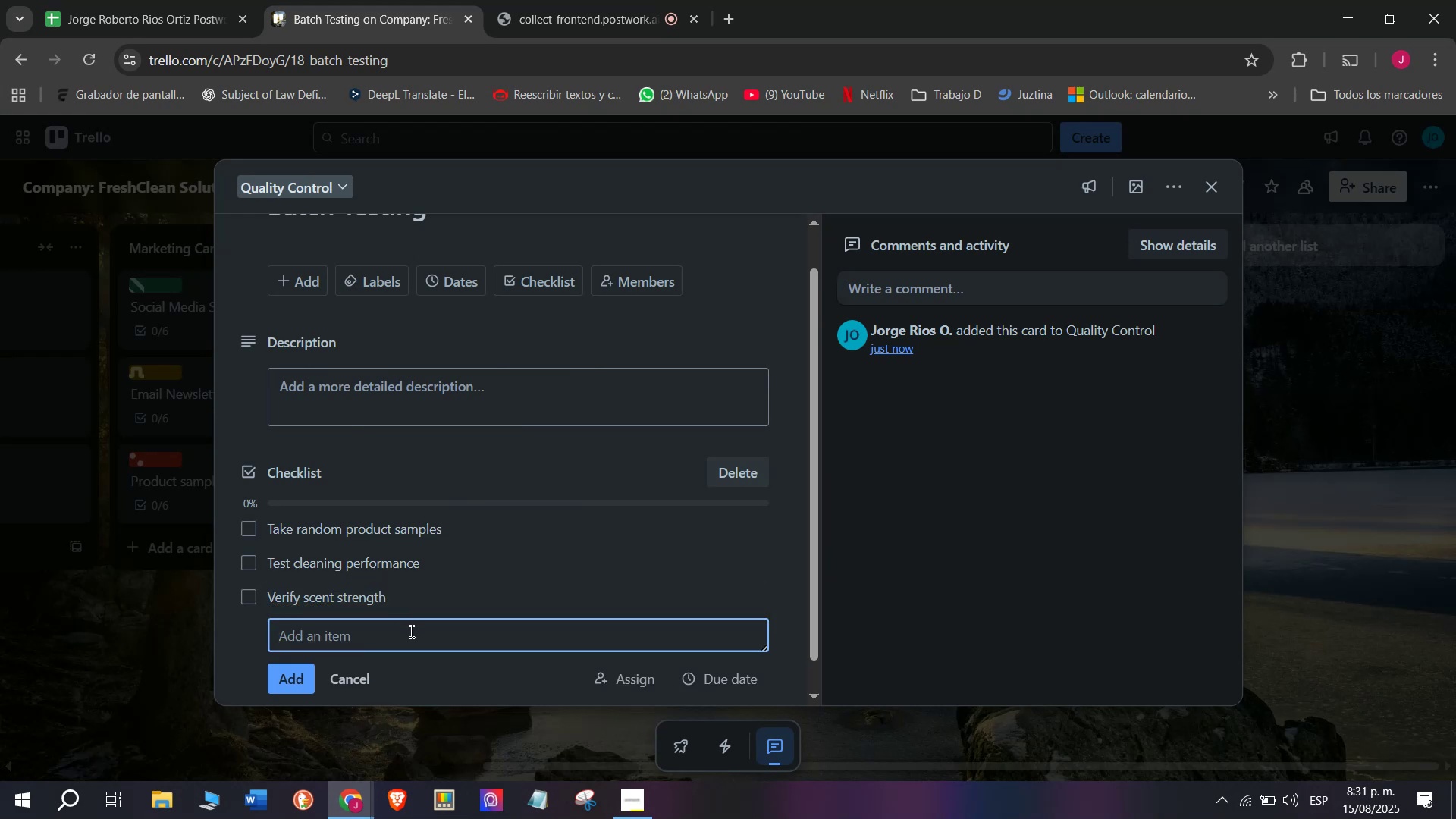 
type(Check packaging seal)
 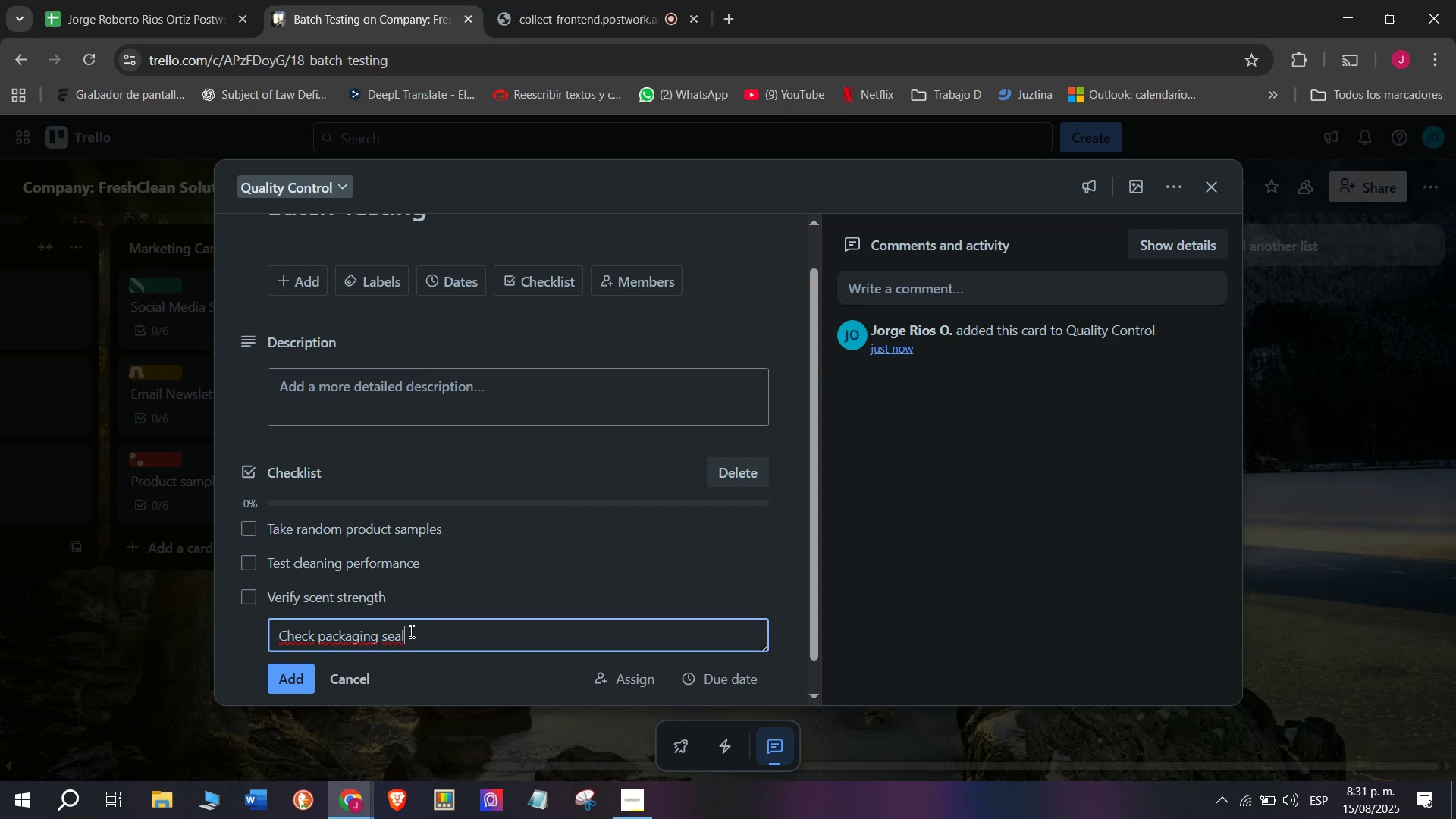 
key(Enter)
 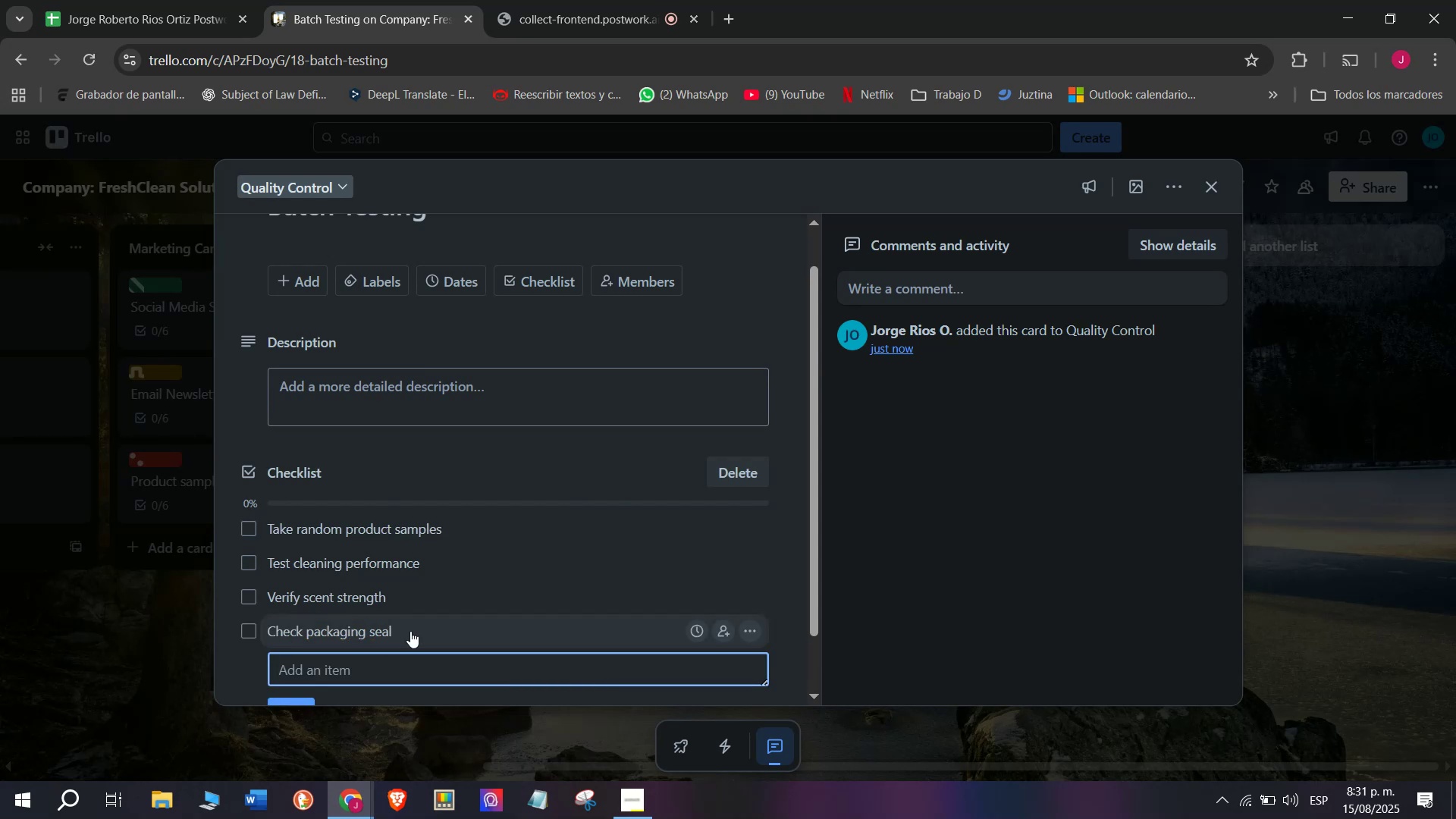 
type(Inspexc)
key(Backspace)
key(Backspace)
type(ct label accuracy)
 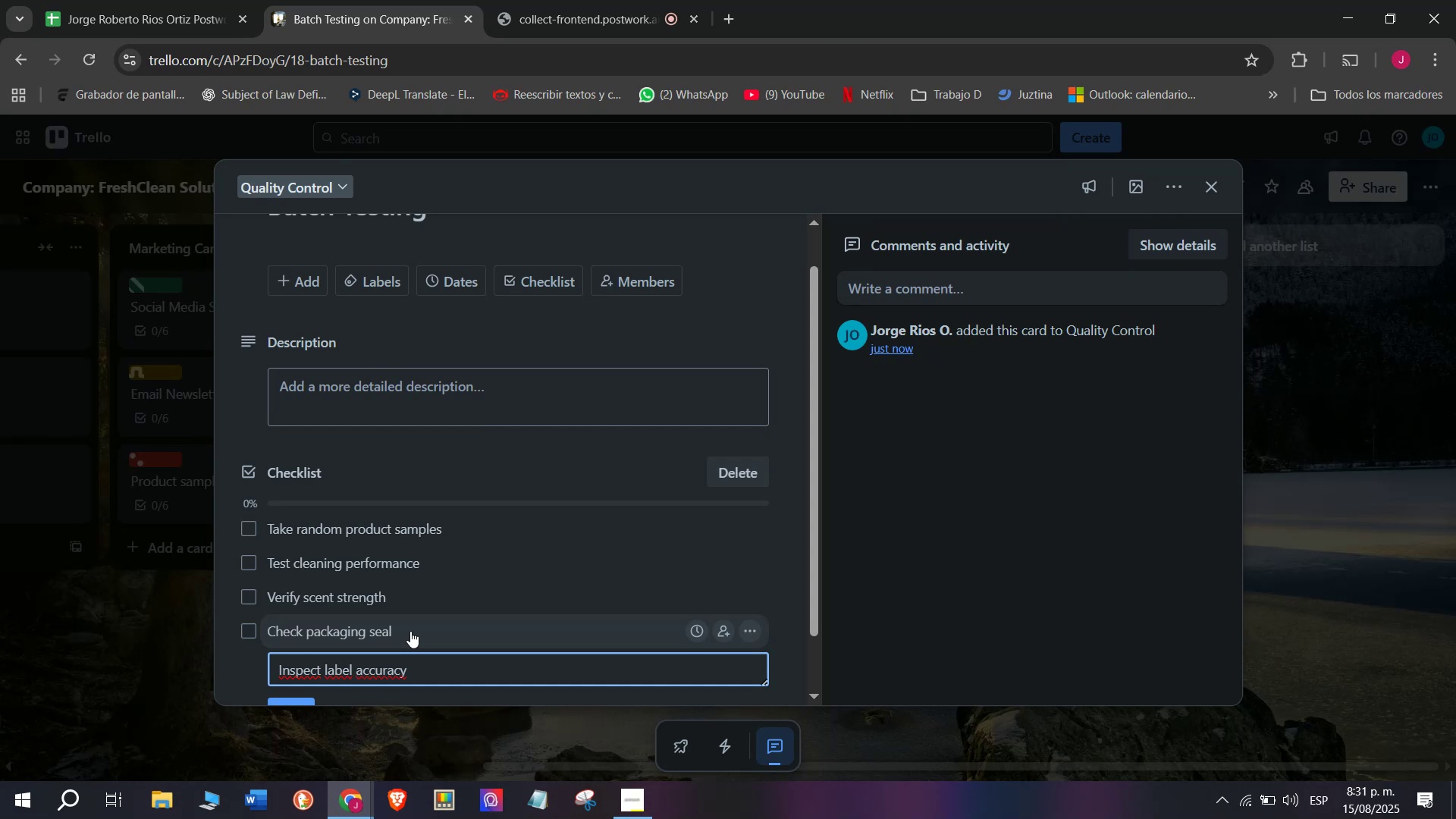 
key(Enter)
 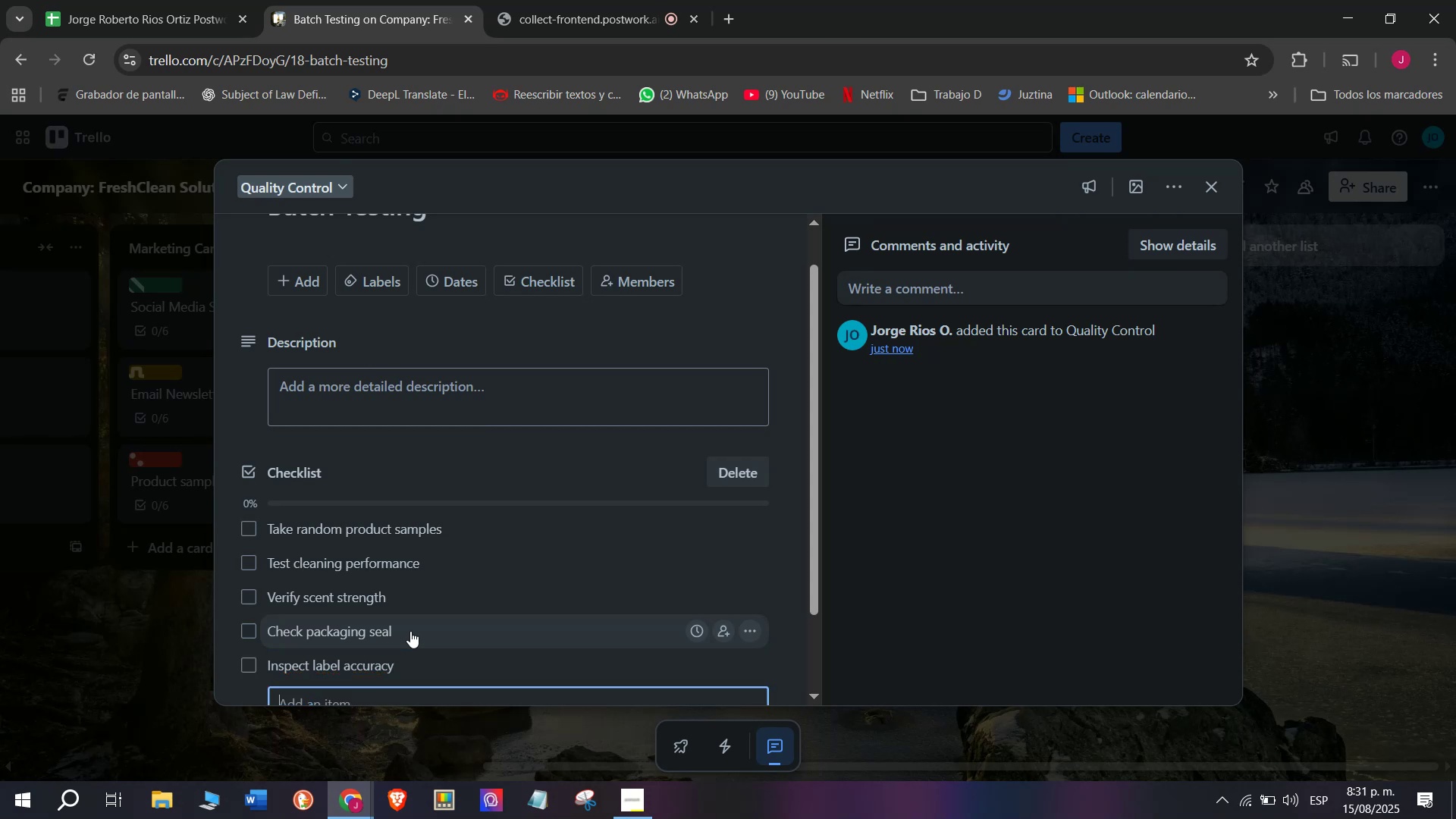 
type(Recro)
key(Backspace)
key(Backspace)
type(oird)
key(Backspace)
key(Backspace)
key(Backspace)
type(rd)
 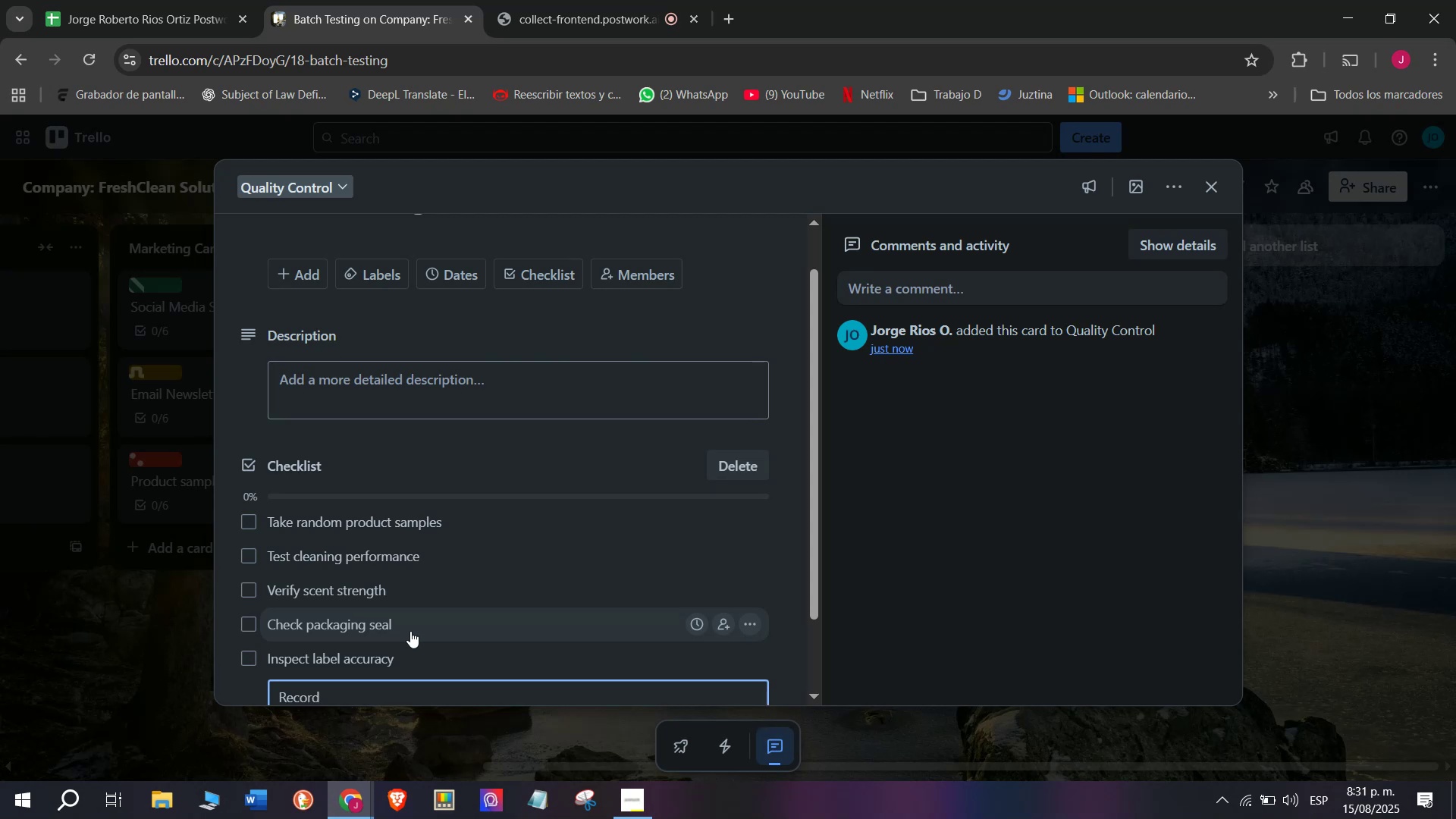 
scroll: coordinate [410, 631], scroll_direction: down, amount: 2.0
 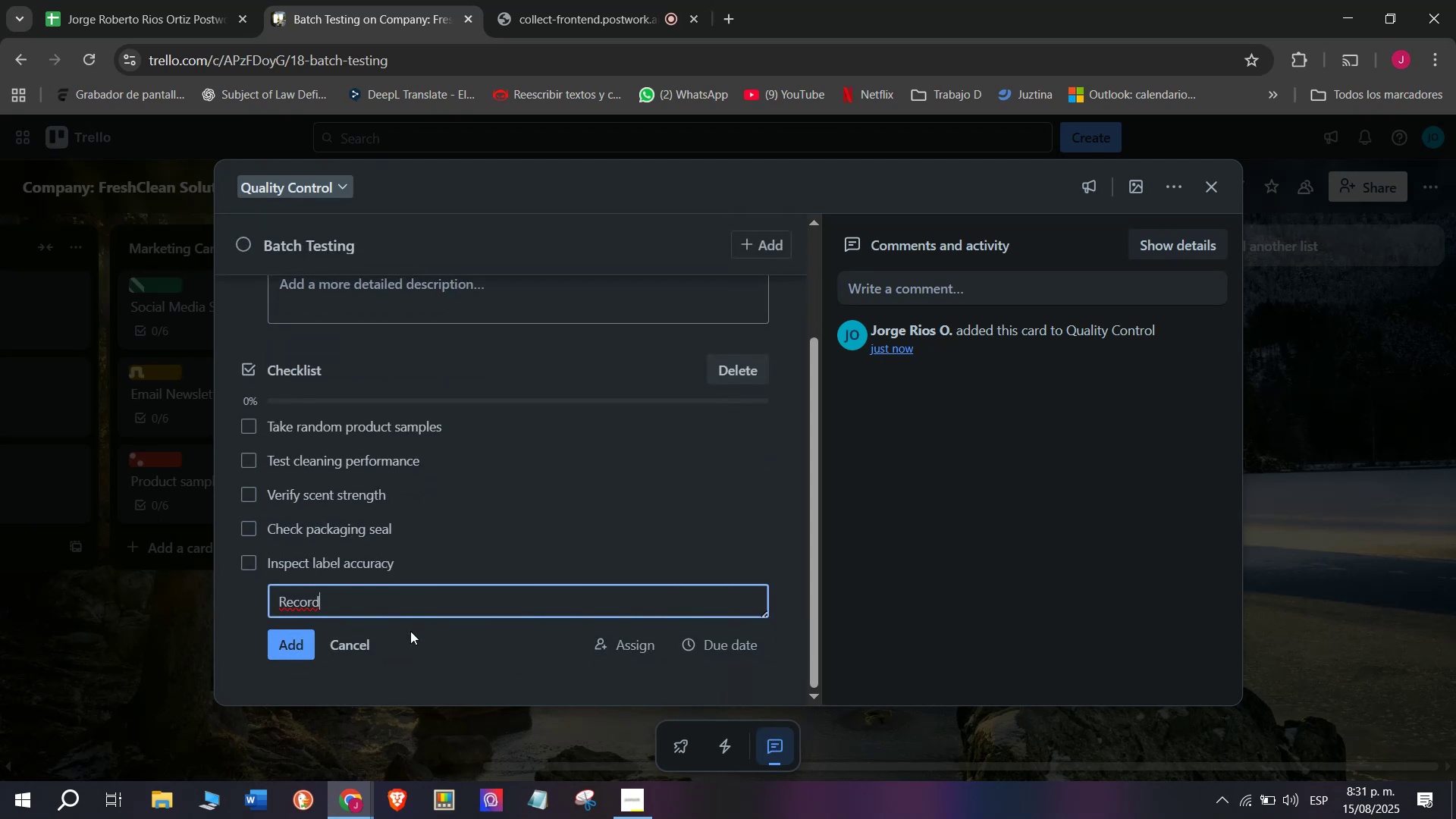 
type( test resul)
 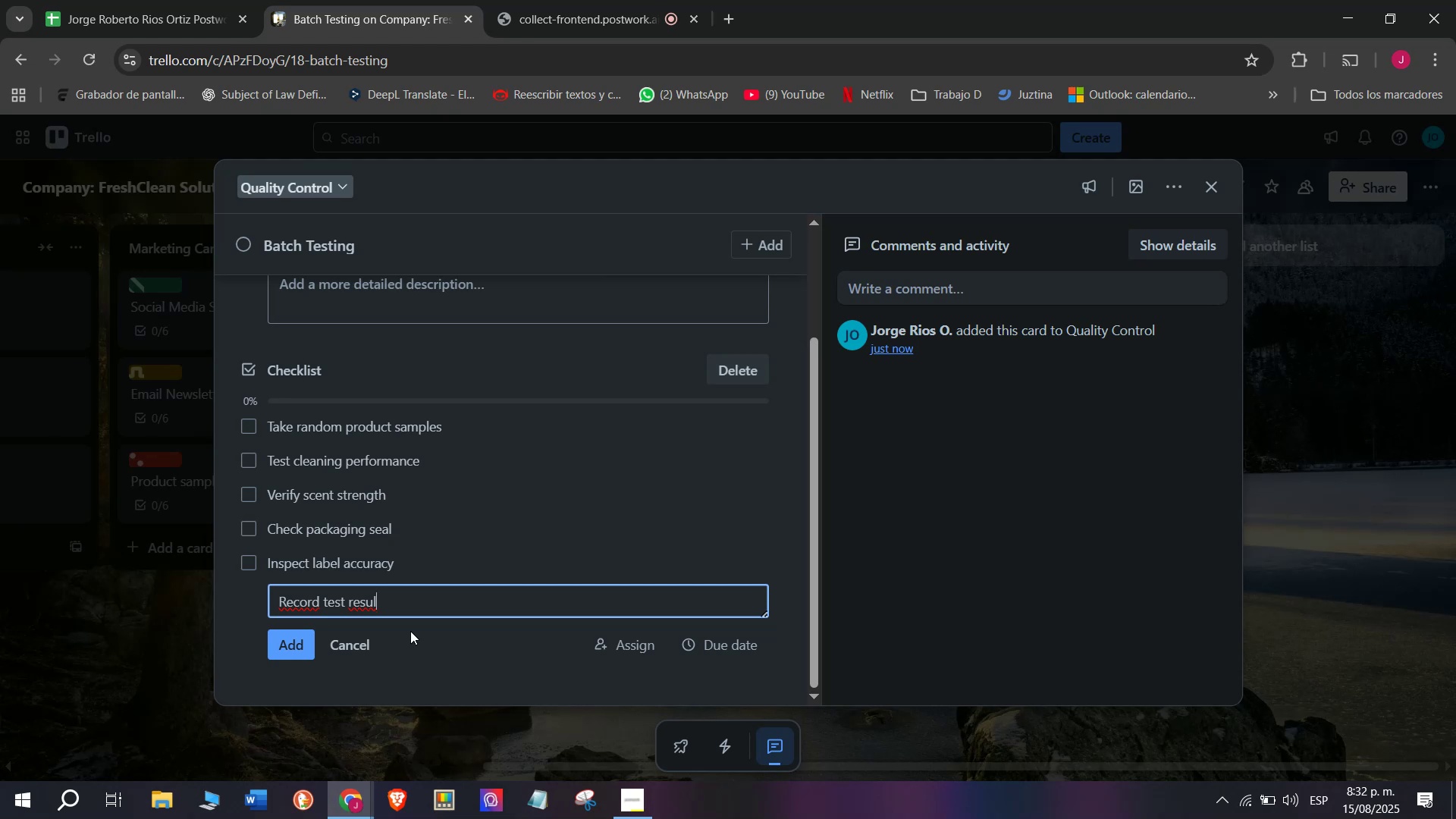 
type(tya)
key(Backspace)
key(Backspace)
type(s )
 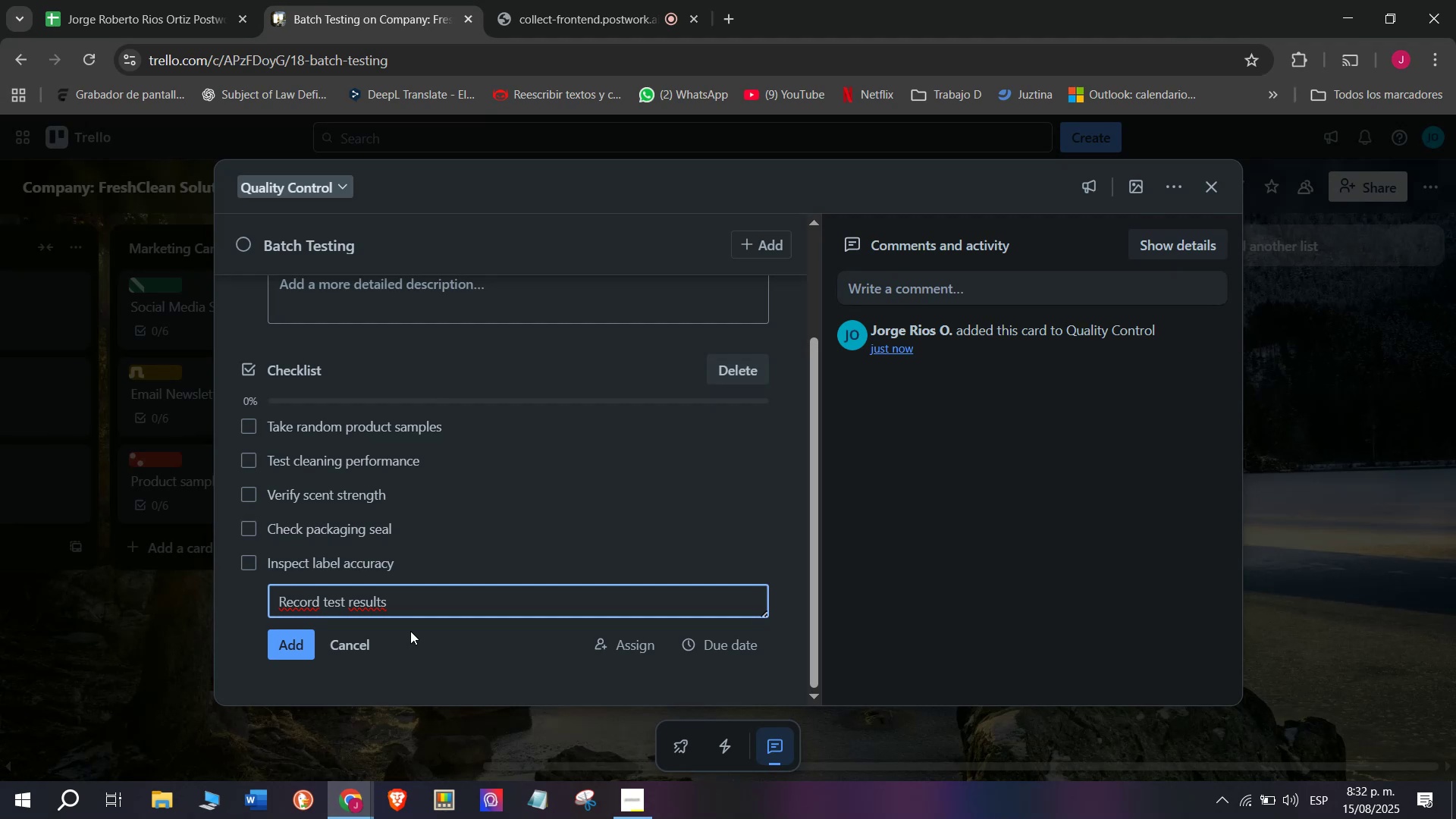 
wait(14.41)
 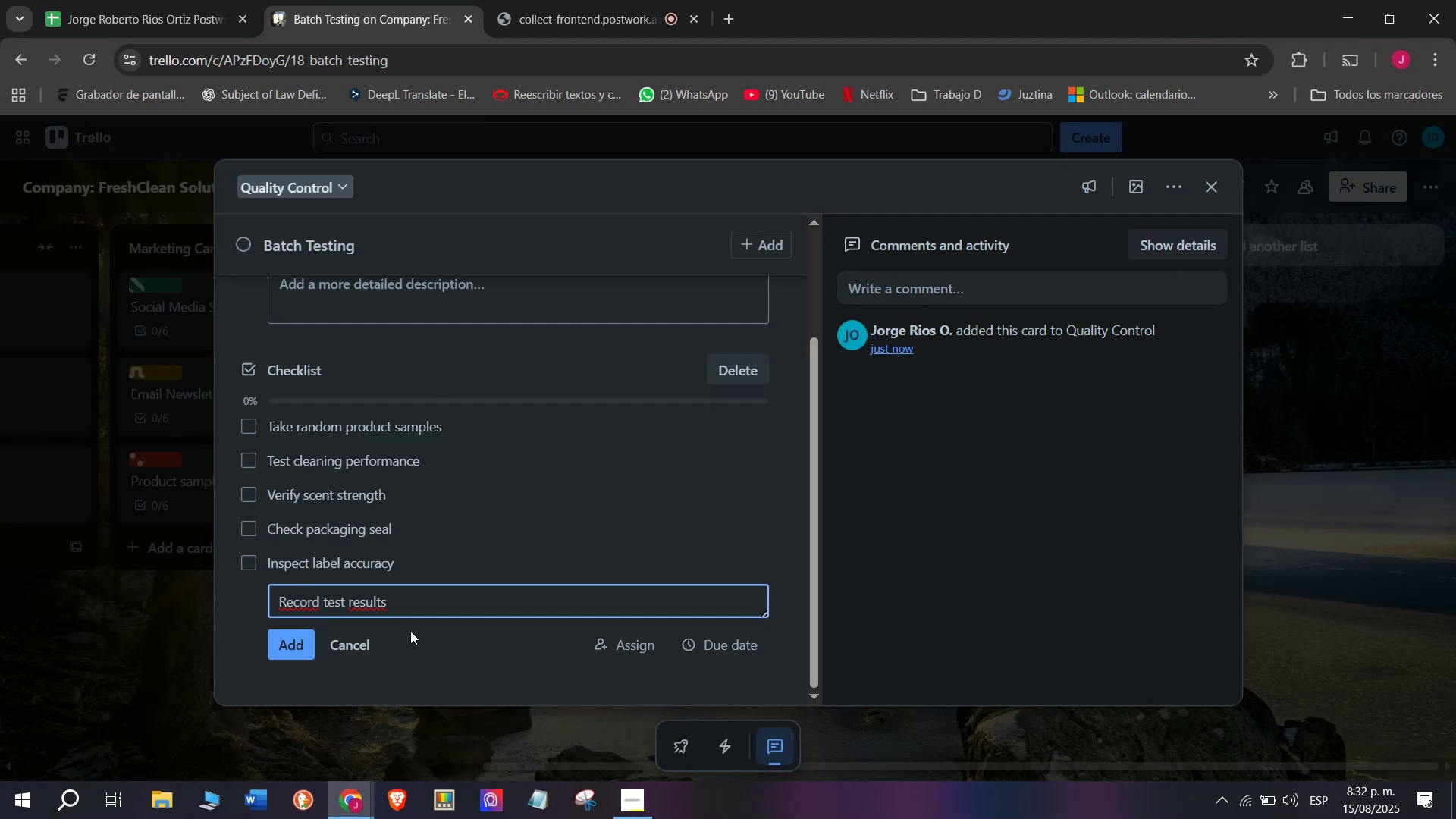 
key(Enter)
 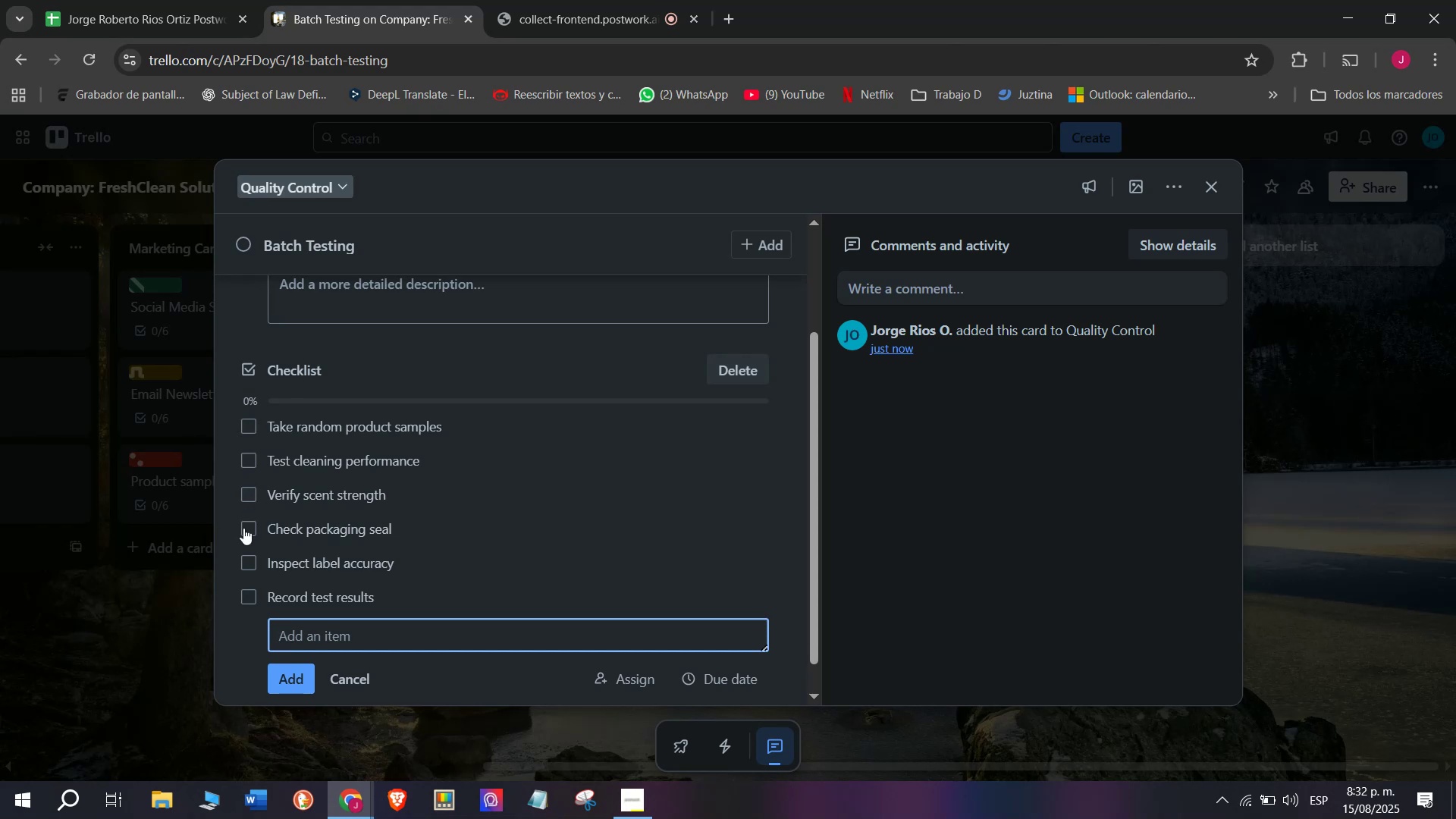 
left_click([299, 686])
 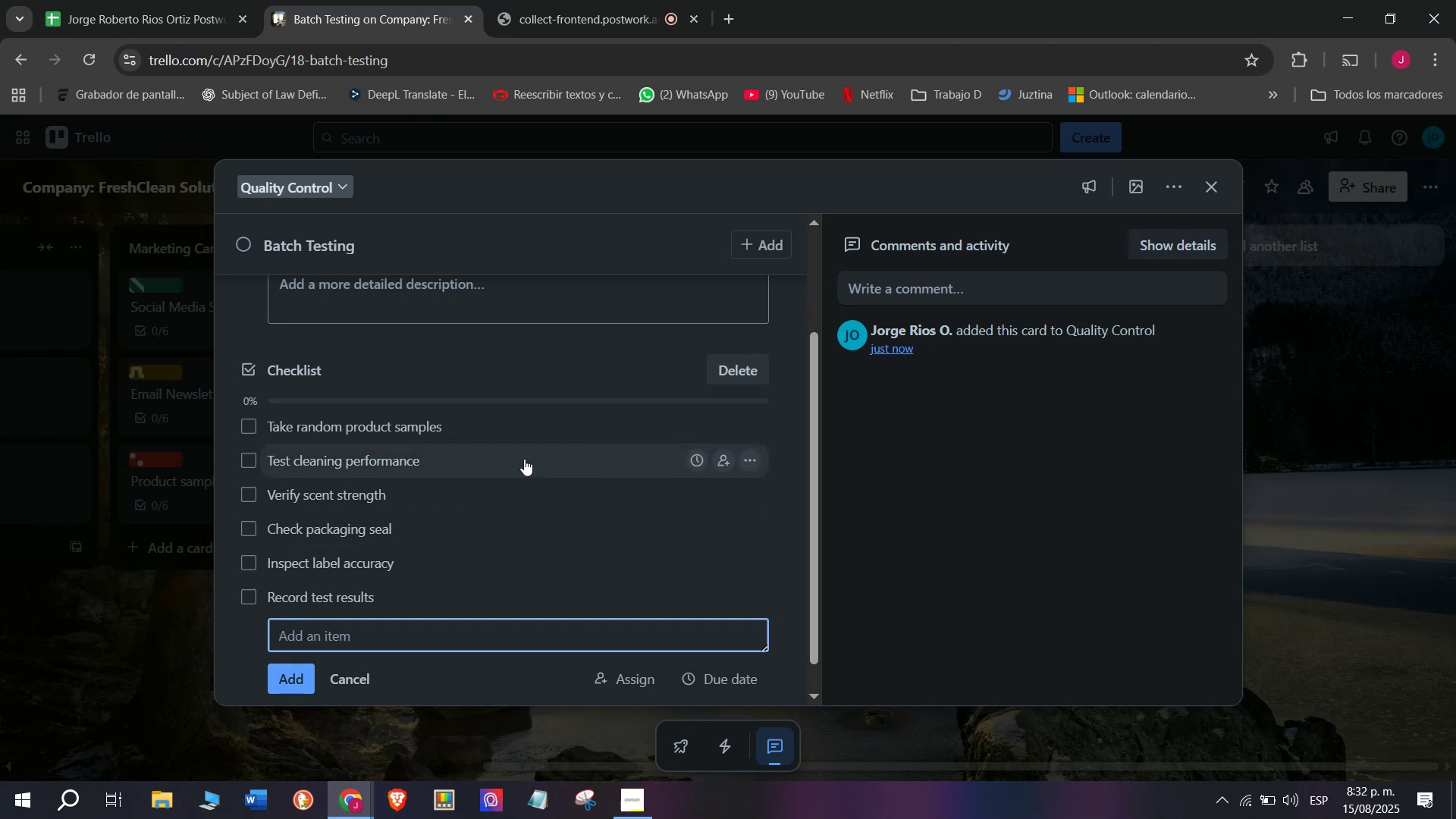 
scroll: coordinate [492, 580], scroll_direction: up, amount: 4.0
 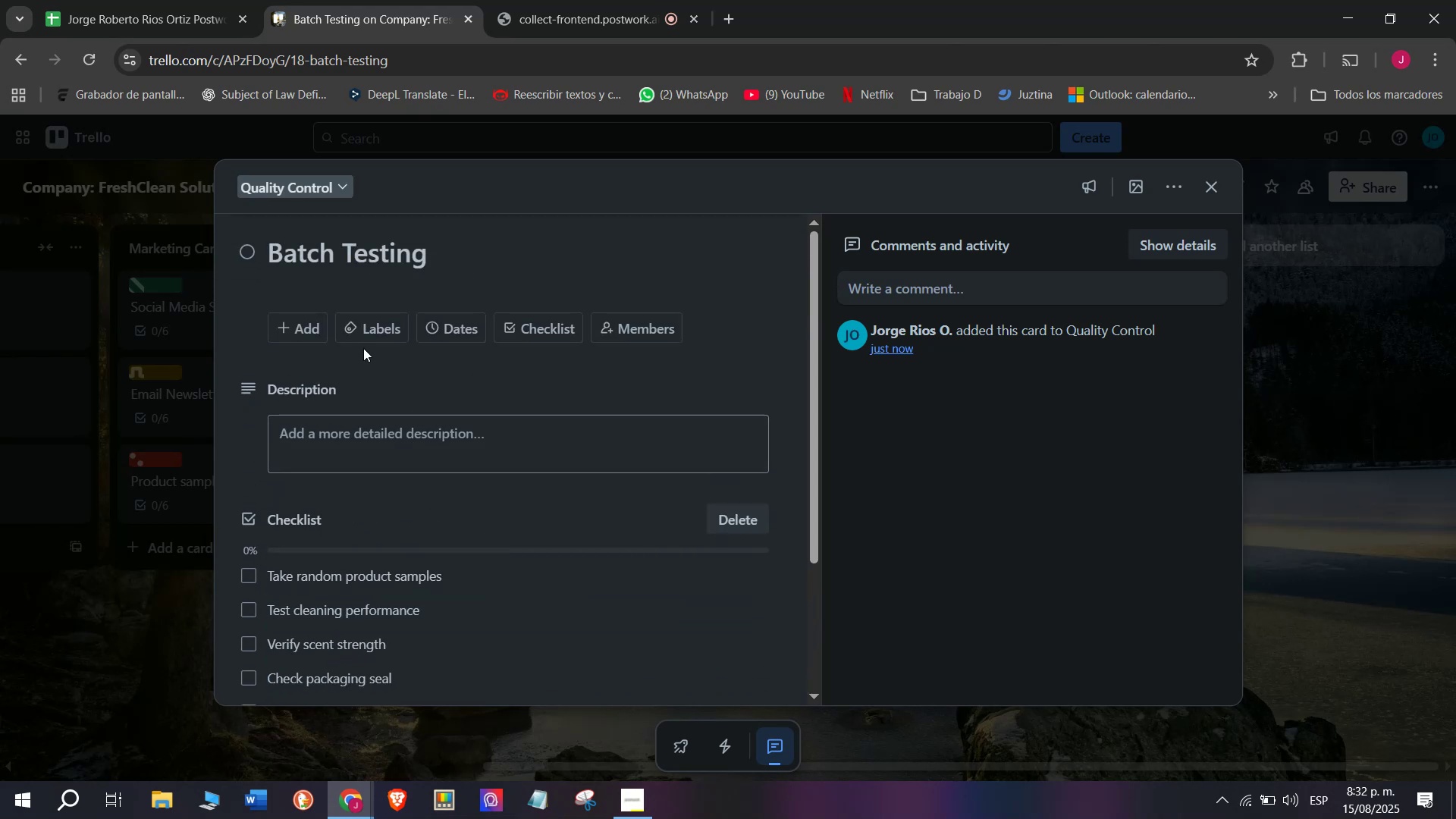 
left_click([368, 326])
 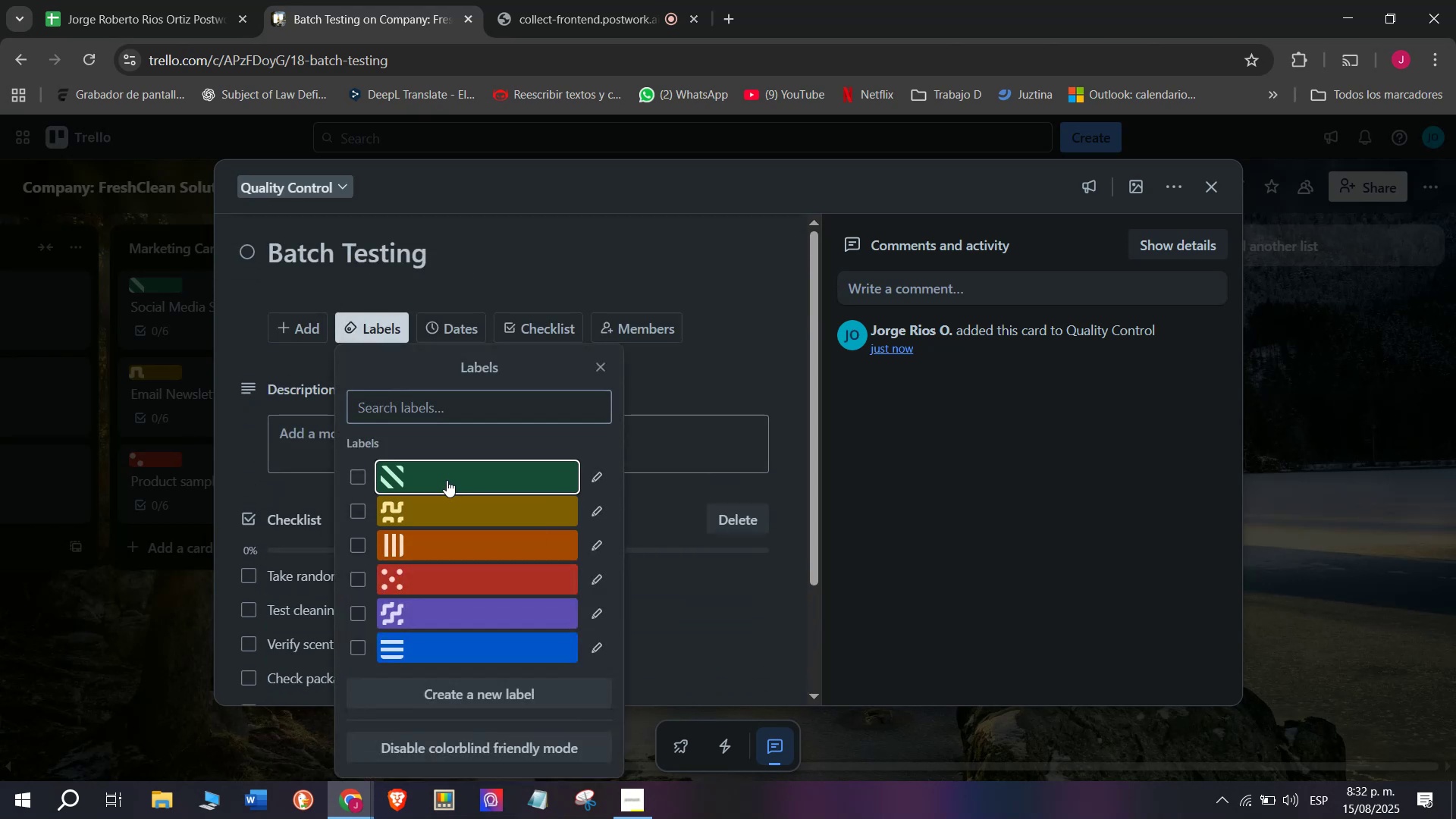 
left_click([162, 616])
 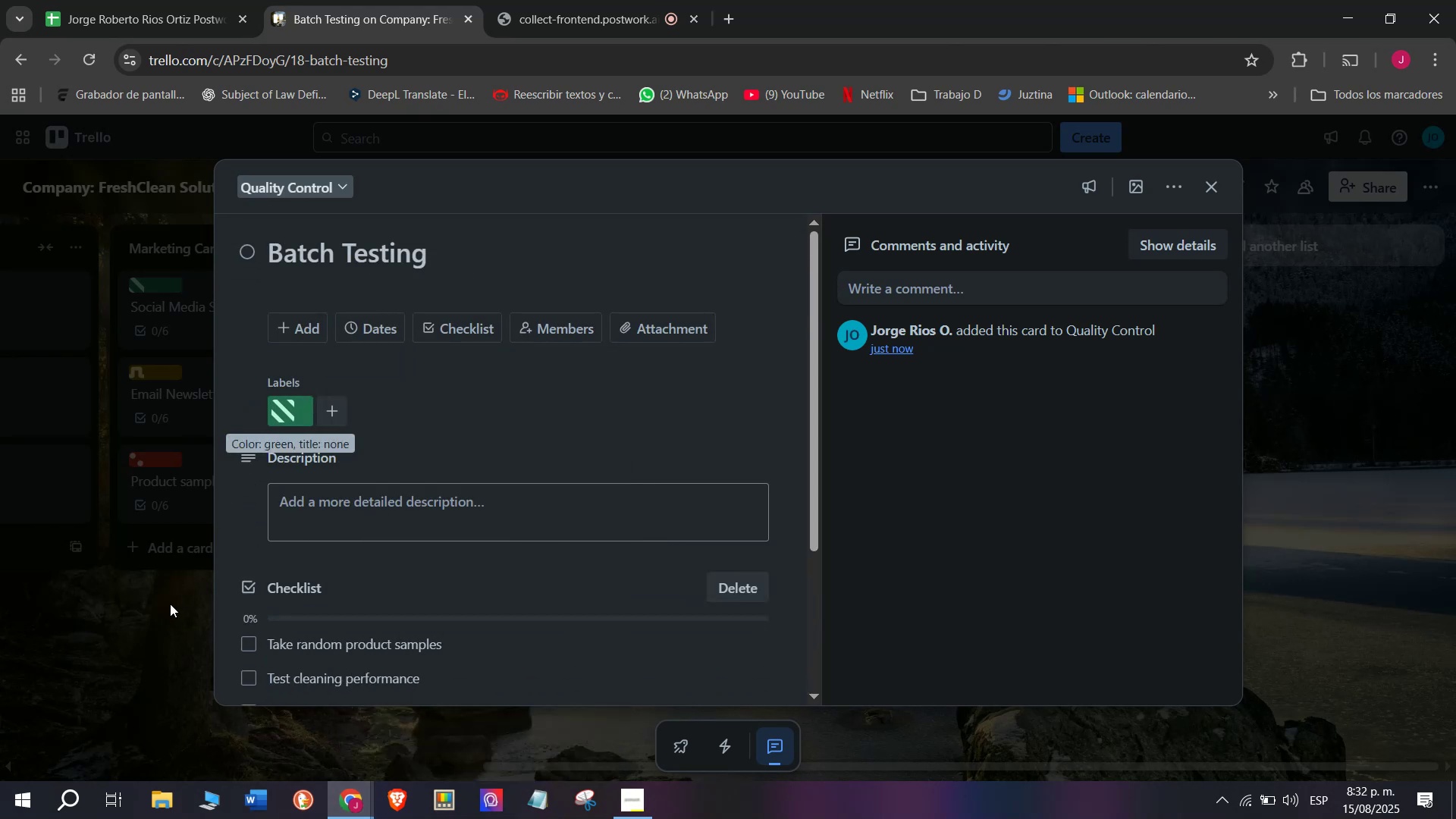 
left_click([153, 639])
 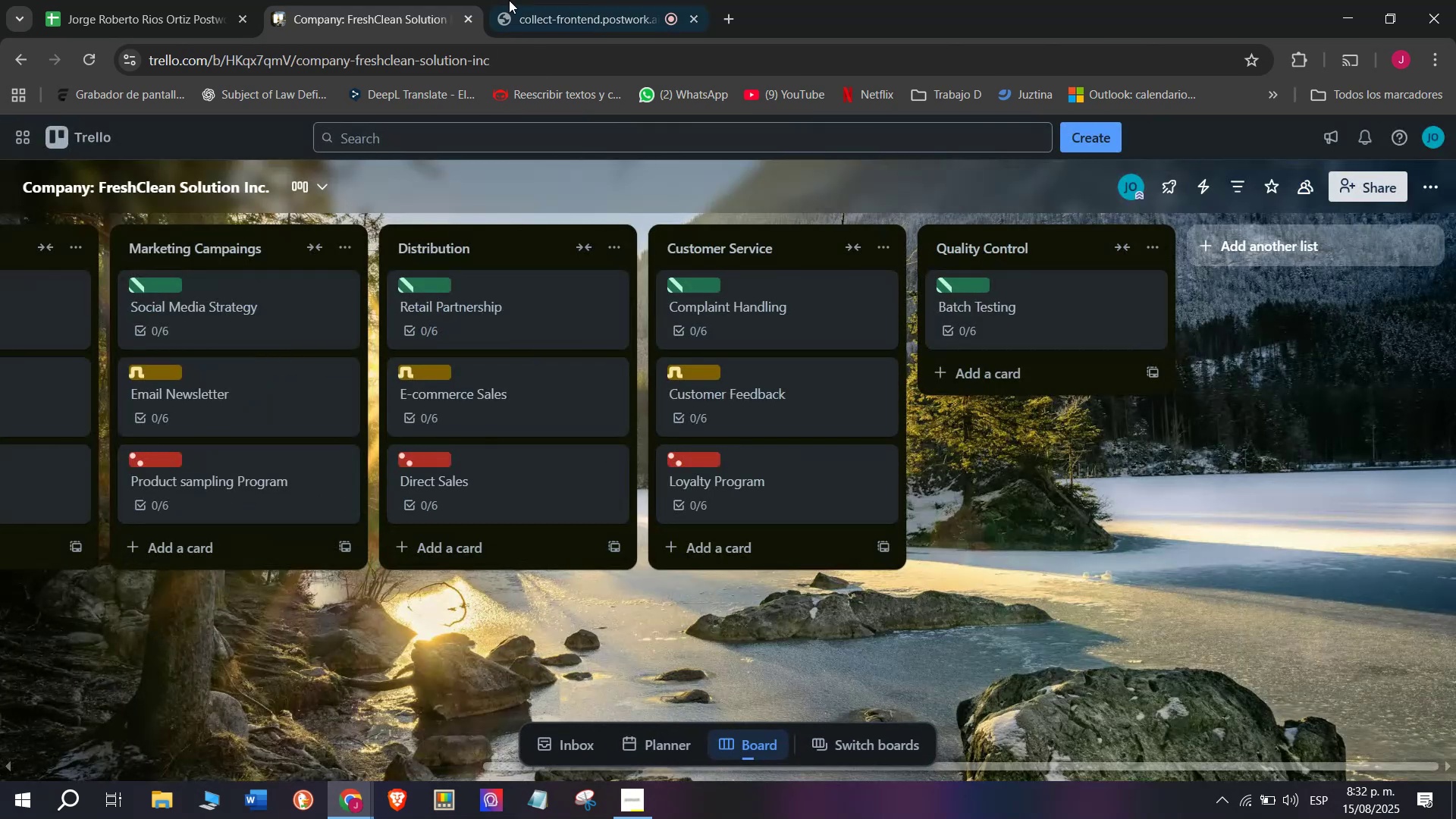 
left_click([510, 0])
 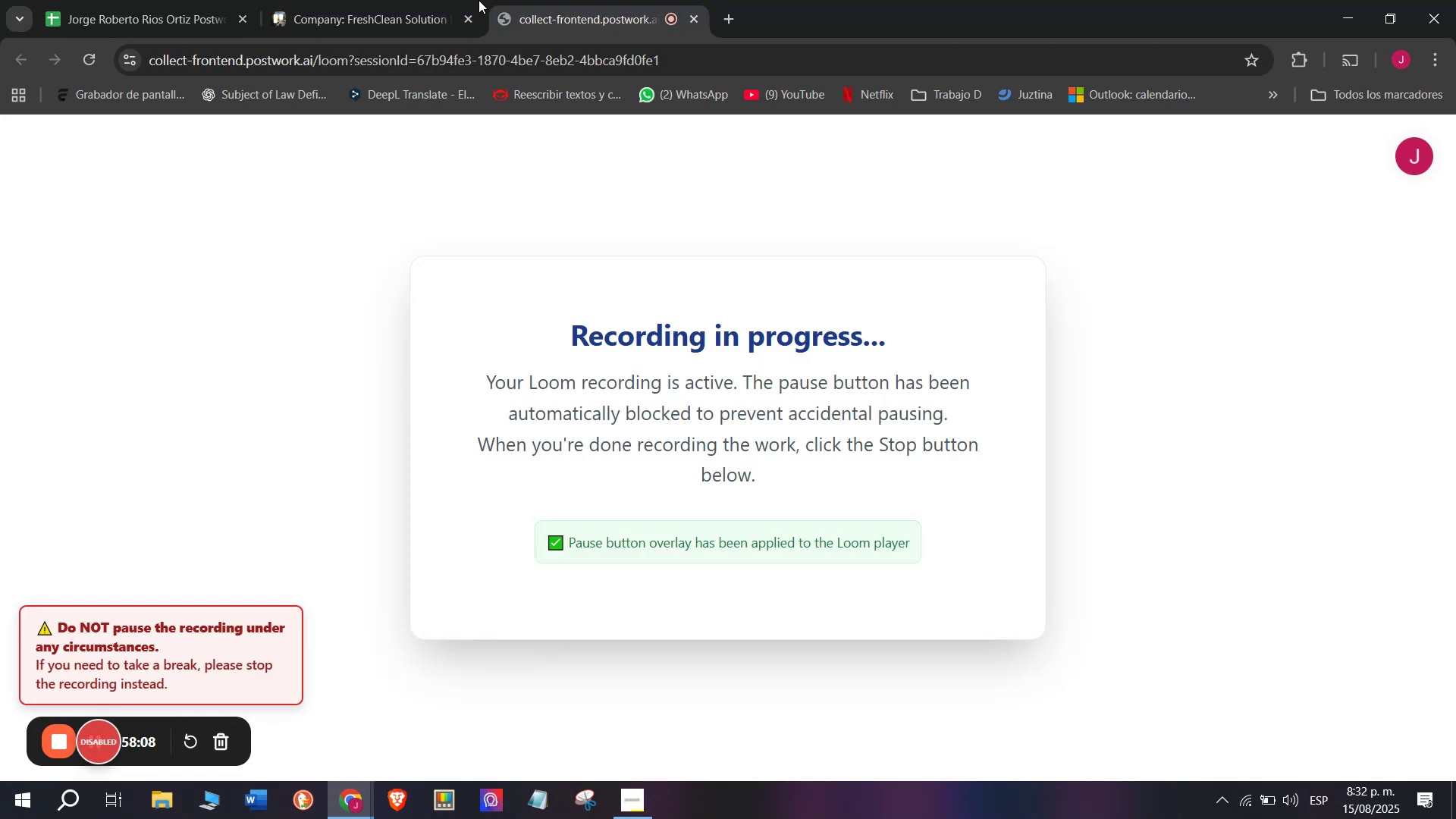 
left_click([417, 0])
 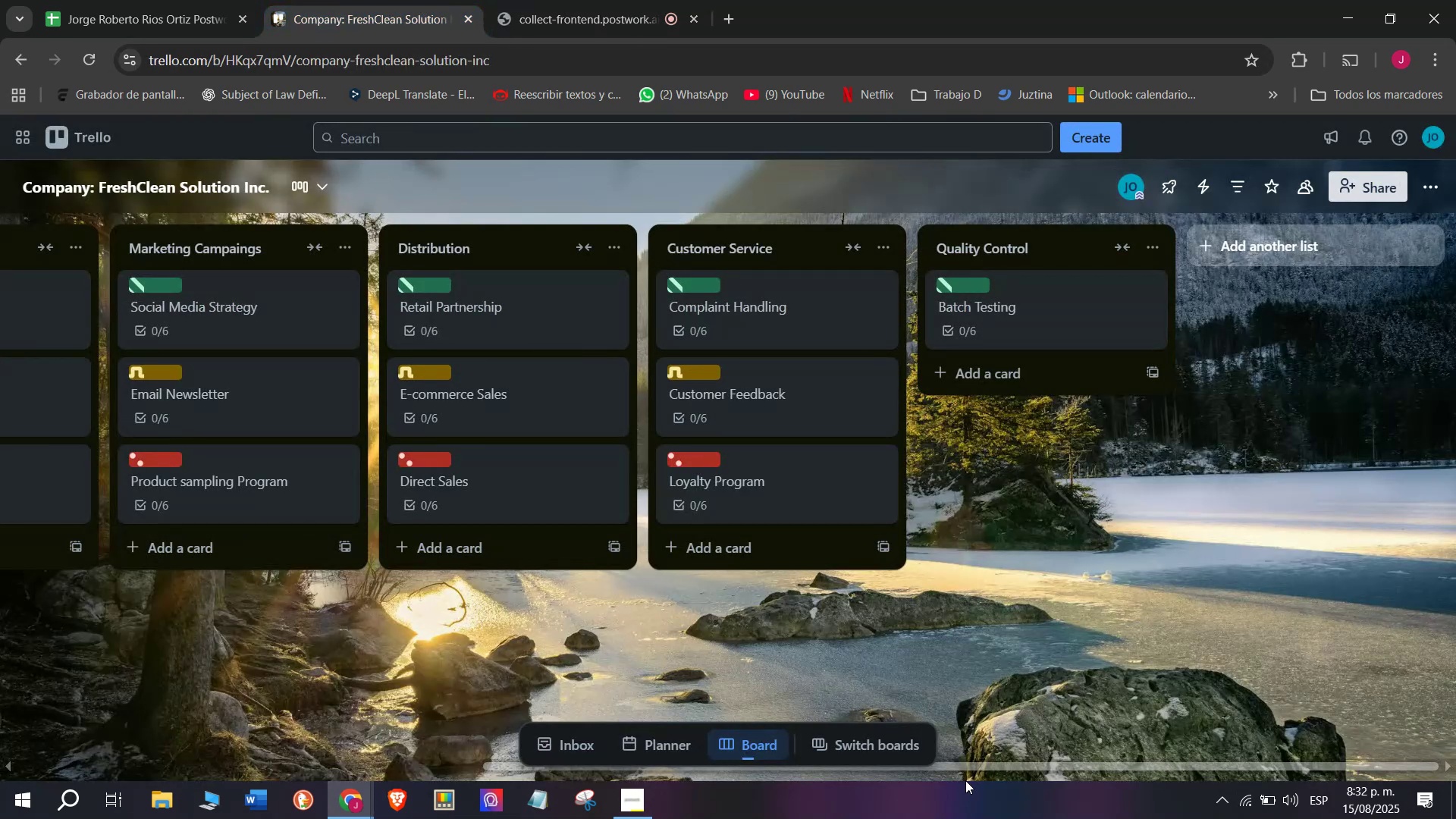 
left_click_drag(start_coordinate=[983, 762], to_coordinate=[1052, 710])
 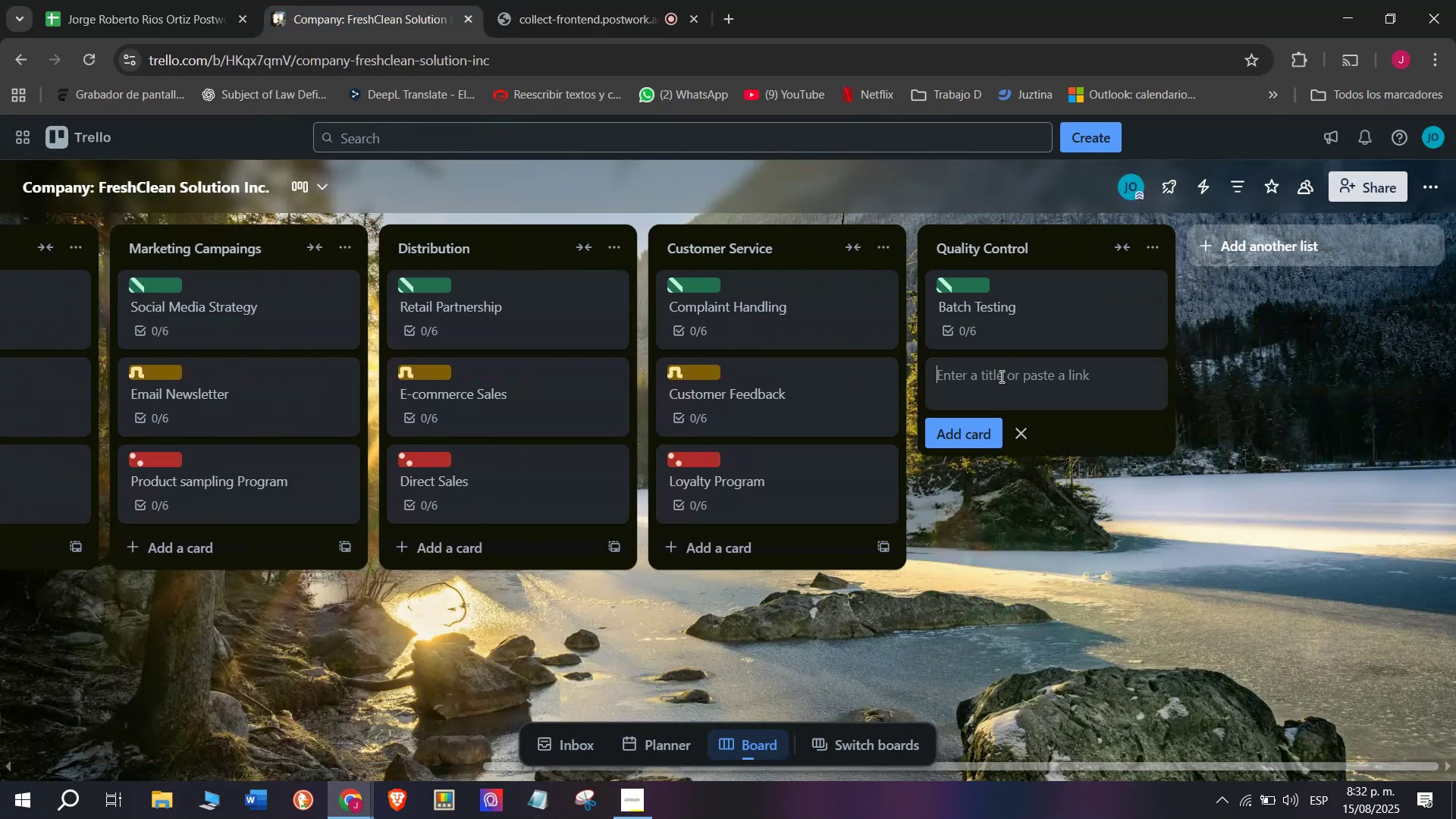 
left_click([1006, 401])
 